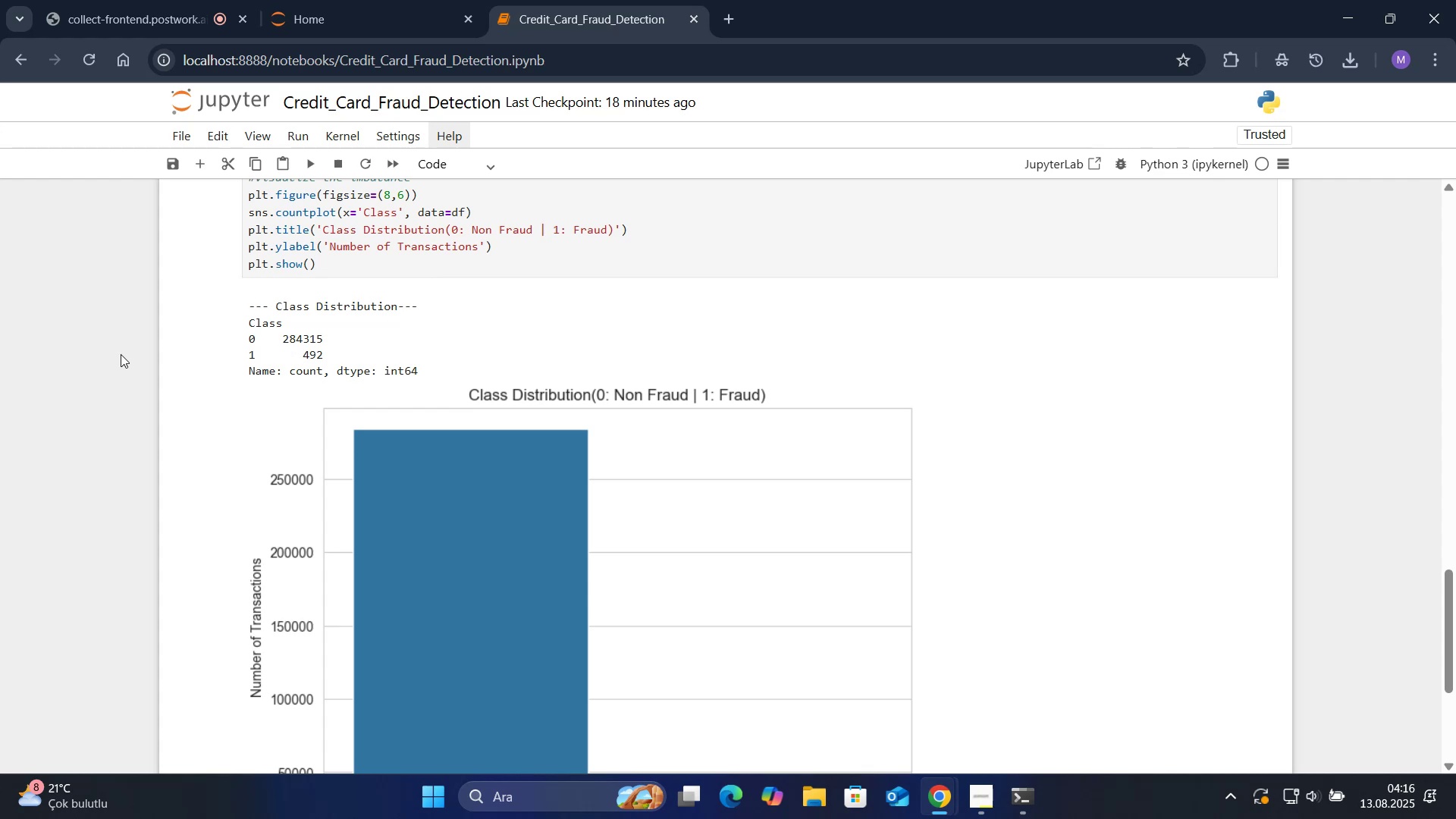 
scroll: coordinate [176, 345], scroll_direction: up, amount: 2.0
 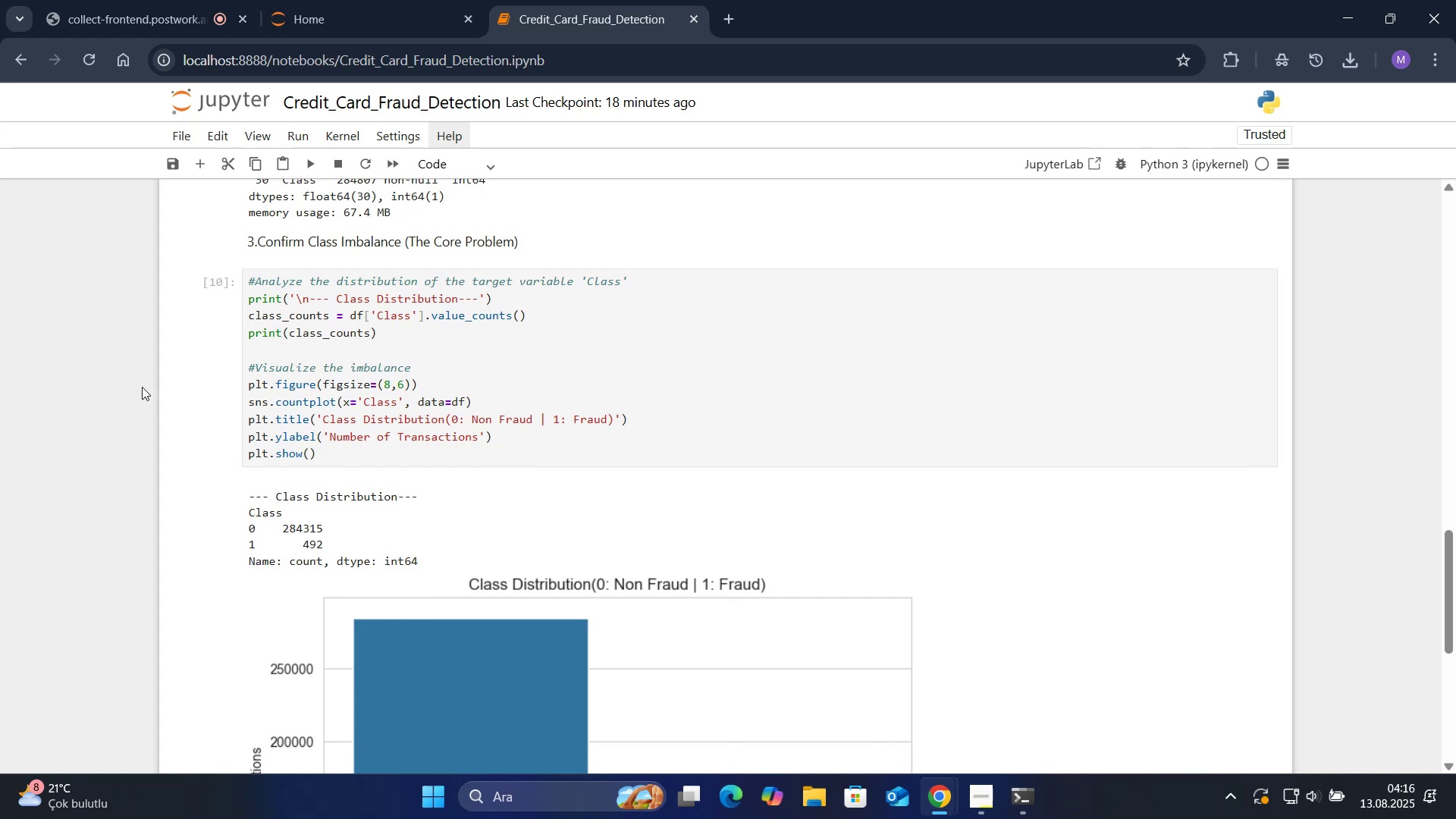 
wait(8.59)
 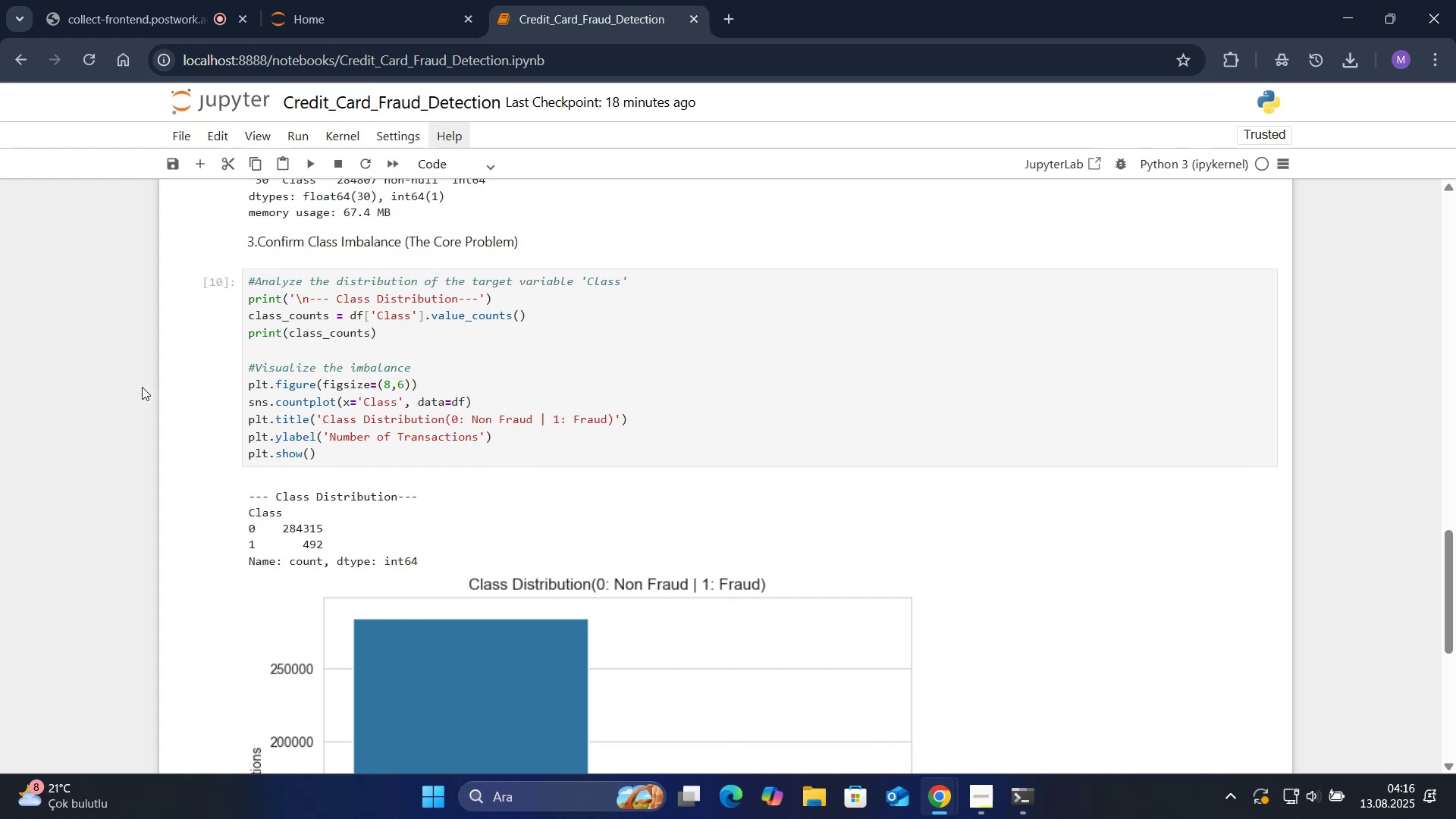 
scroll: coordinate [140, 388], scroll_direction: down, amount: 4.0
 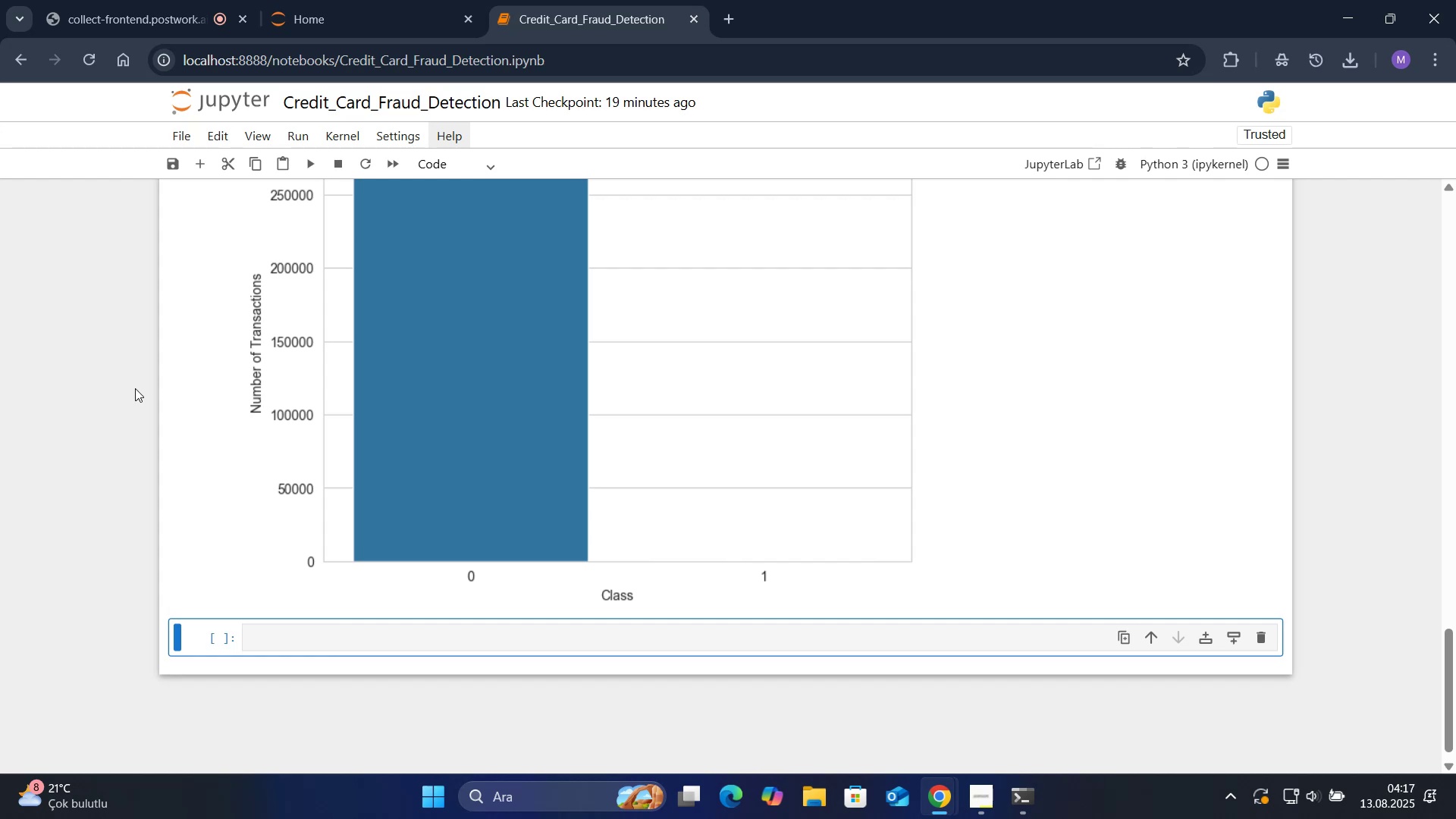 
wait(17.16)
 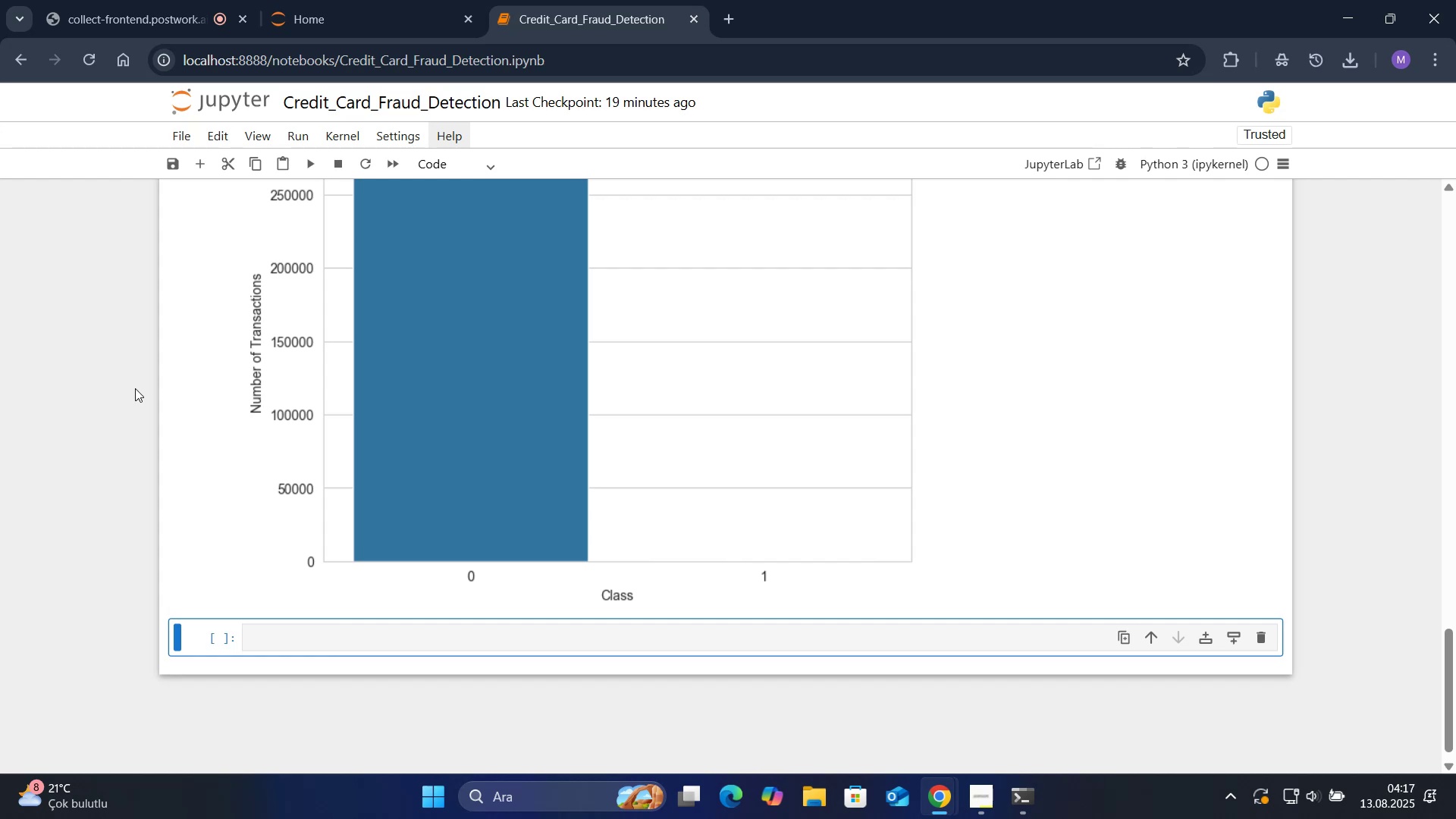 
scroll: coordinate [141, 389], scroll_direction: up, amount: 4.0
 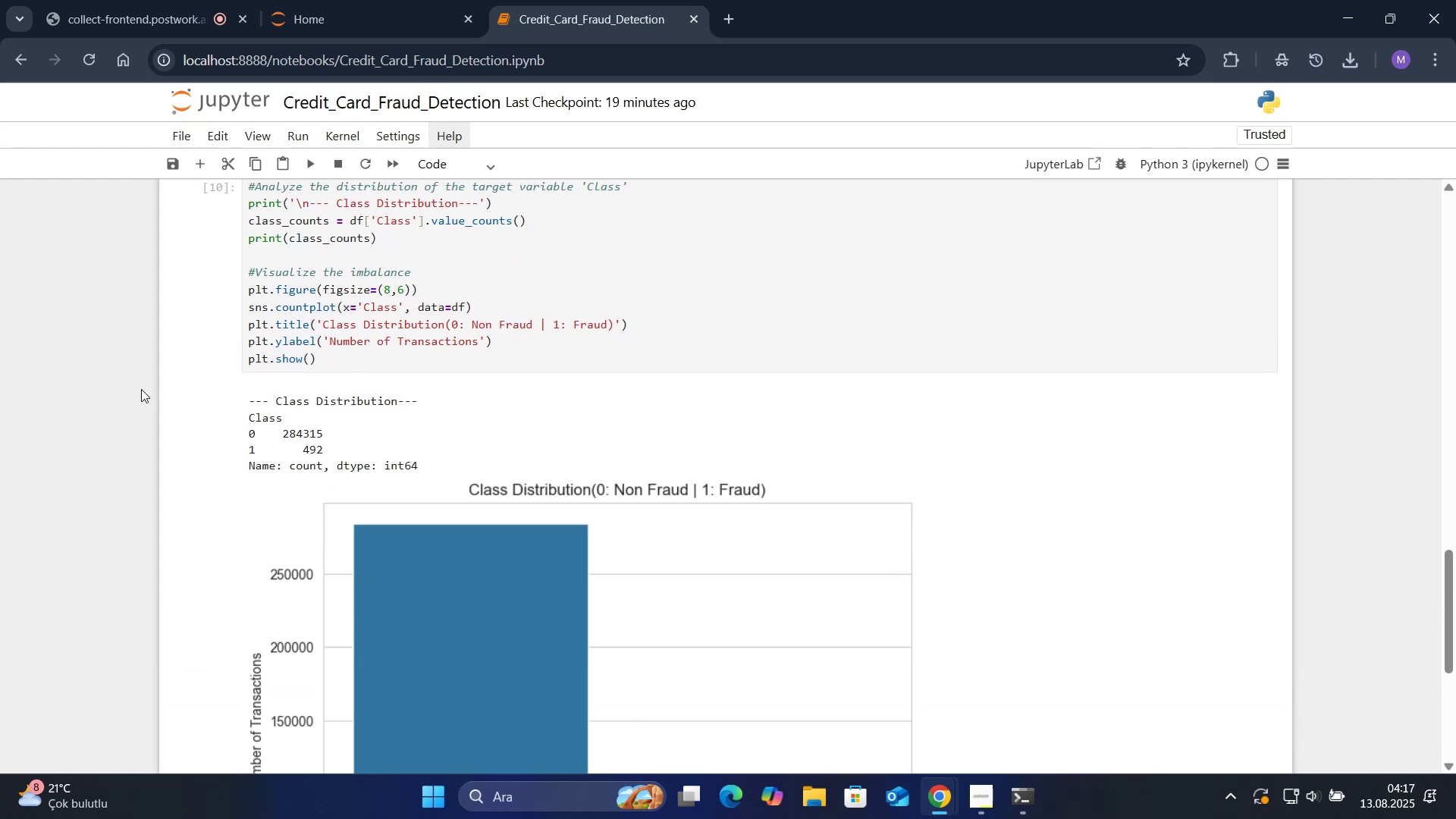 
scroll: coordinate [141, 389], scroll_direction: down, amount: 2.0
 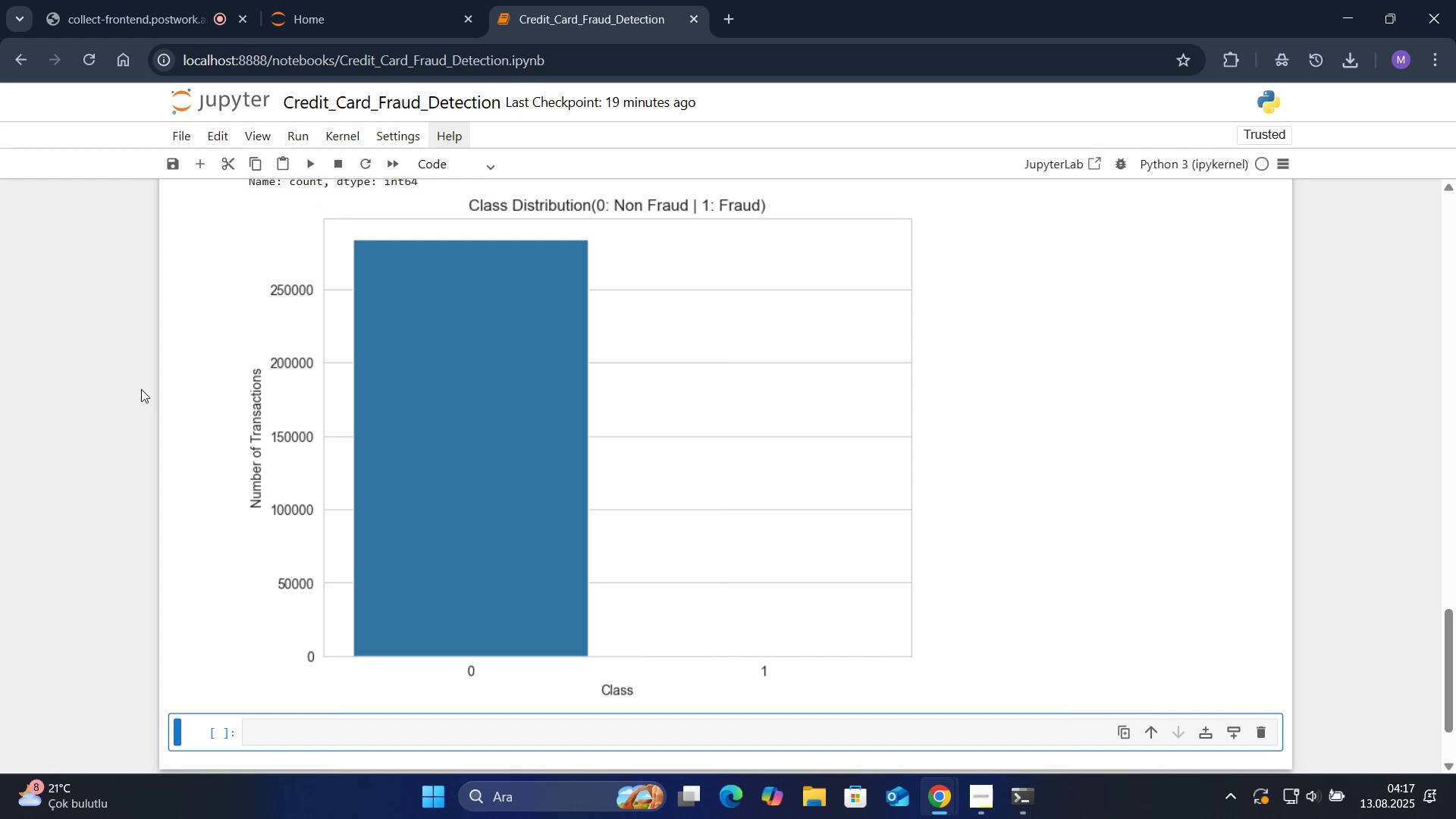 
wait(13.22)
 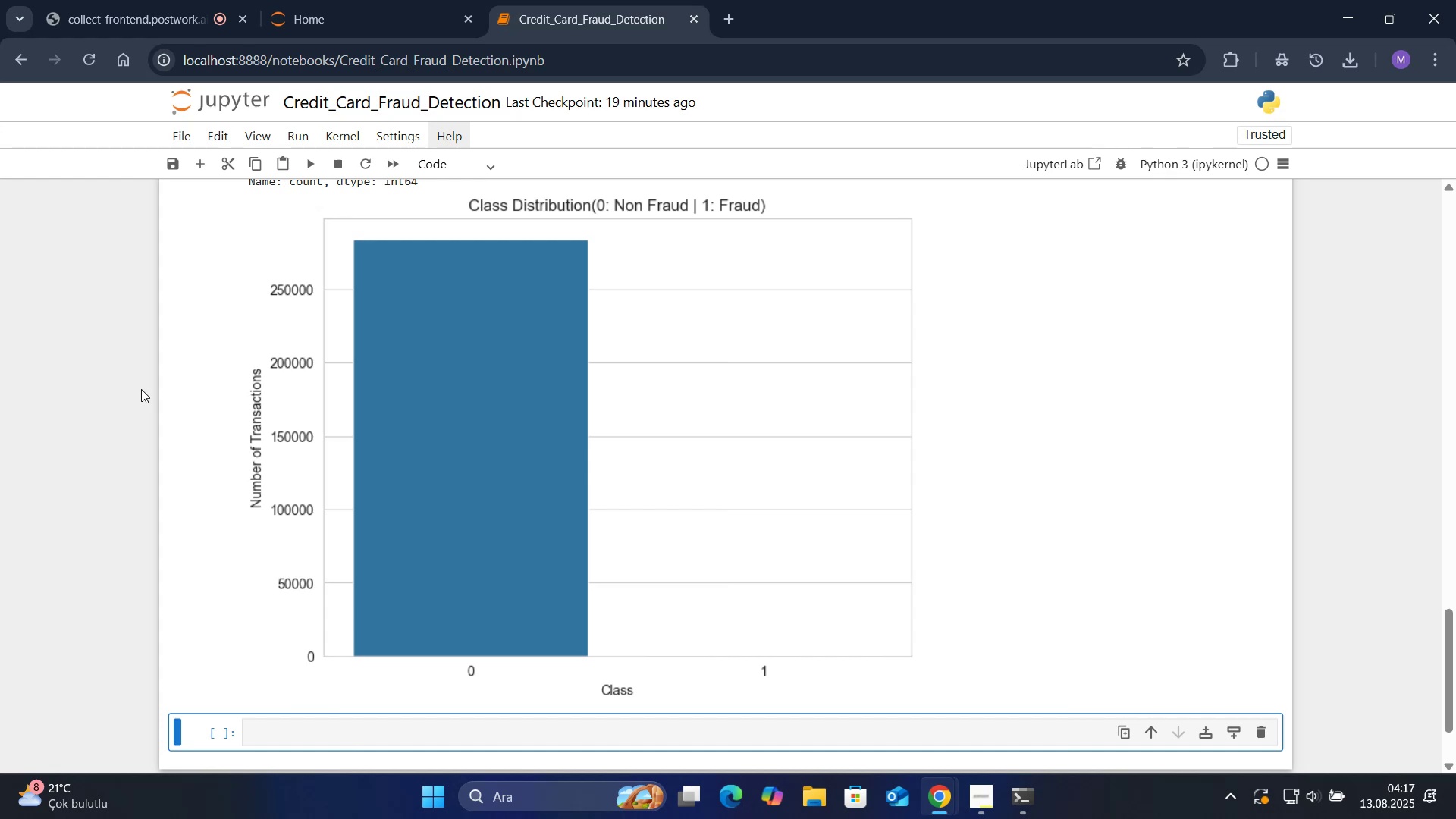 
scroll: coordinate [175, 378], scroll_direction: up, amount: 4.0
 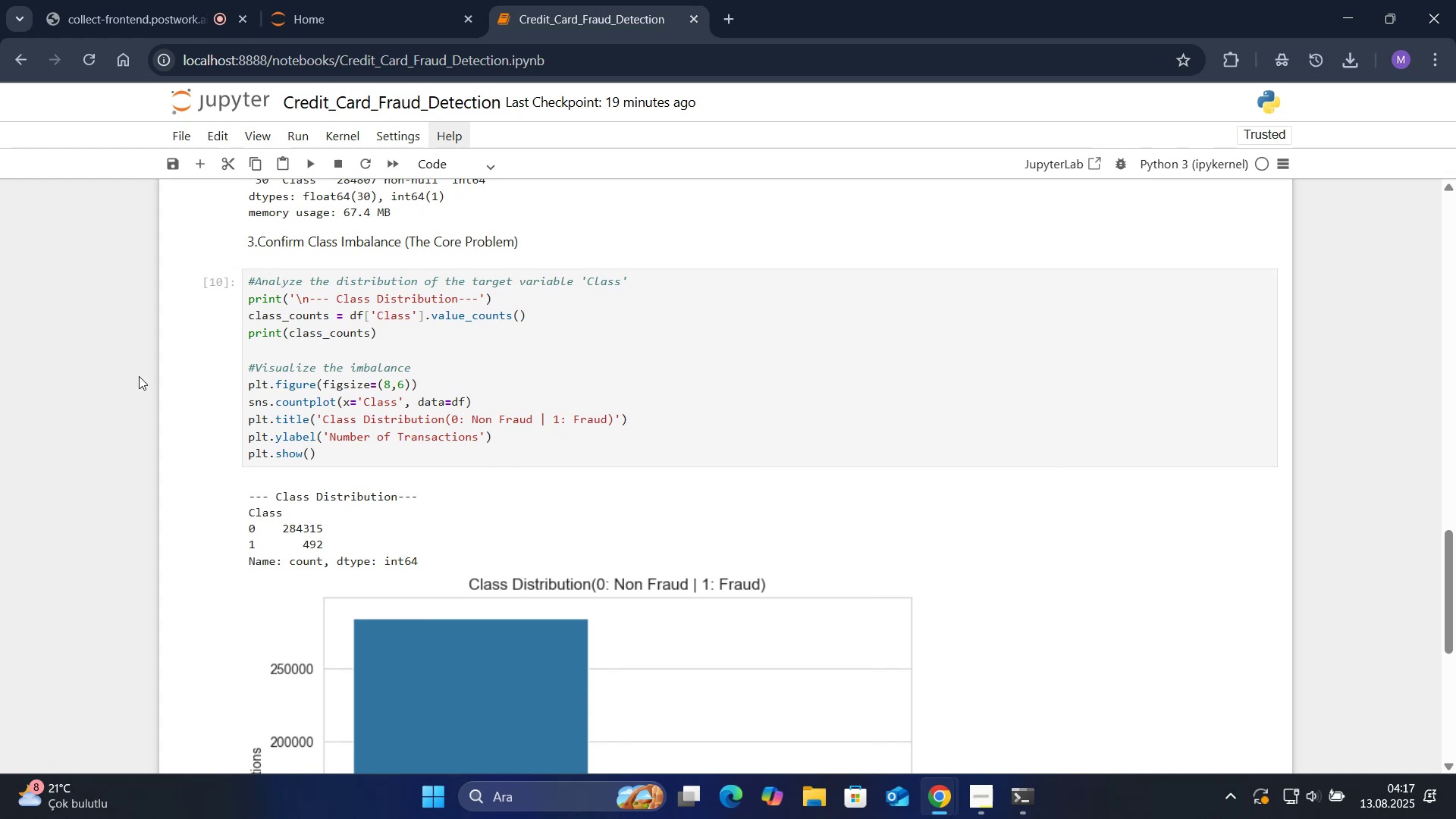 
wait(16.13)
 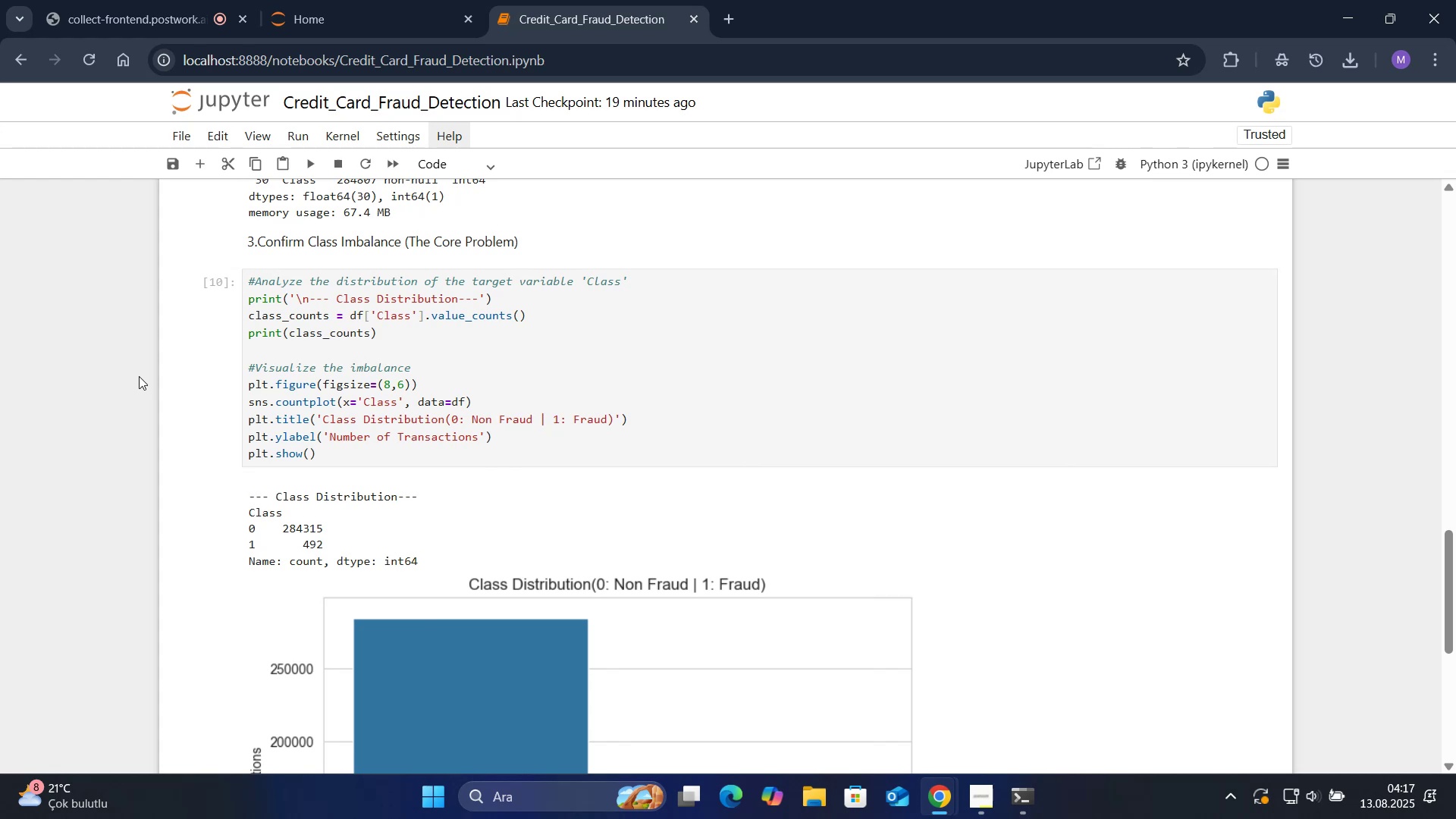 
key(Enter)
 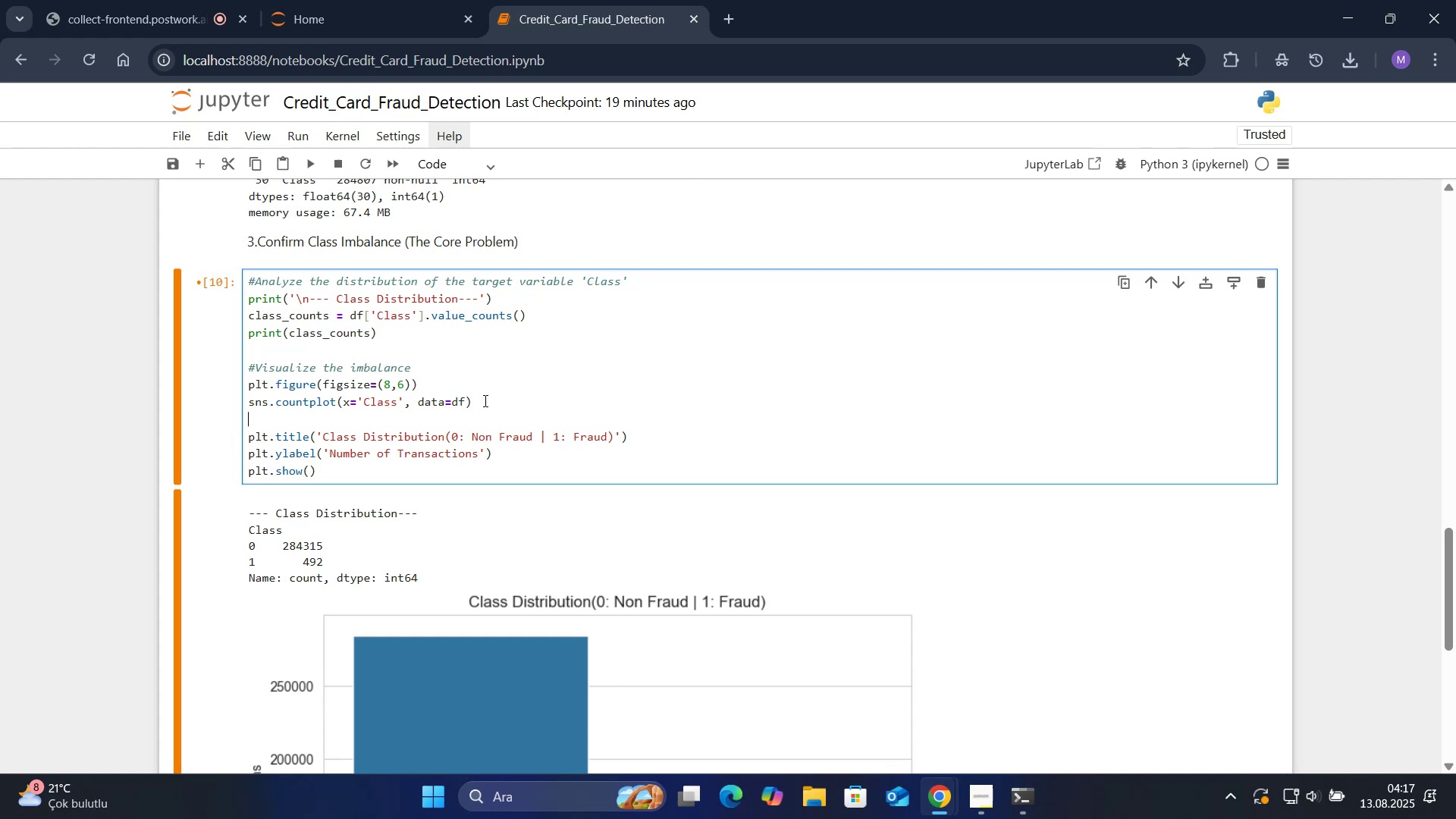 
wait(7.02)
 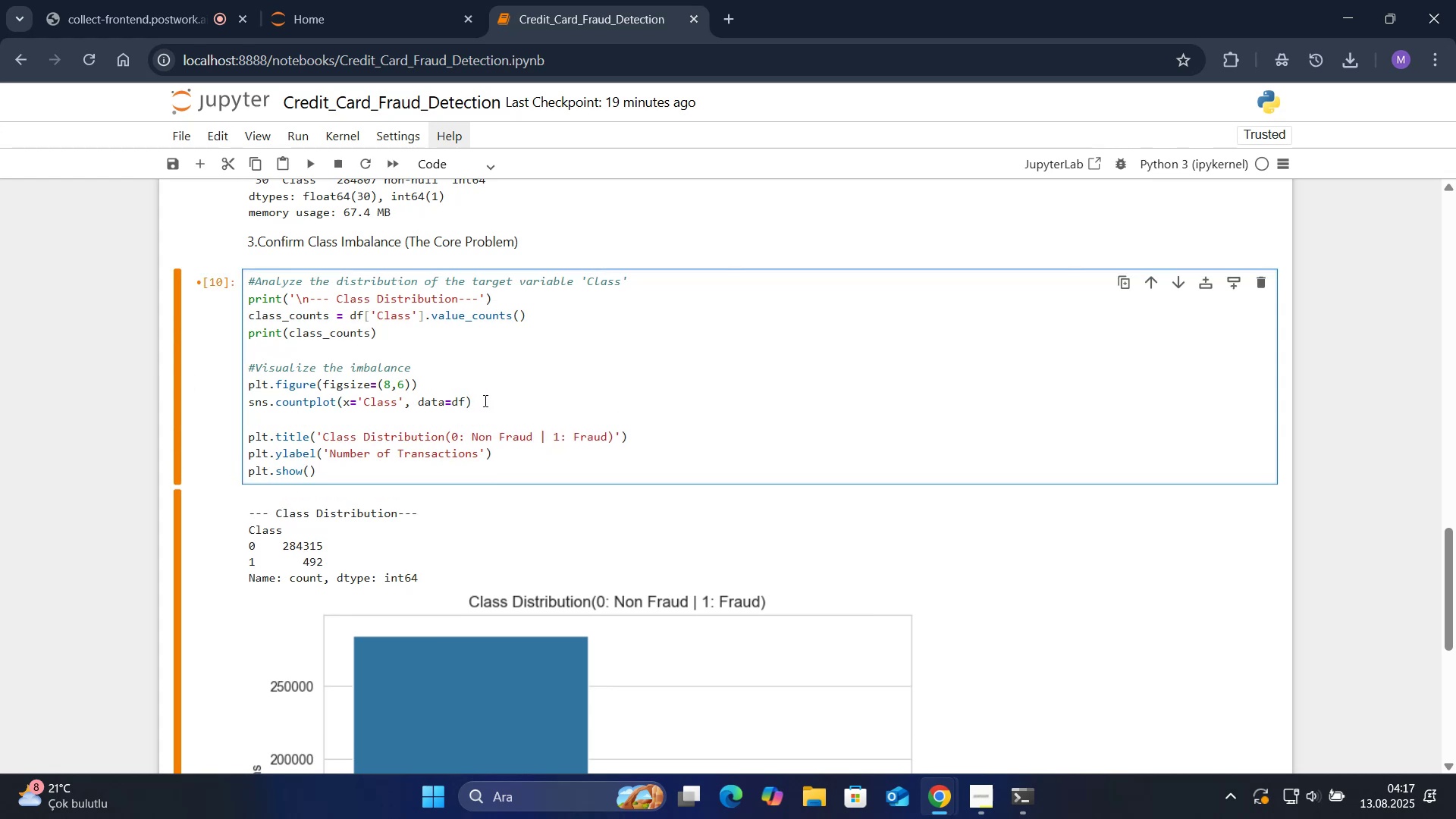 
type(ax.set)
 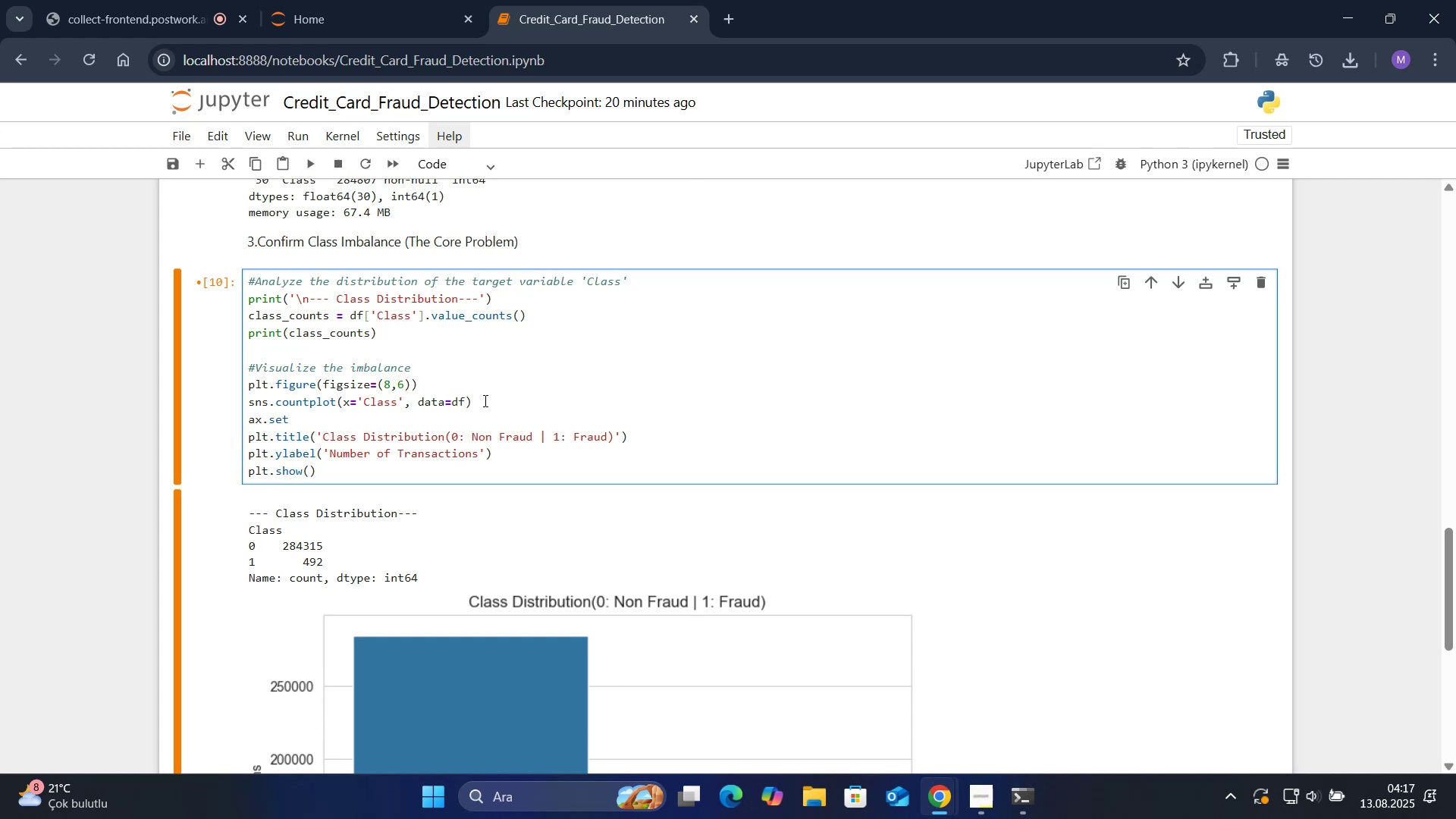 
type(_sycale)
 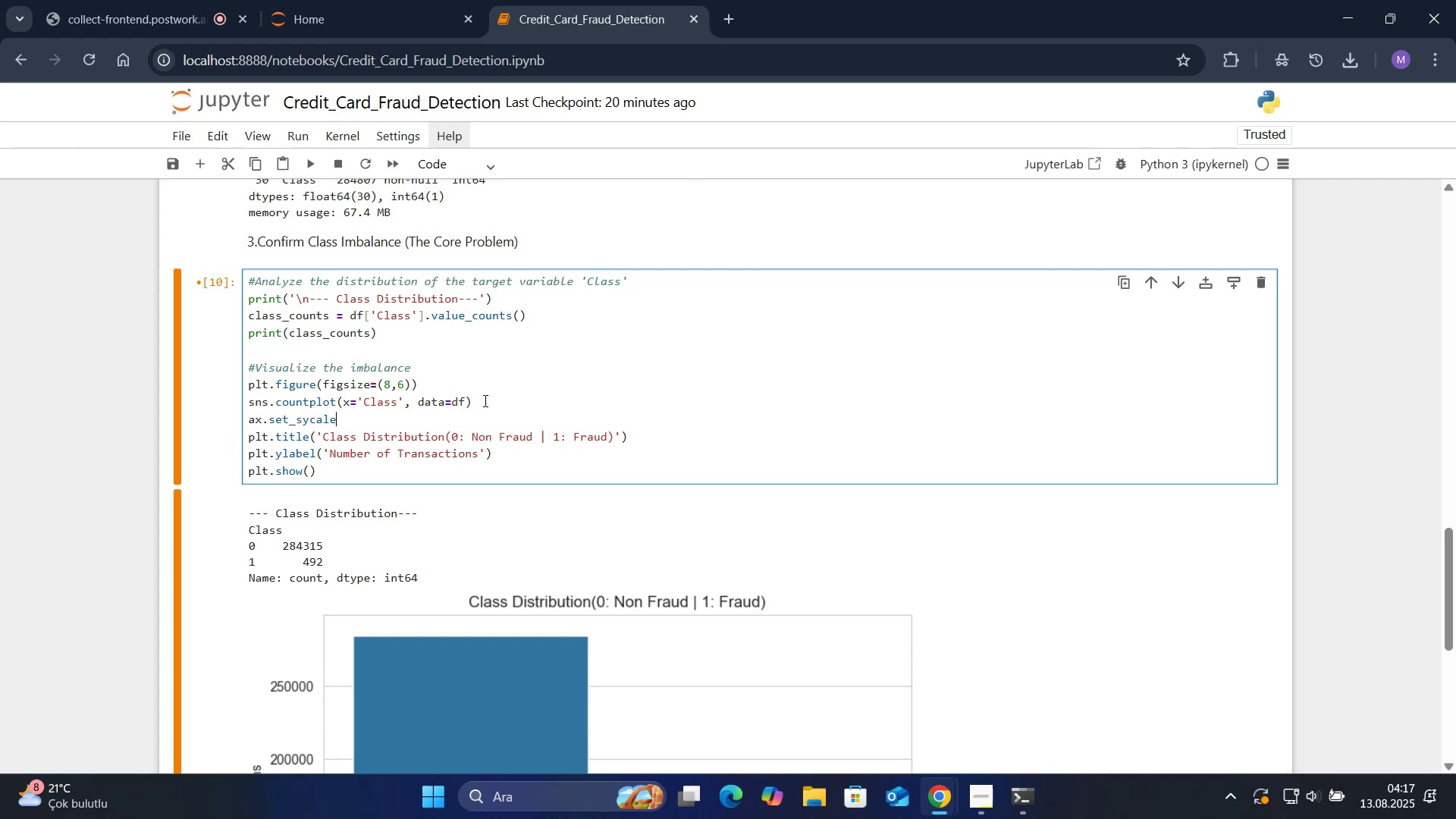 
type(*()
 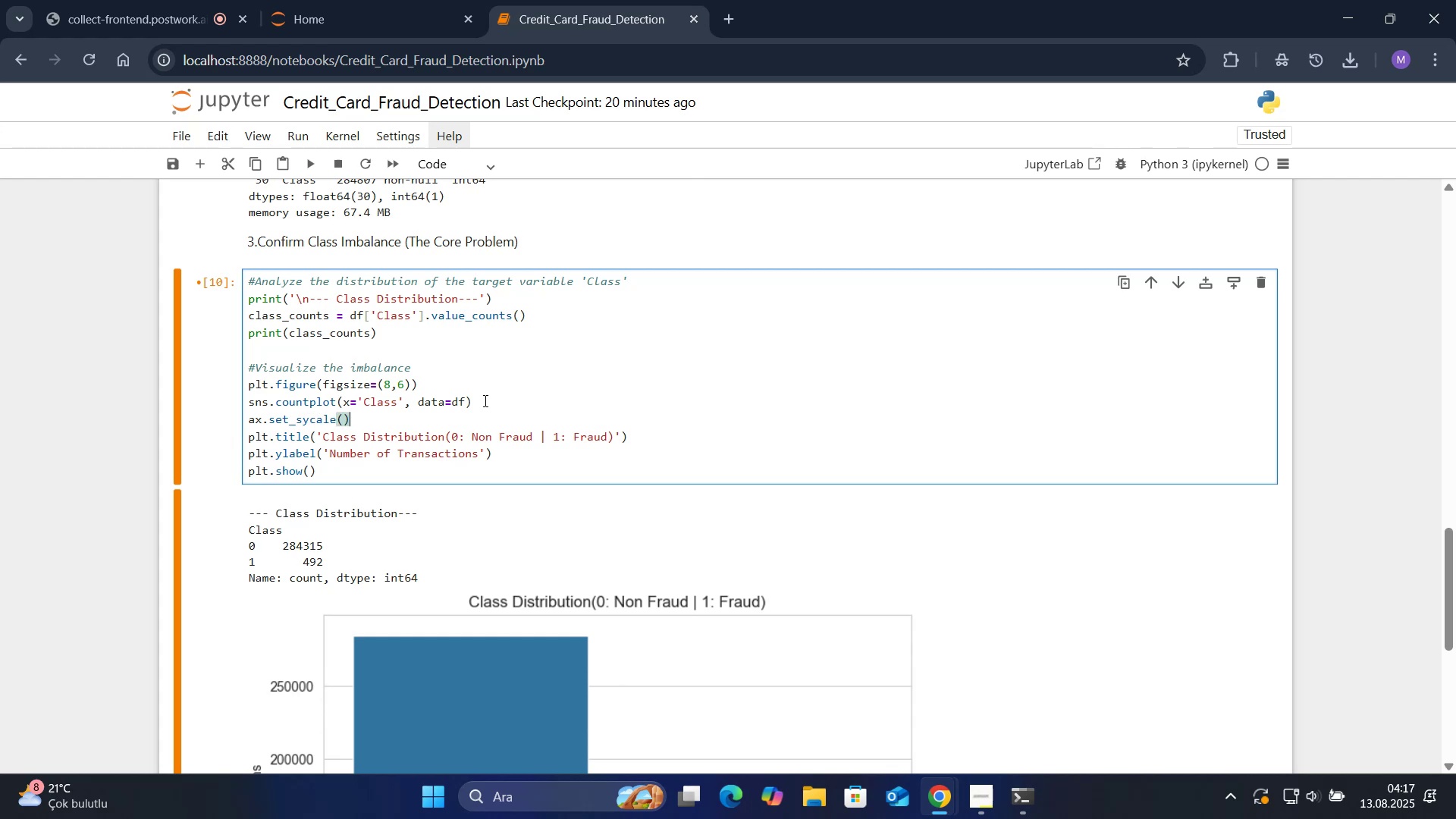 
key(ArrowLeft)
 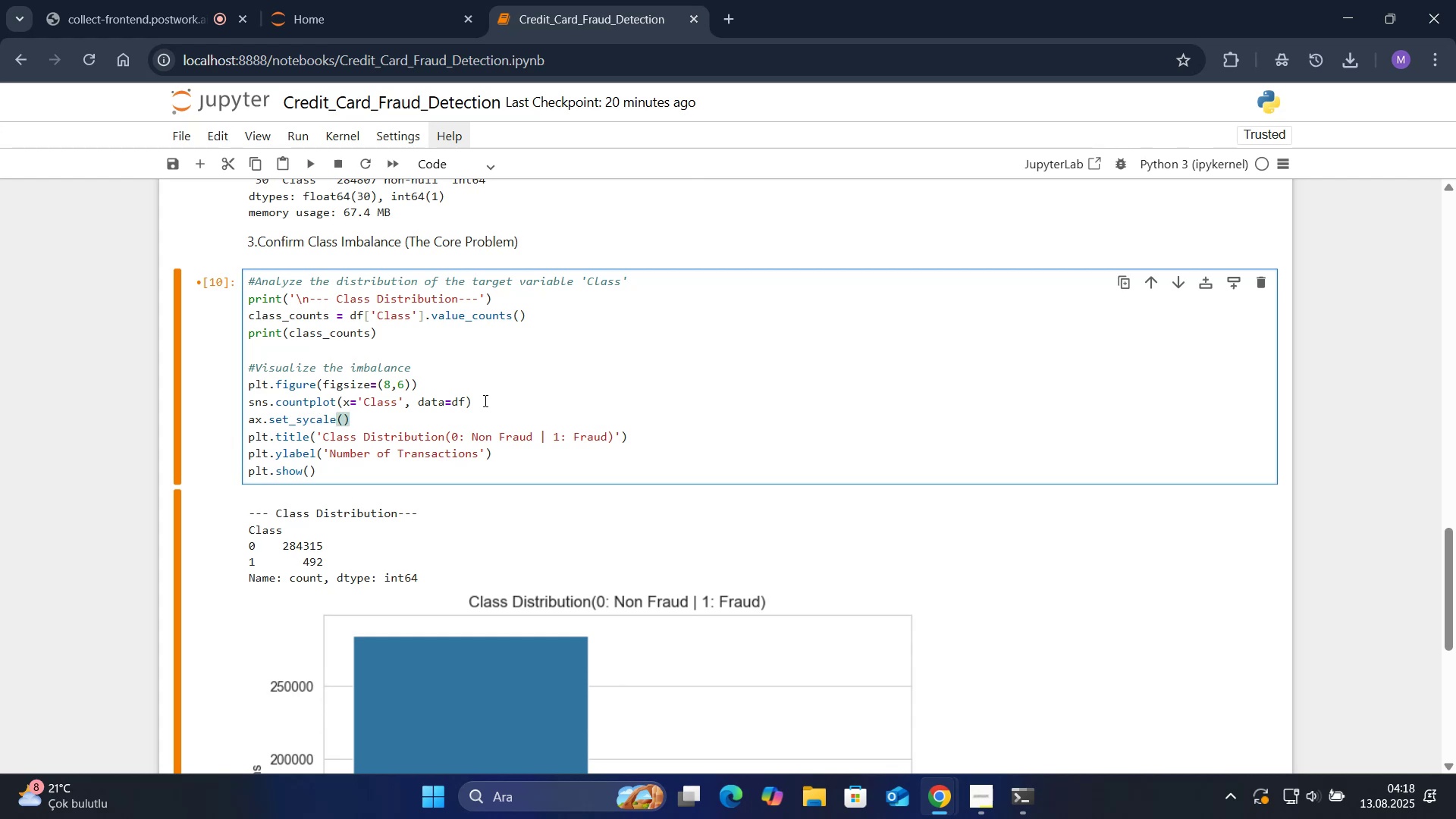 
hold_key(key=ArrowLeft, duration=0.57)
 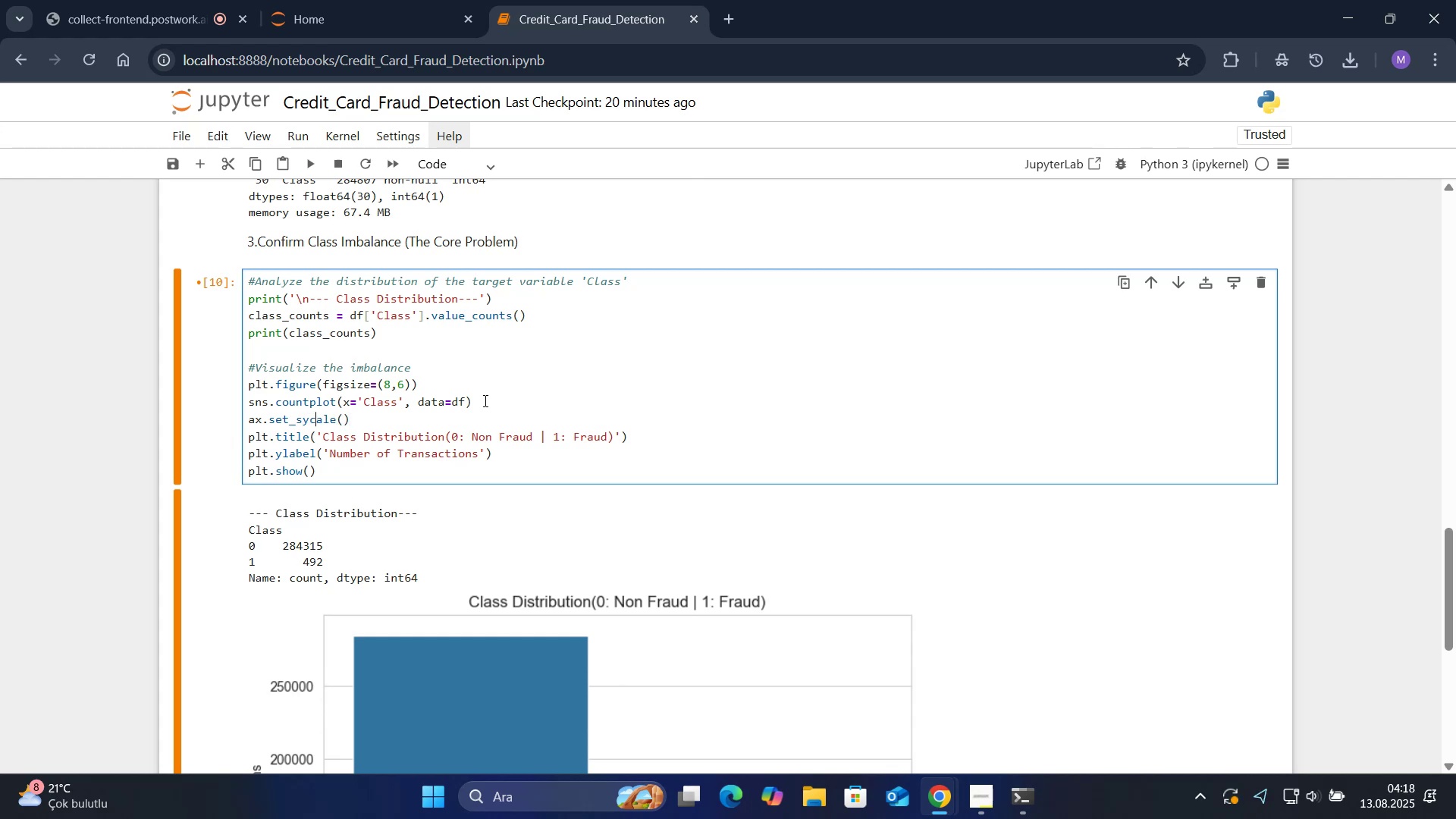 
key(ArrowLeft)
 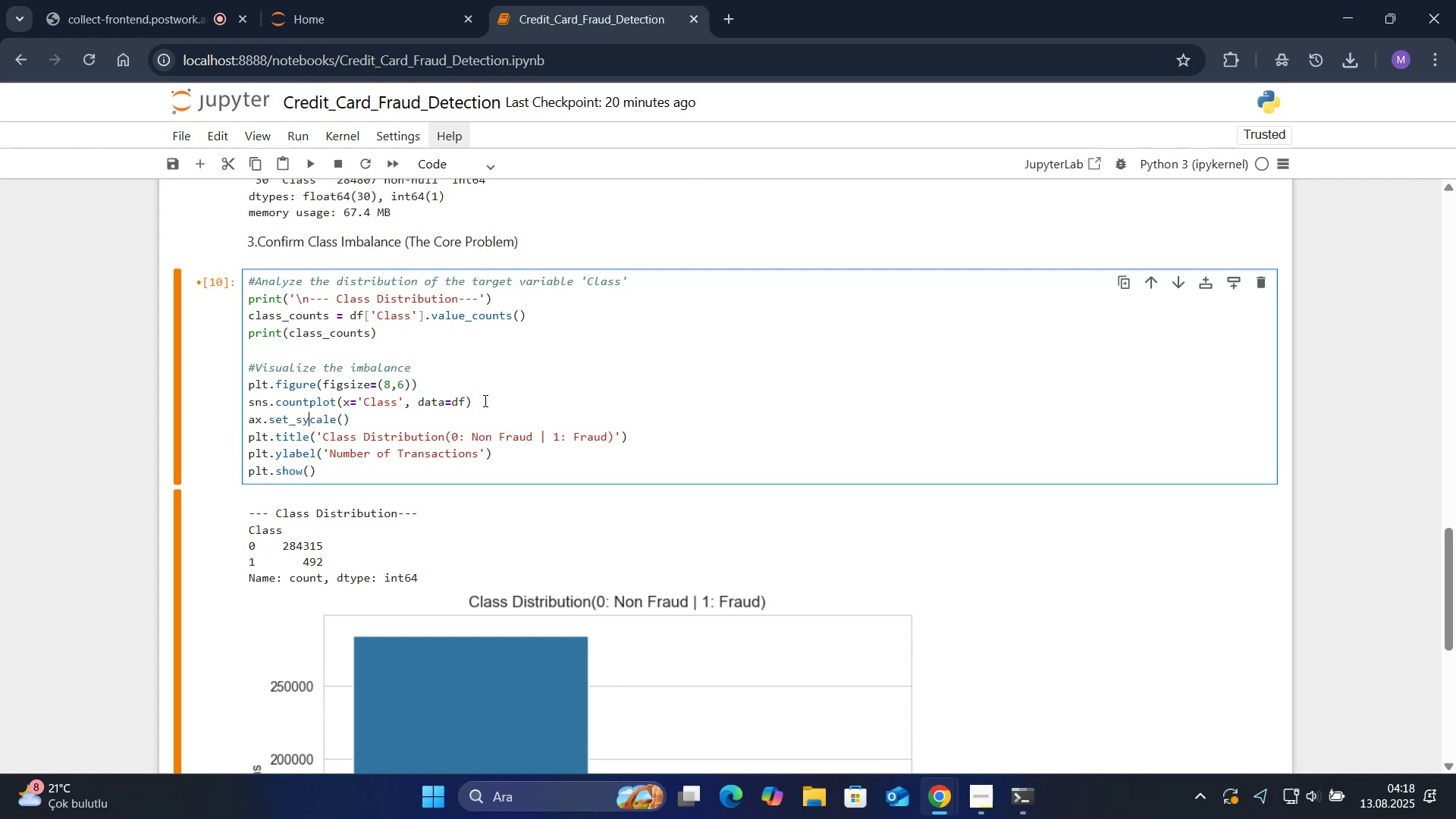 
key(Backspace)
key(Backspace)
type(ys)
 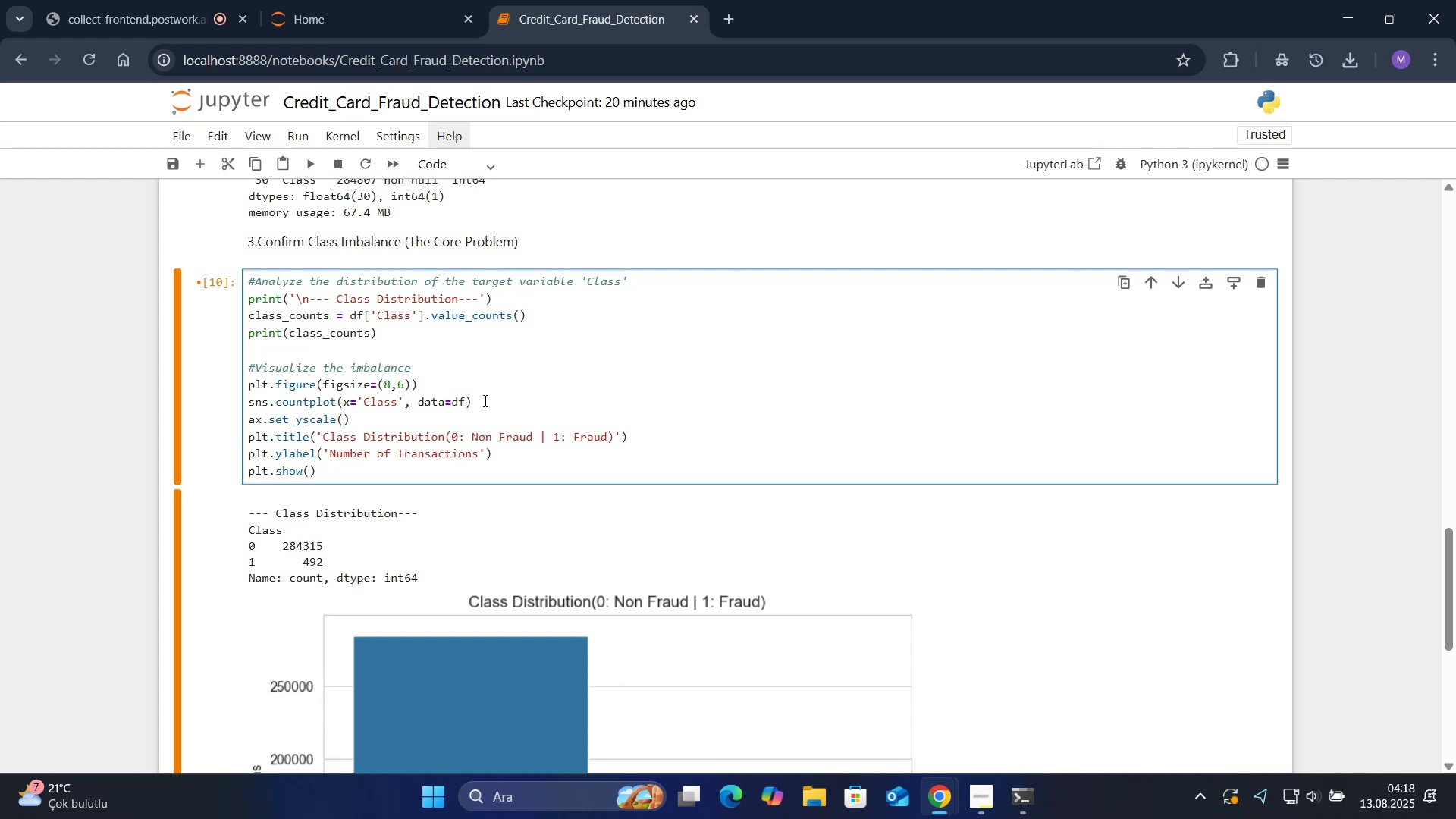 
hold_key(key=ArrowRight, duration=0.58)
 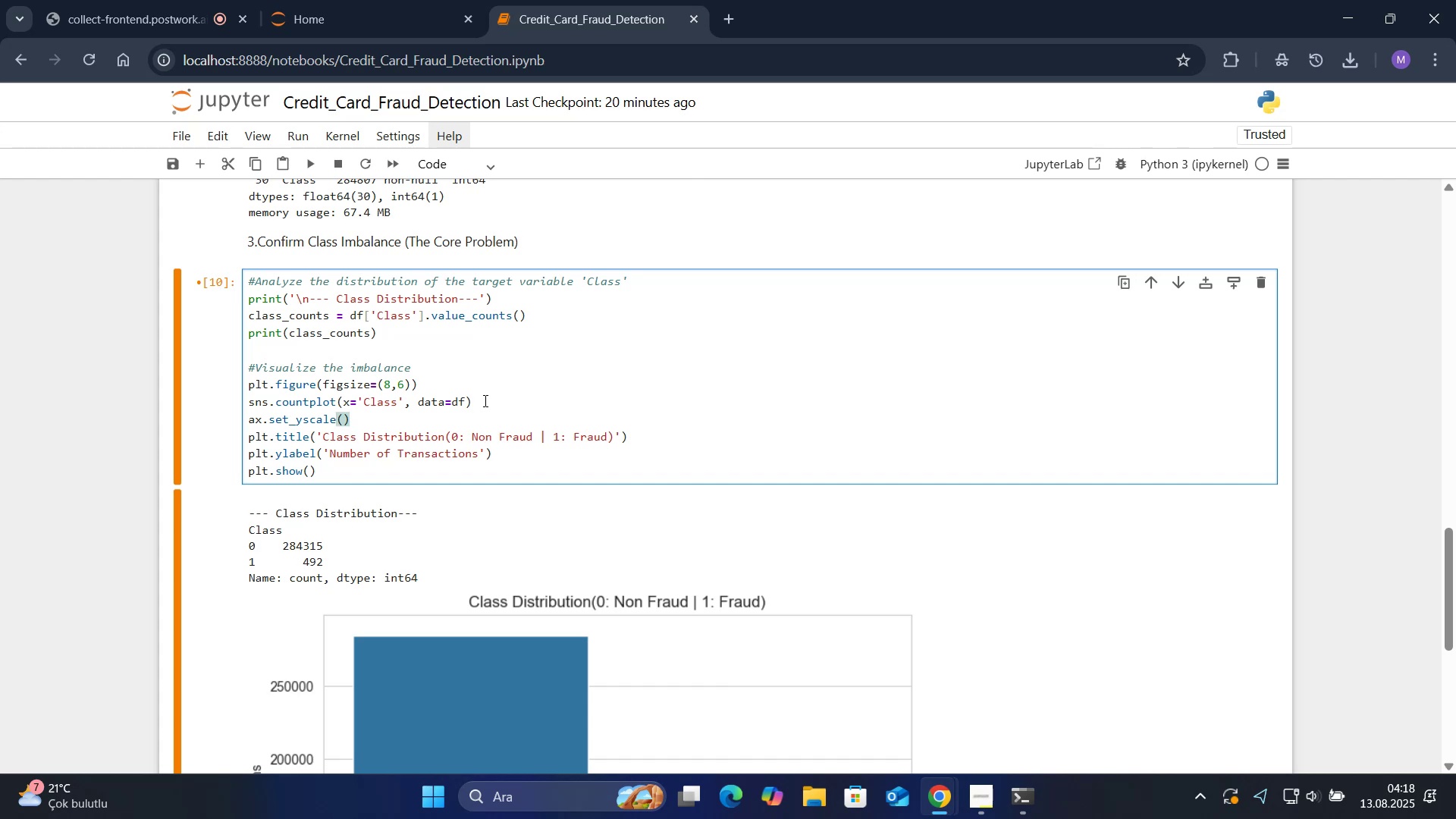 
key(ArrowRight)
 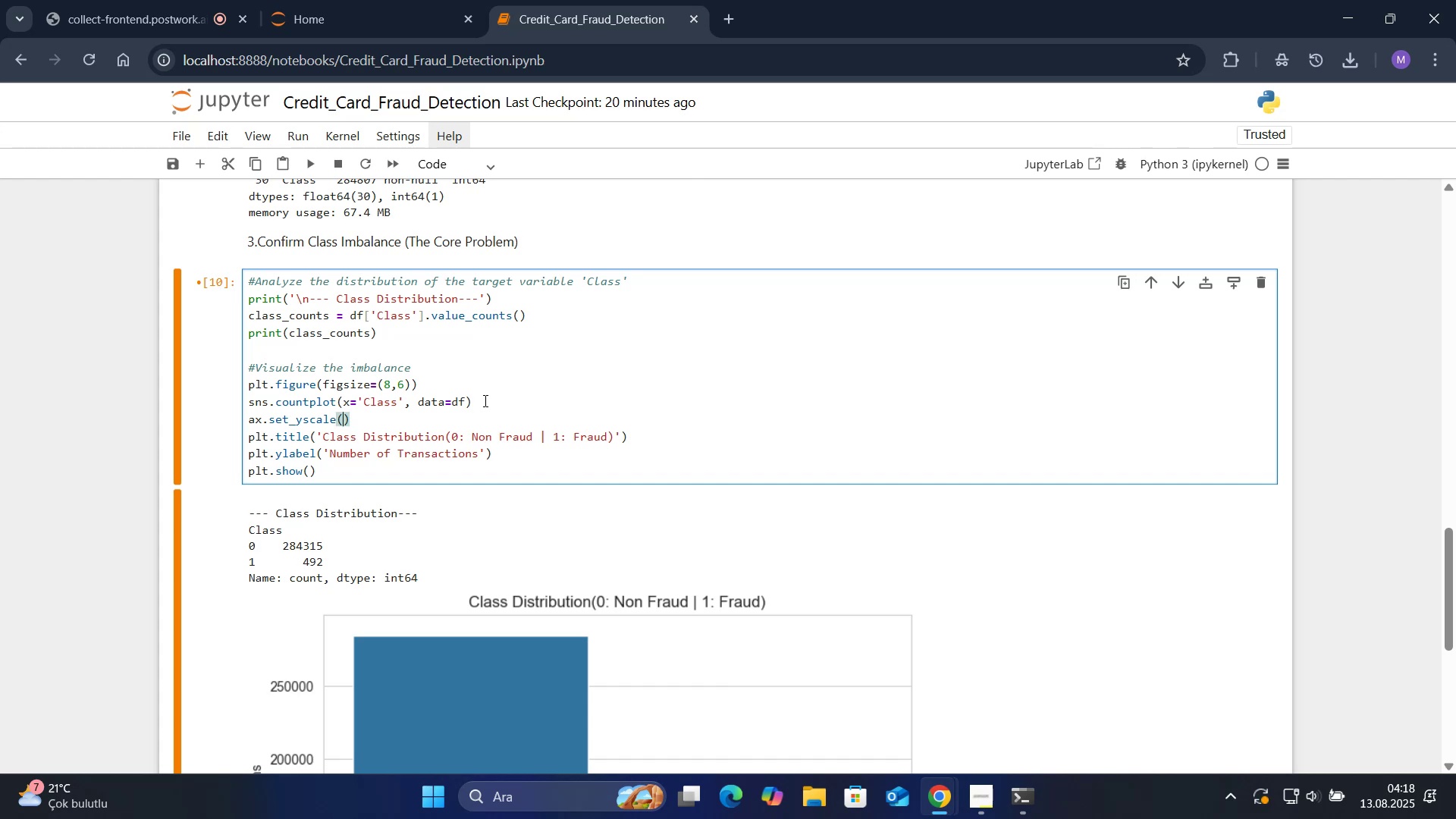 
type(@@)
 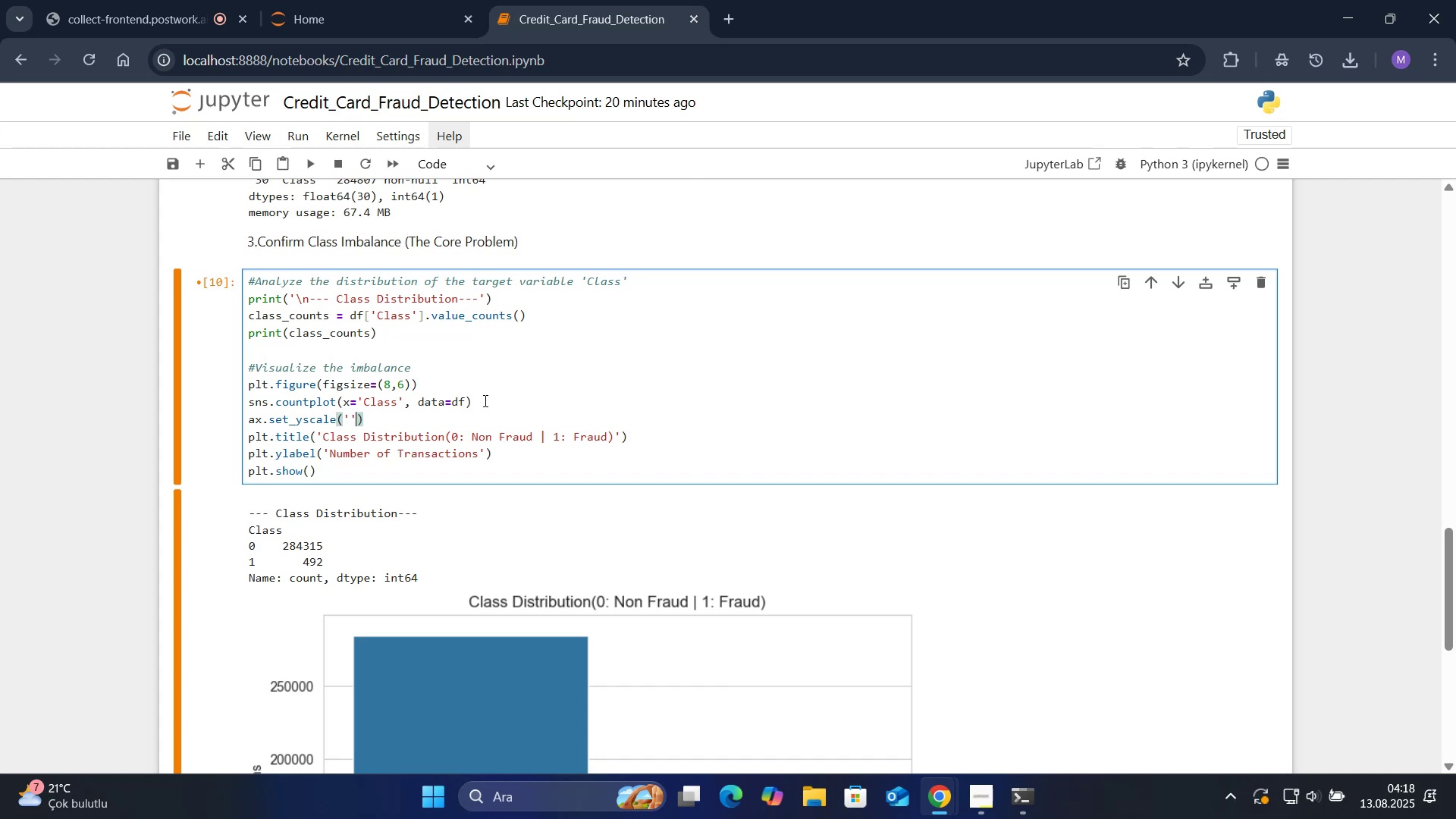 
key(ArrowLeft)
 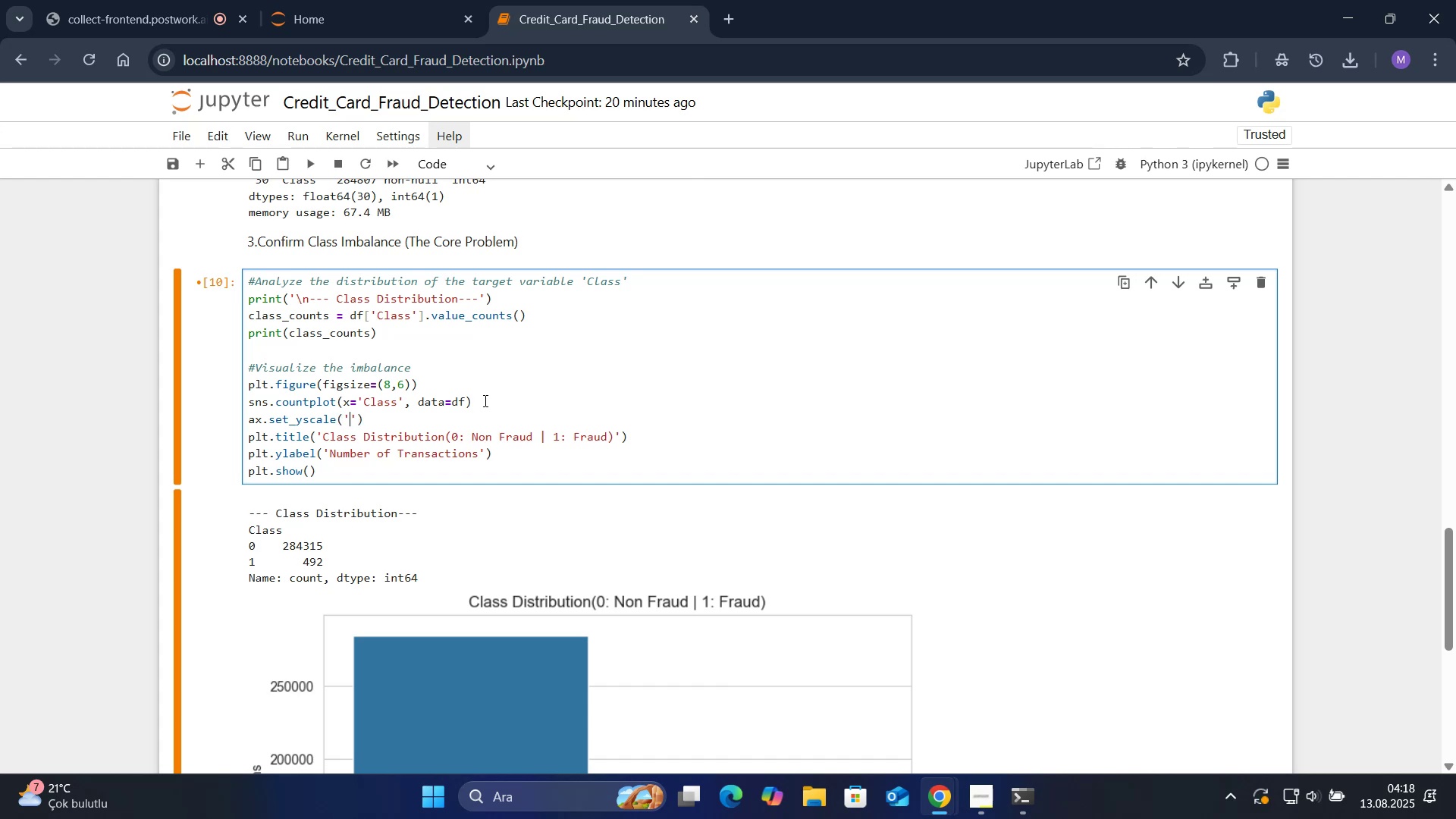 
type(log)
 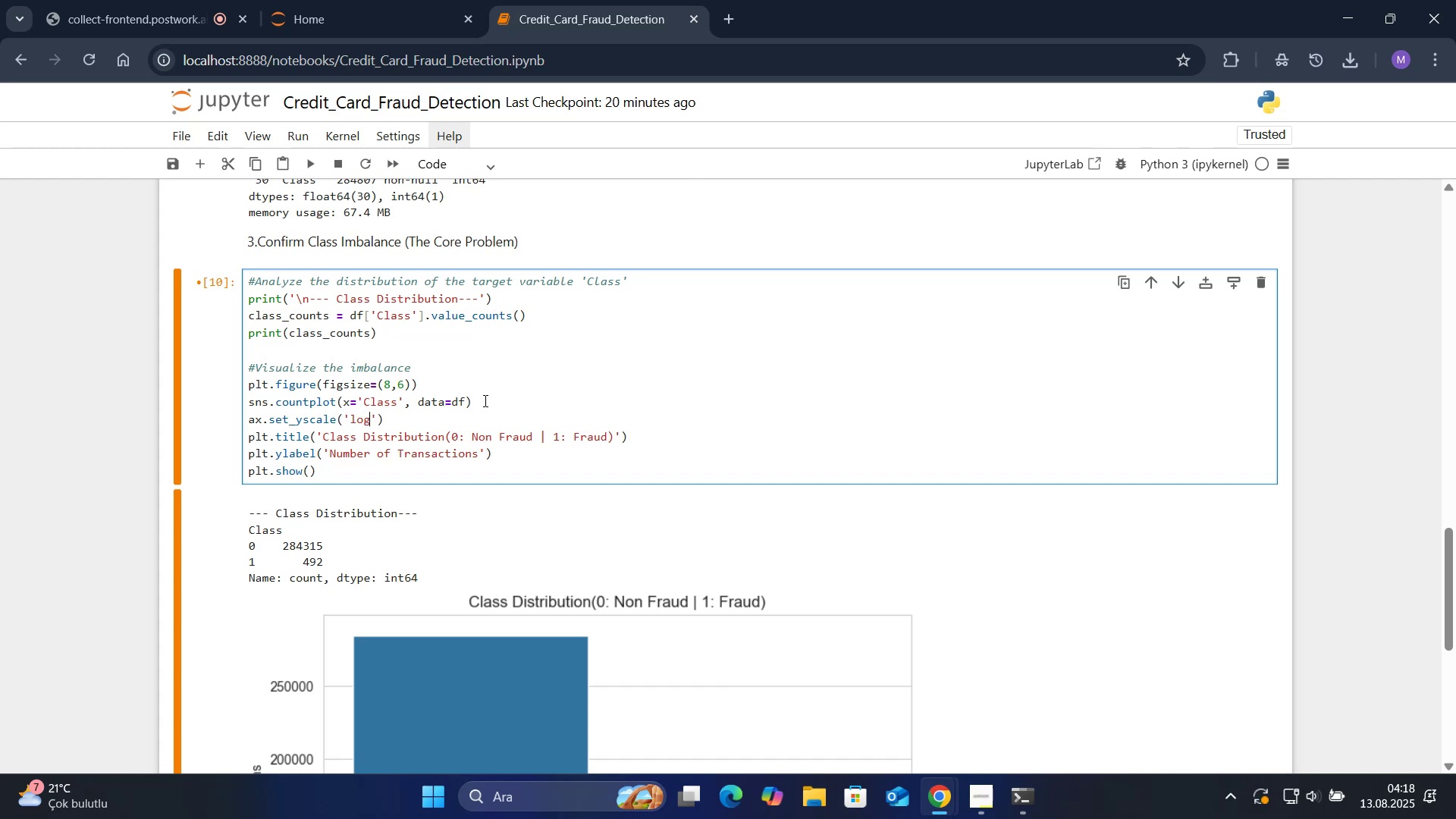 
wait(5.09)
 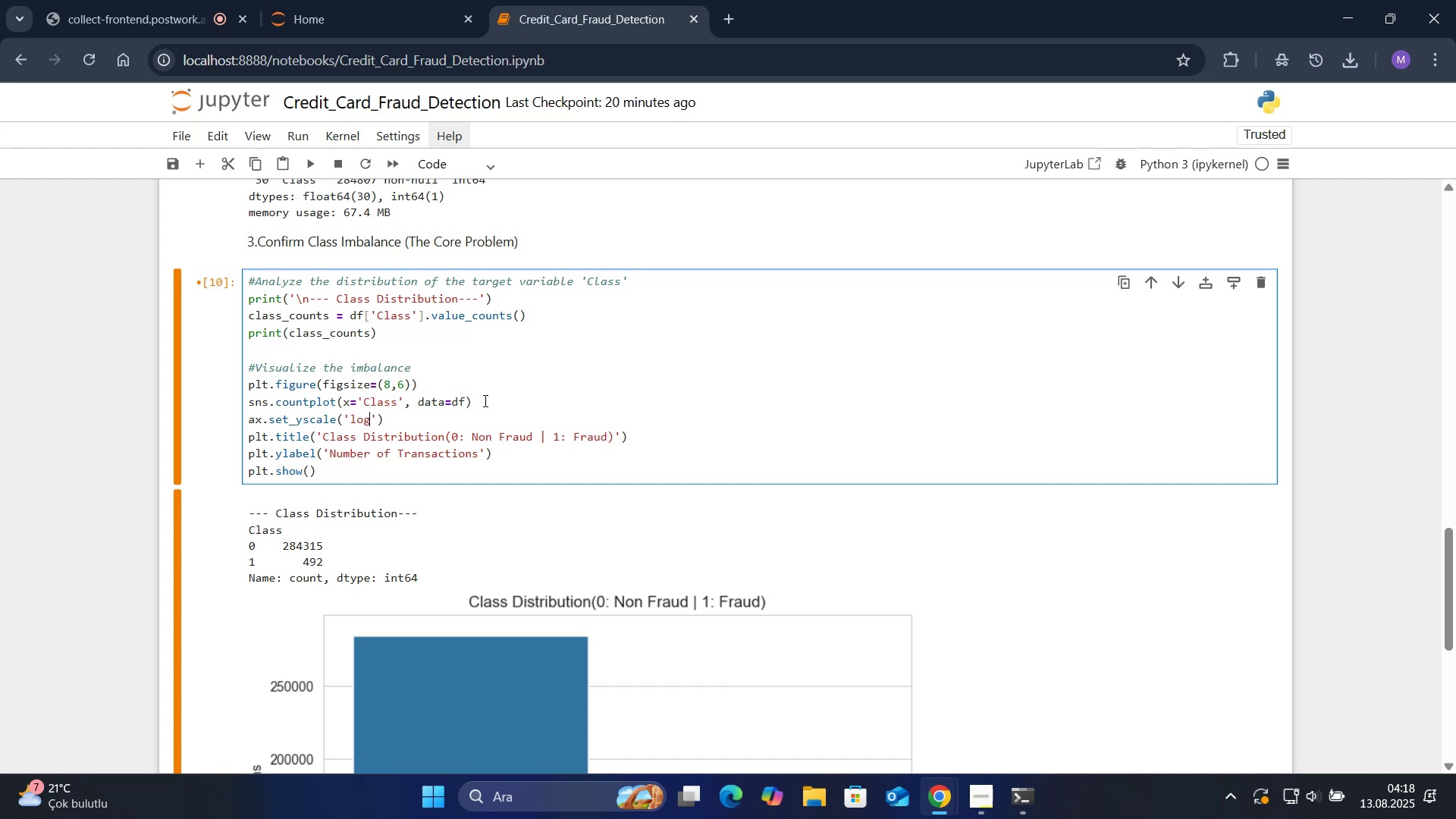 
double_click([457, 423])
 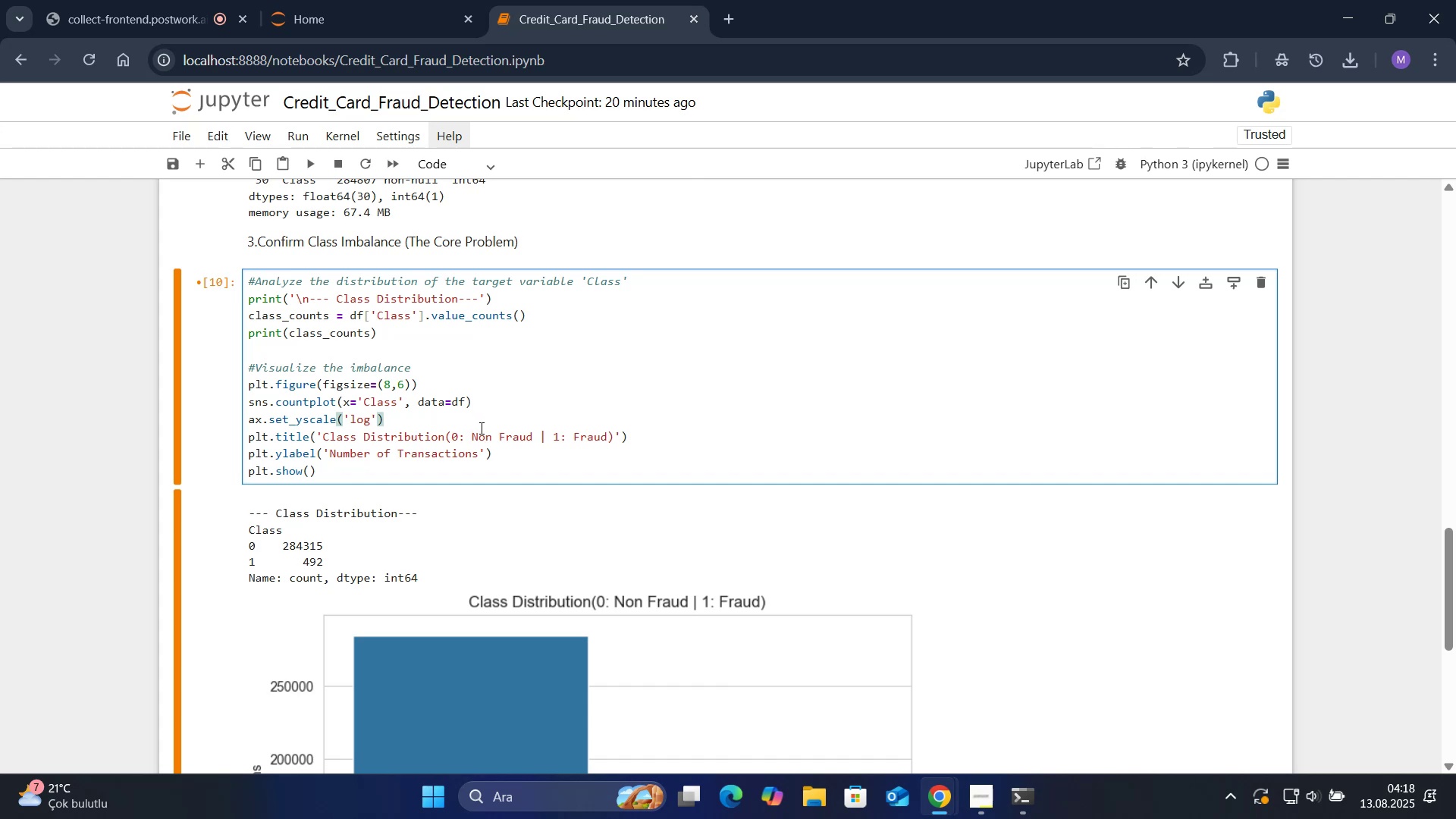 
wait(14.47)
 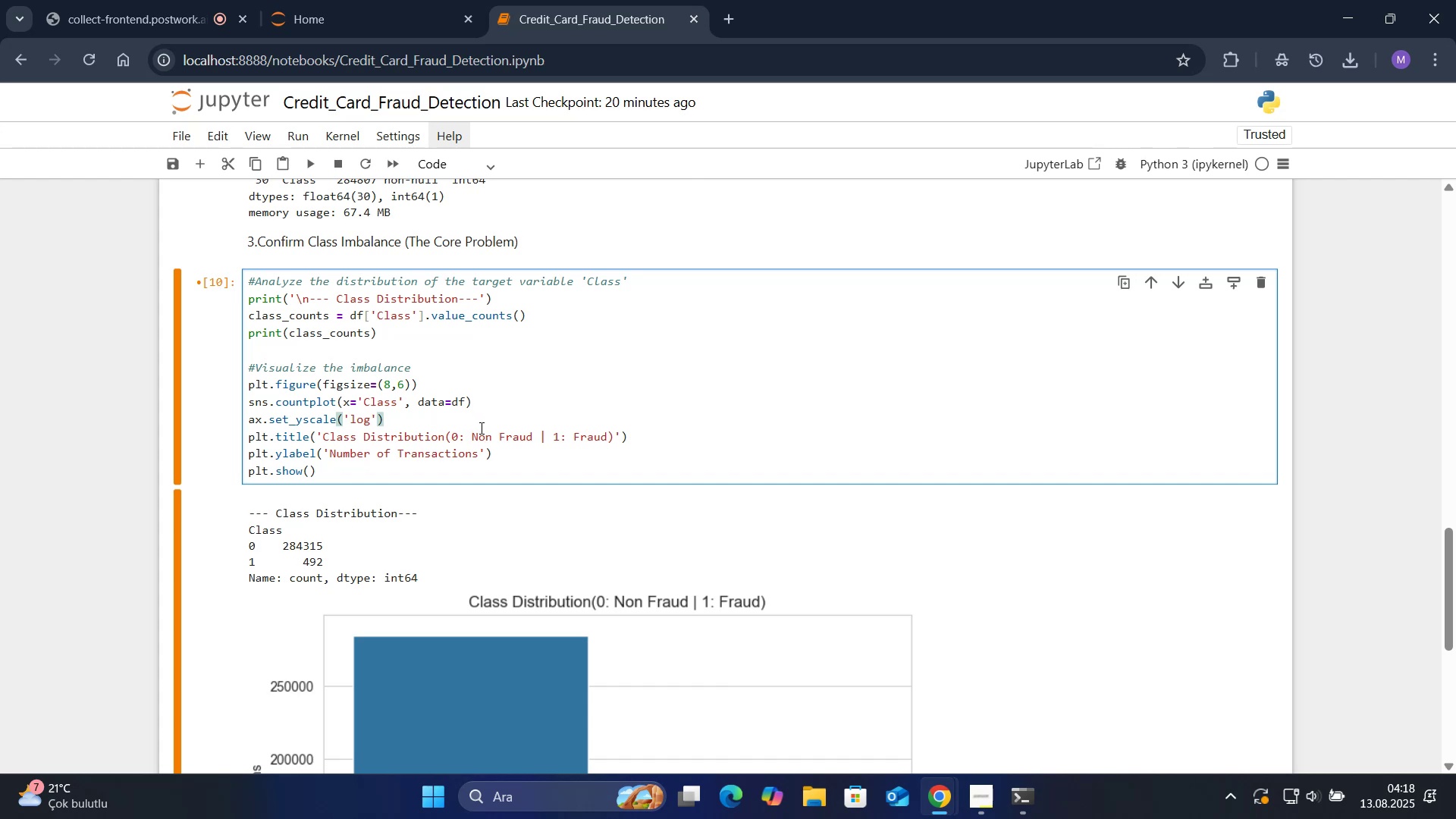 
left_click_drag(start_coordinate=[613, 437], to_coordinate=[323, 438])
 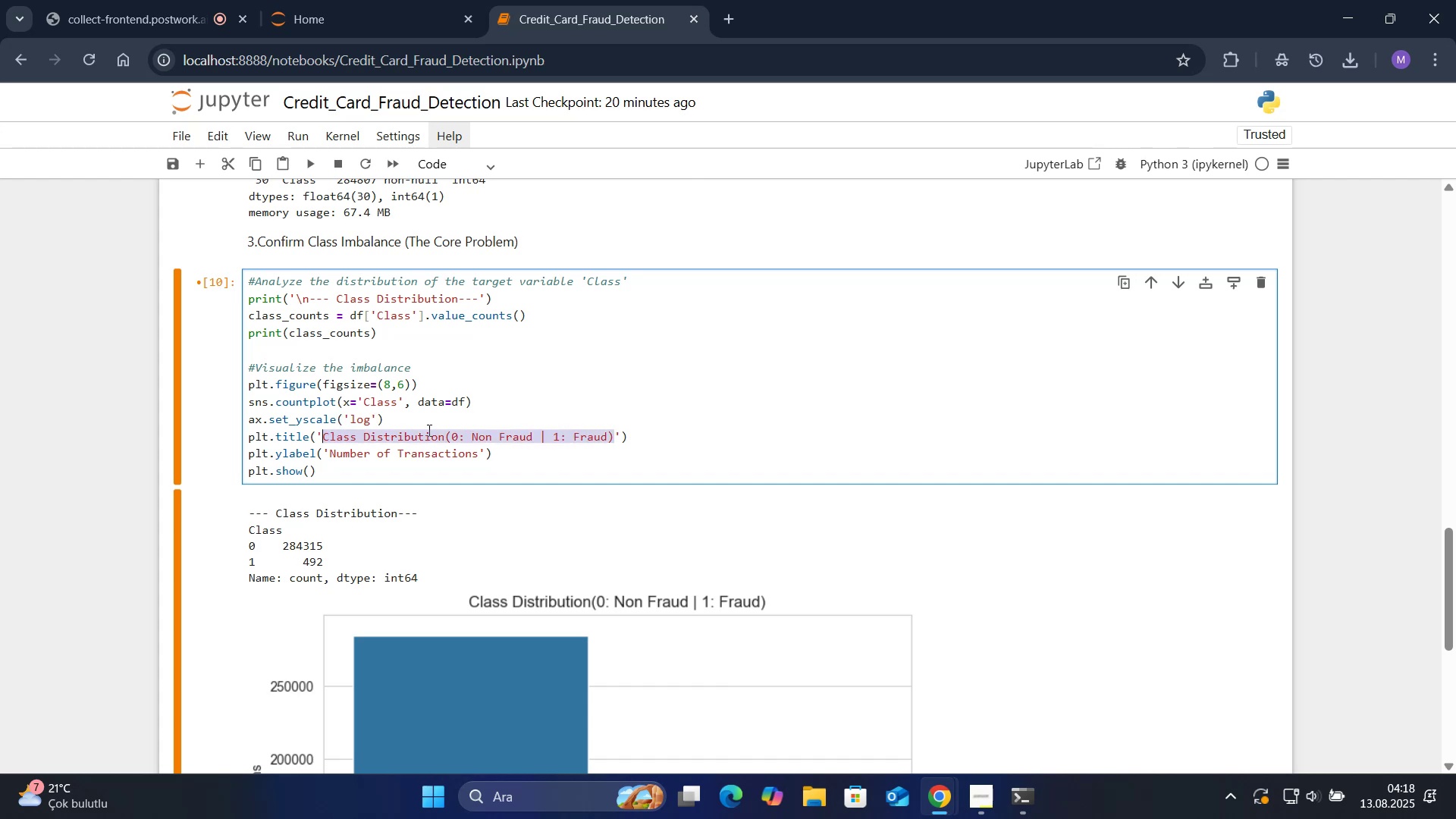 
key(Backspace)
type(Class D'str')
key(Backspace)
type('but'on *()
 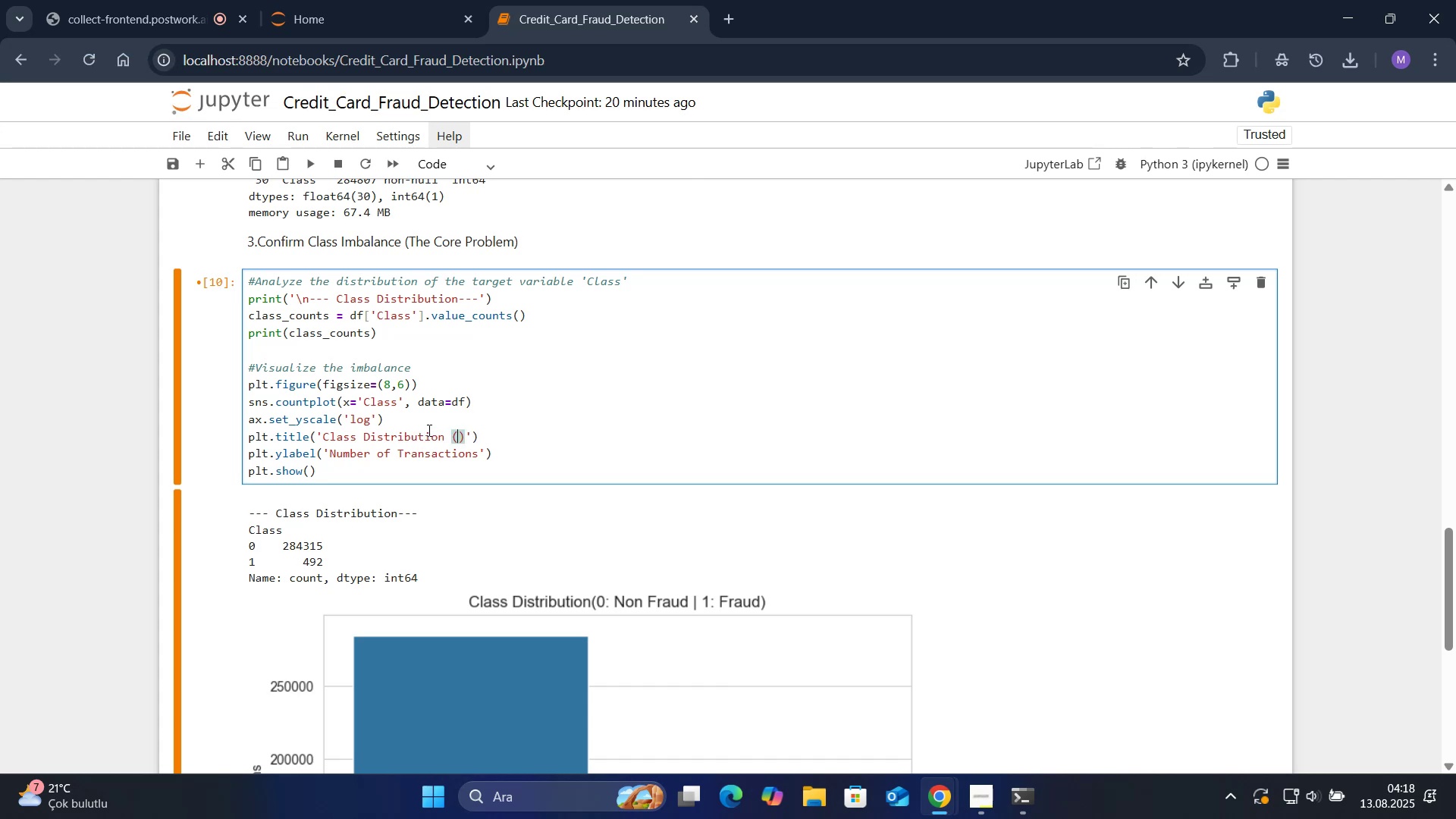 
 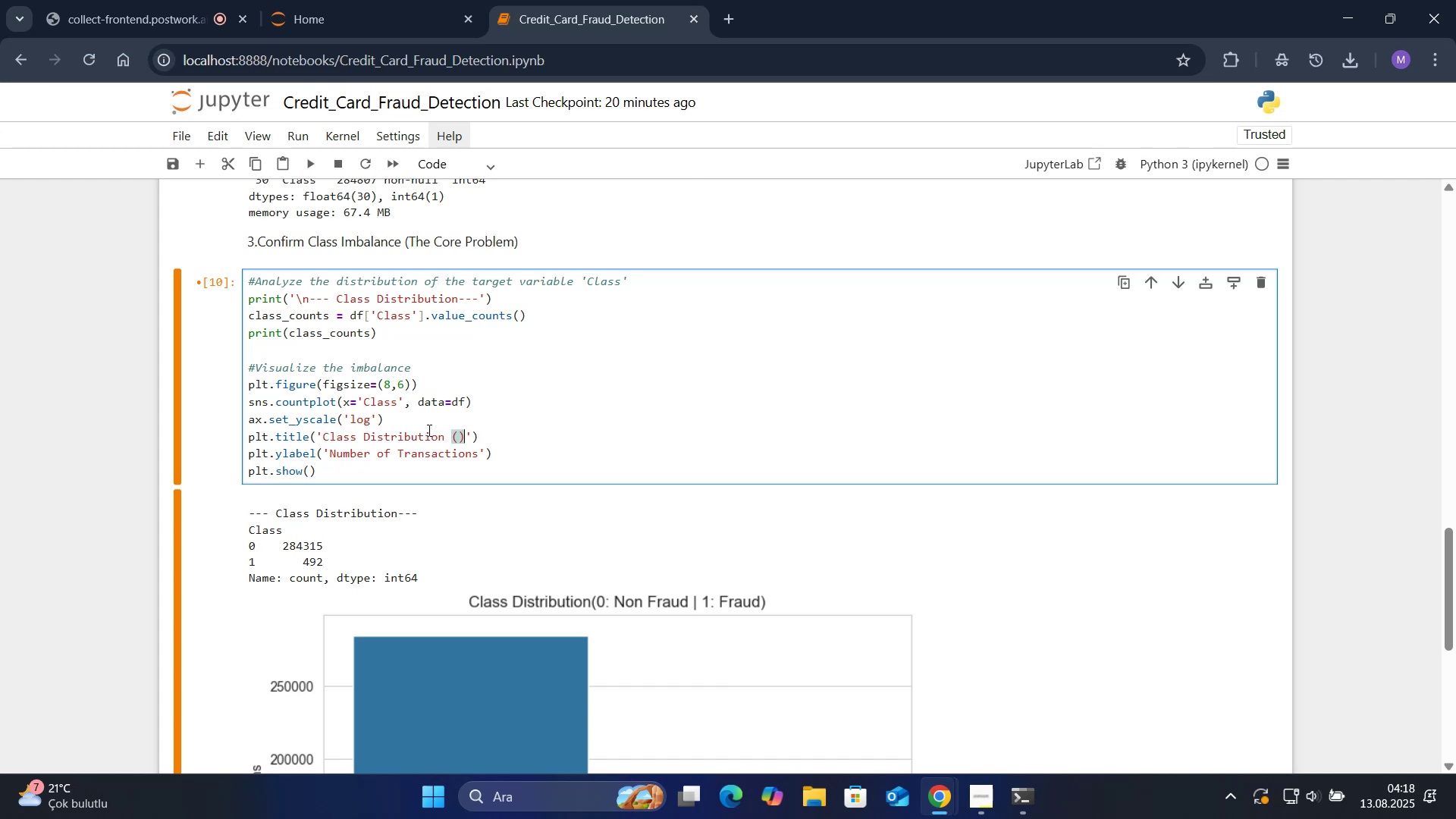 
key(ArrowLeft)
 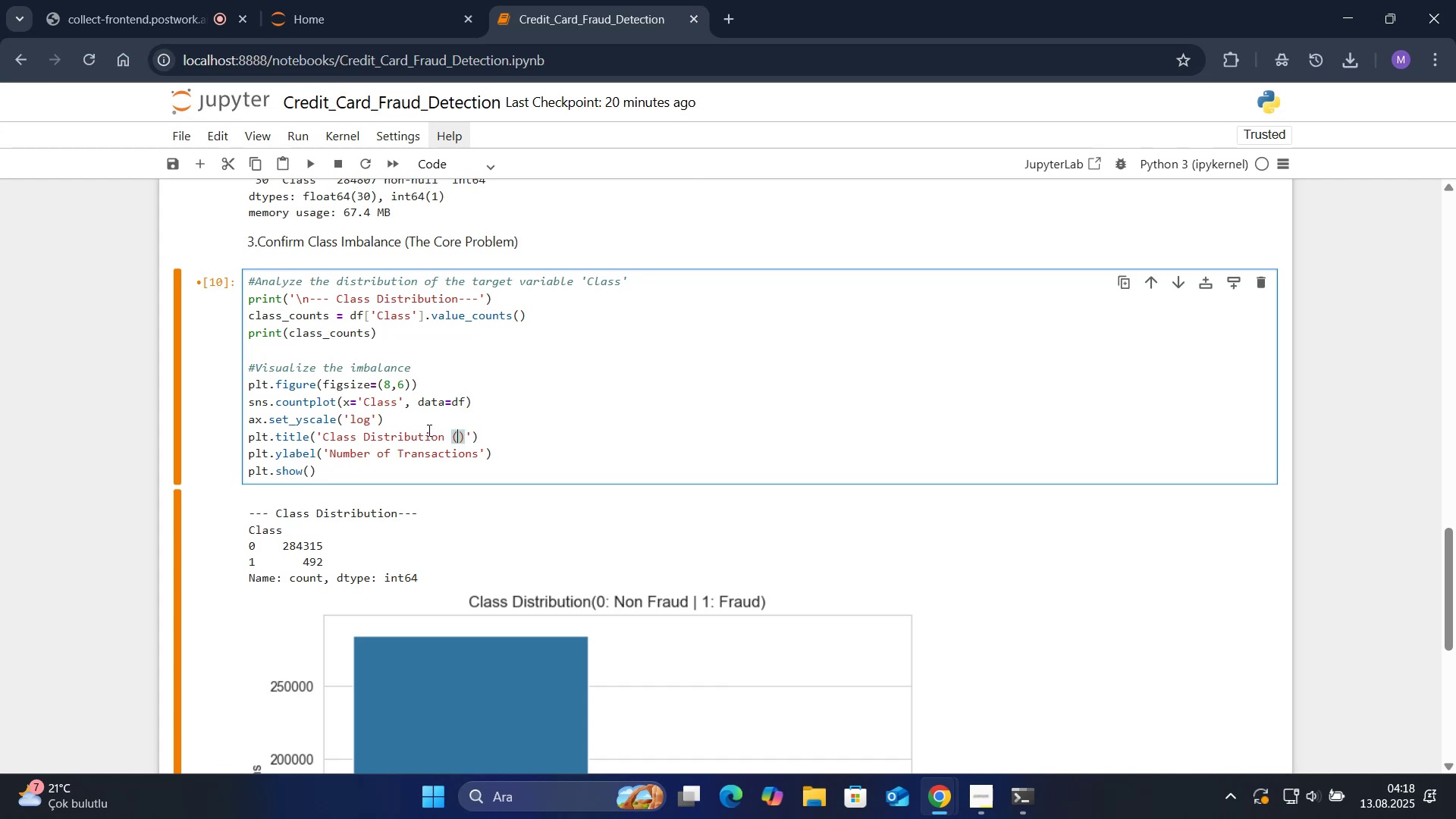 
type(Log Scale)
 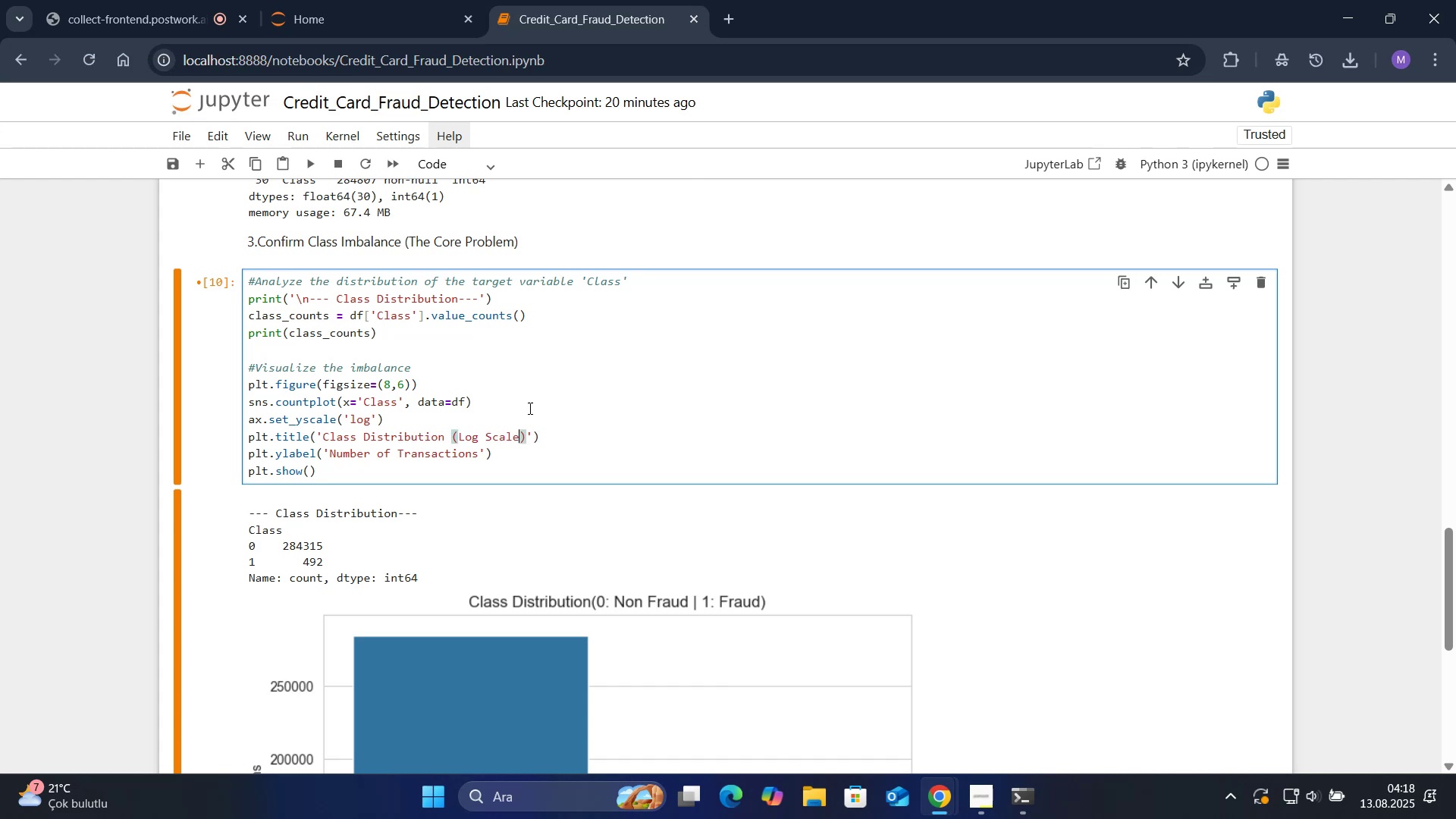 
wait(5.0)
 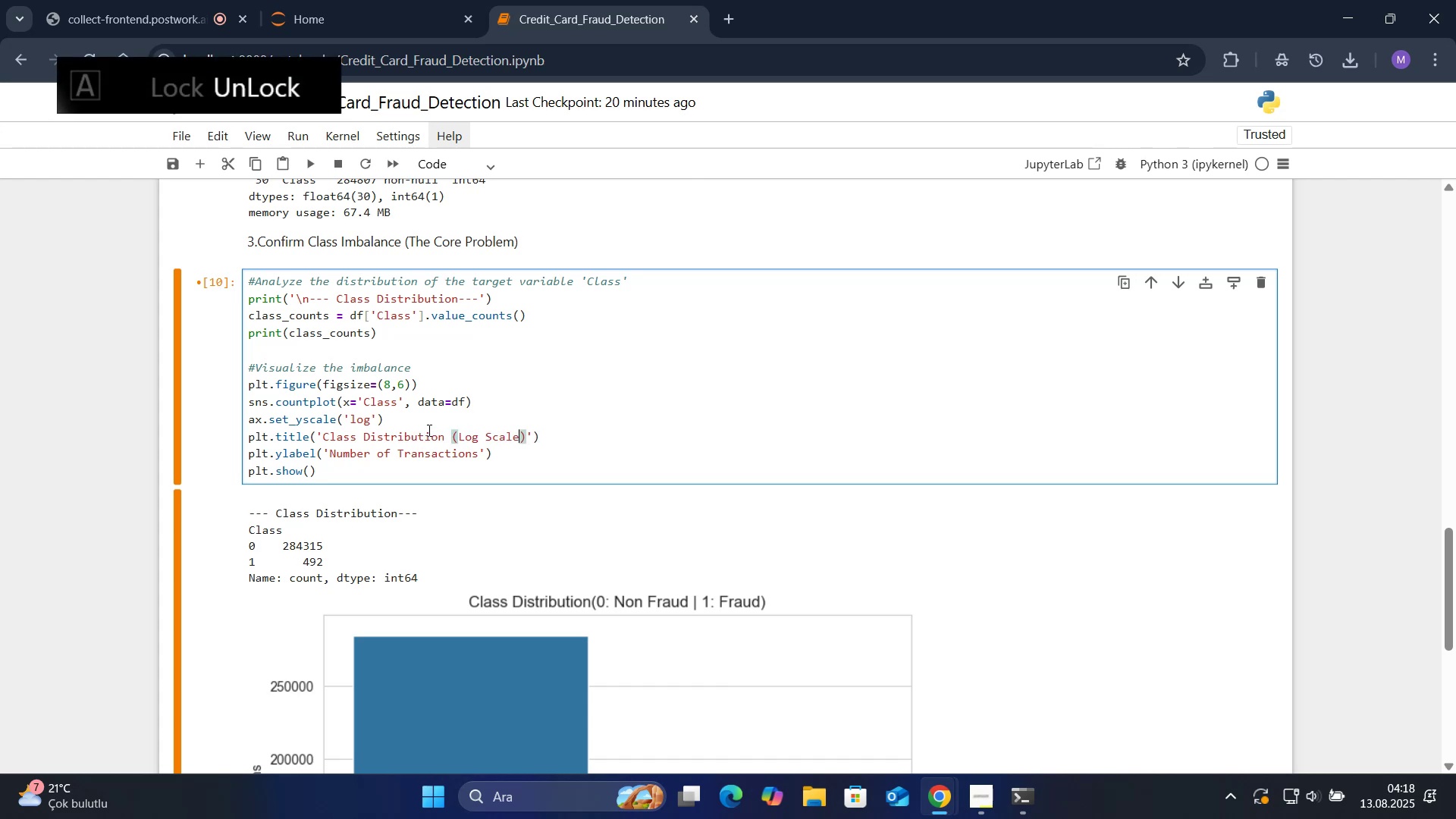 
left_click_drag(start_coordinate=[476, 458], to_coordinate=[331, 457])
 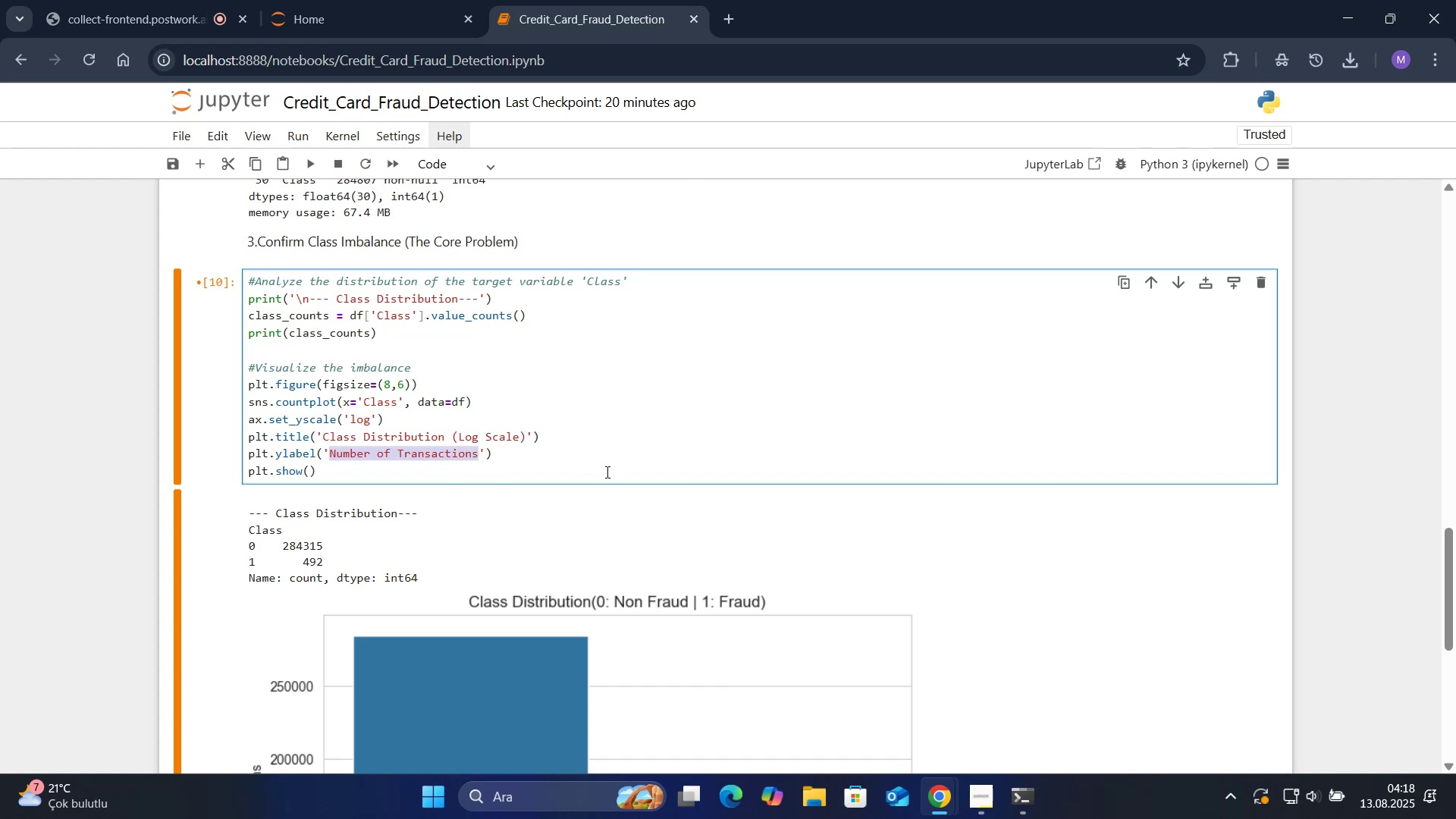 
key(Backspace)
type(Number eof )
key(Backspace)
key(Backspace)
key(Backspace)
key(Backspace)
type(of tra)
key(Backspace)
key(Backspace)
key(Backspace)
type(Transact'ons *()
 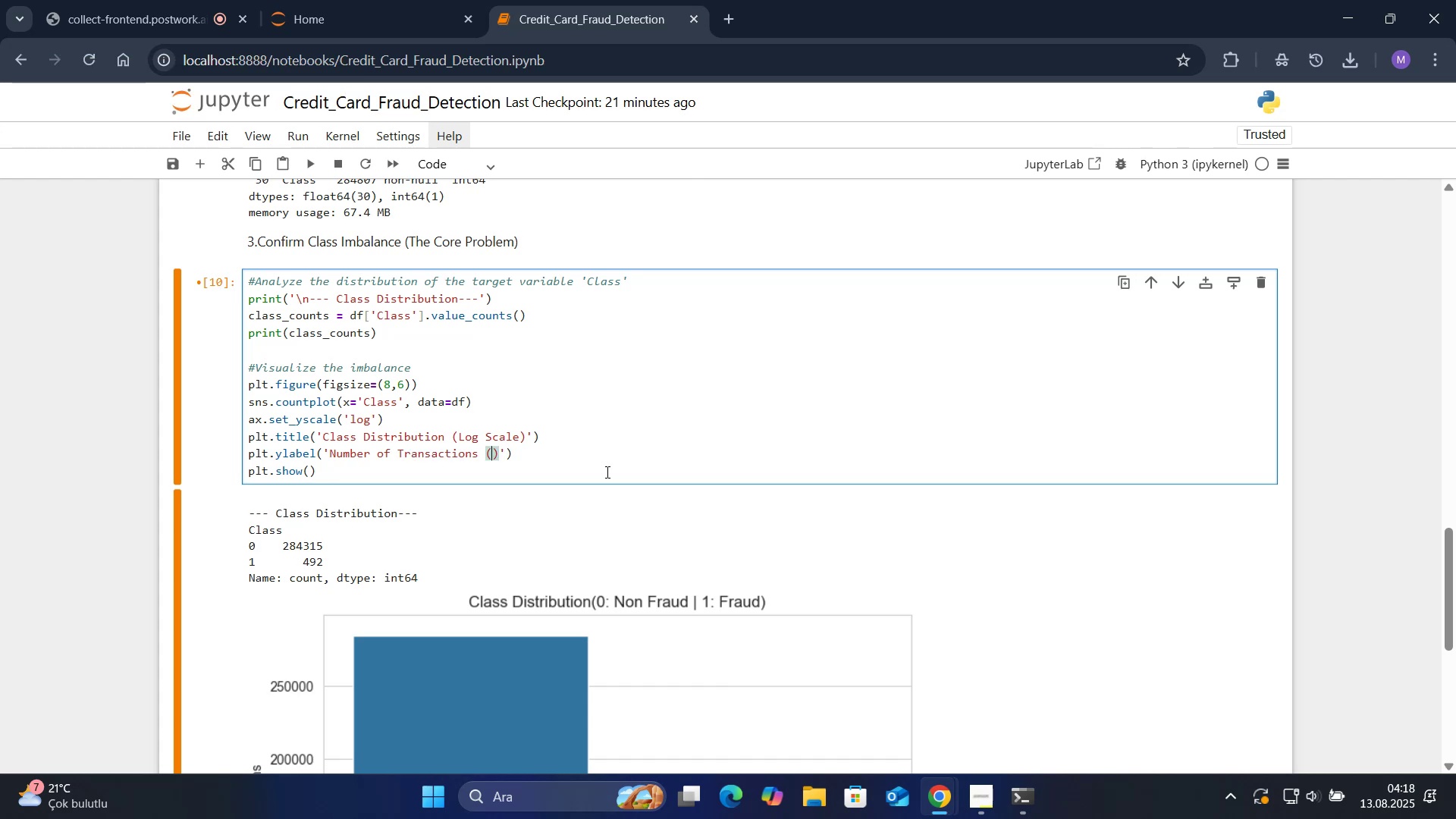 
 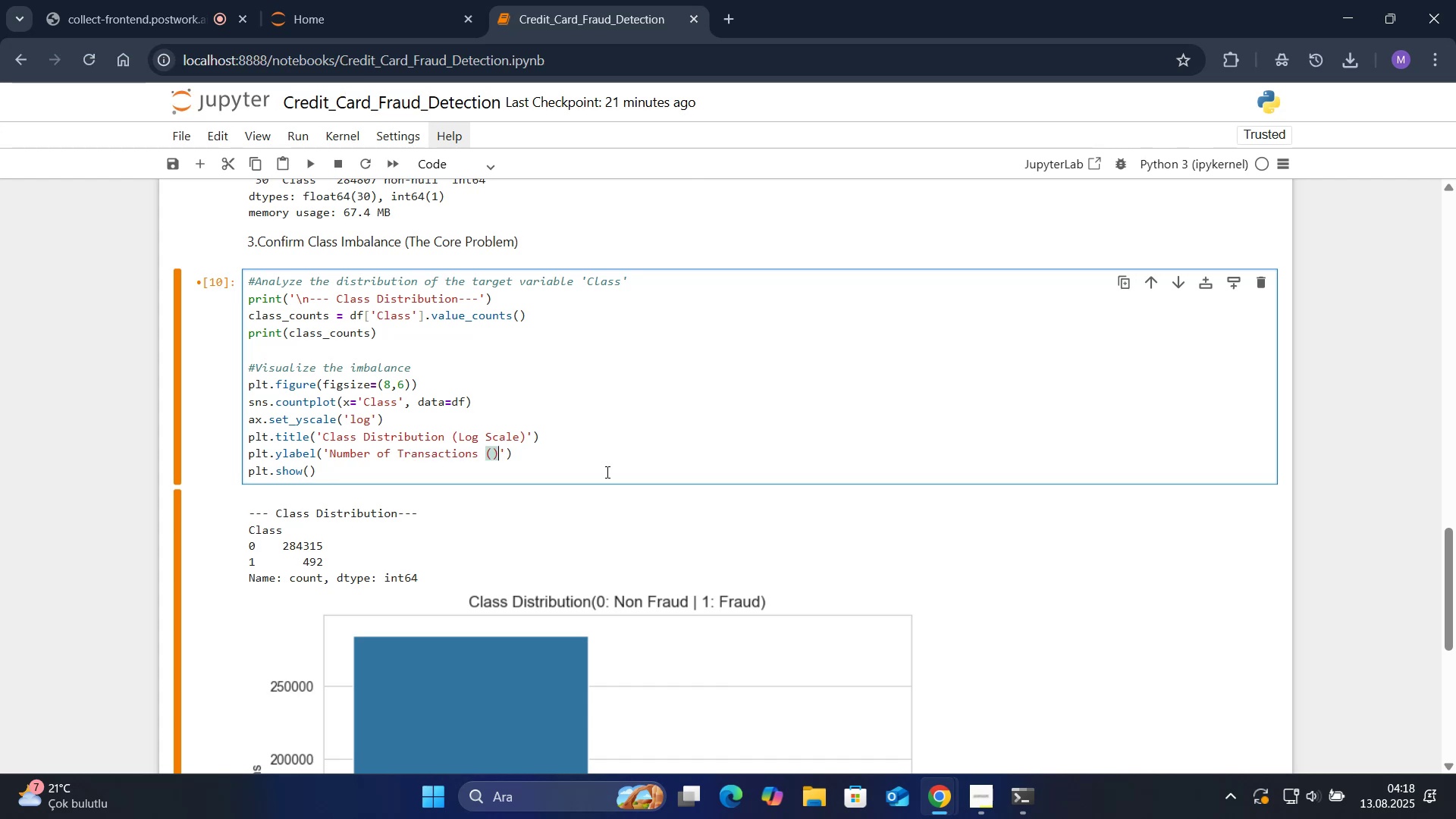 
key(ArrowLeft)
 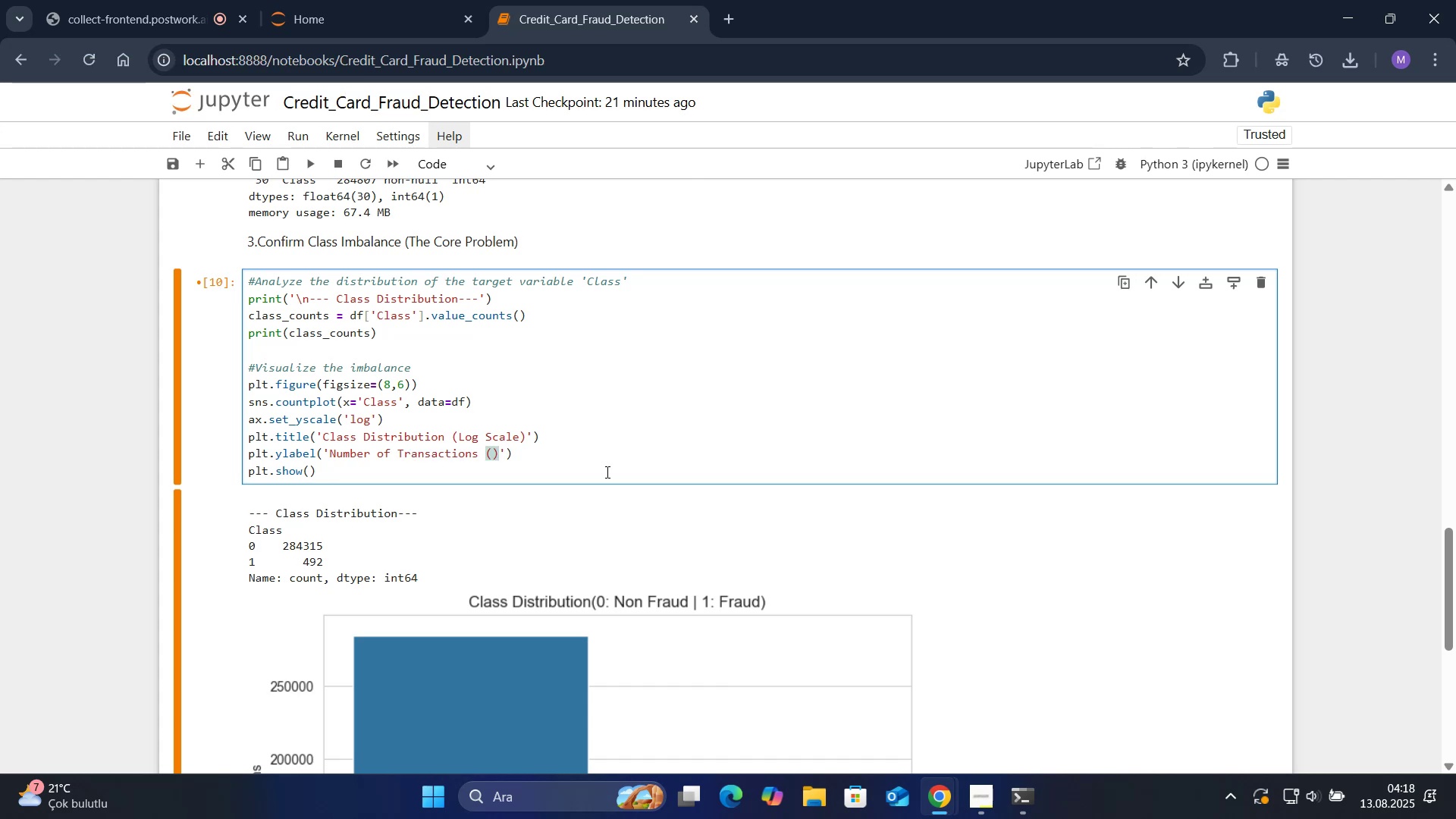 
type(Log Scale)
 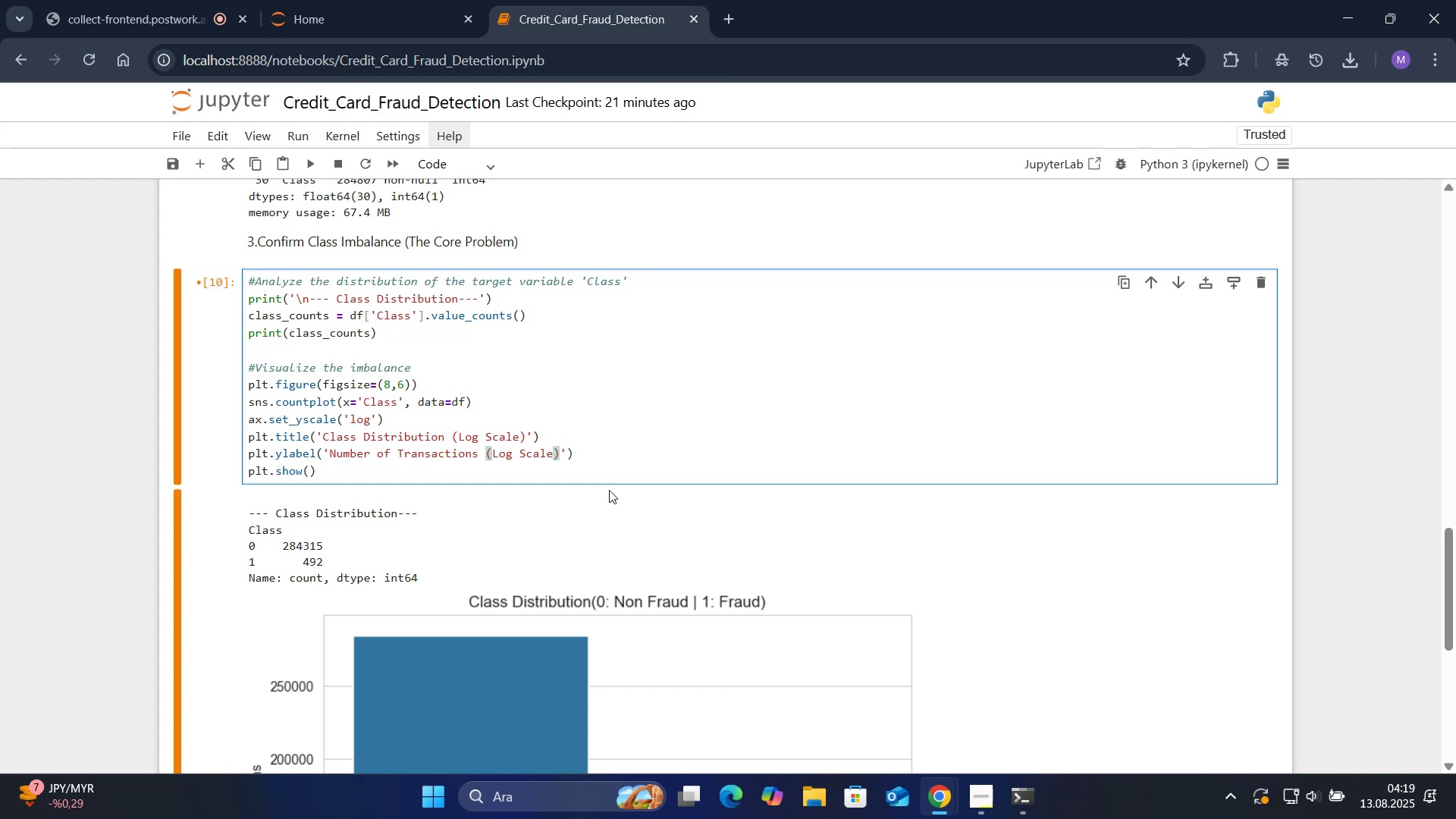 
left_click([616, 457])
 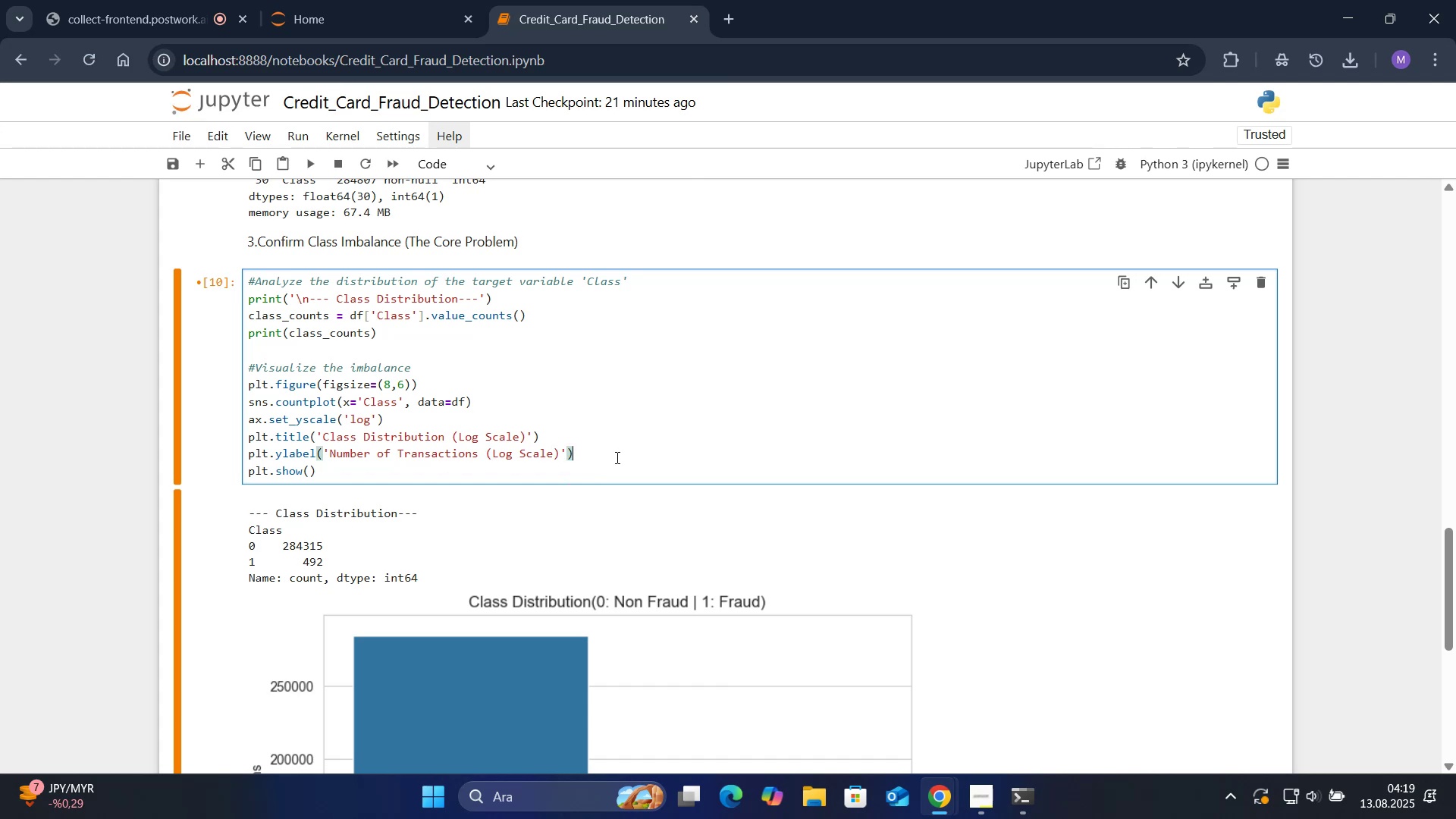 
key(Enter)
 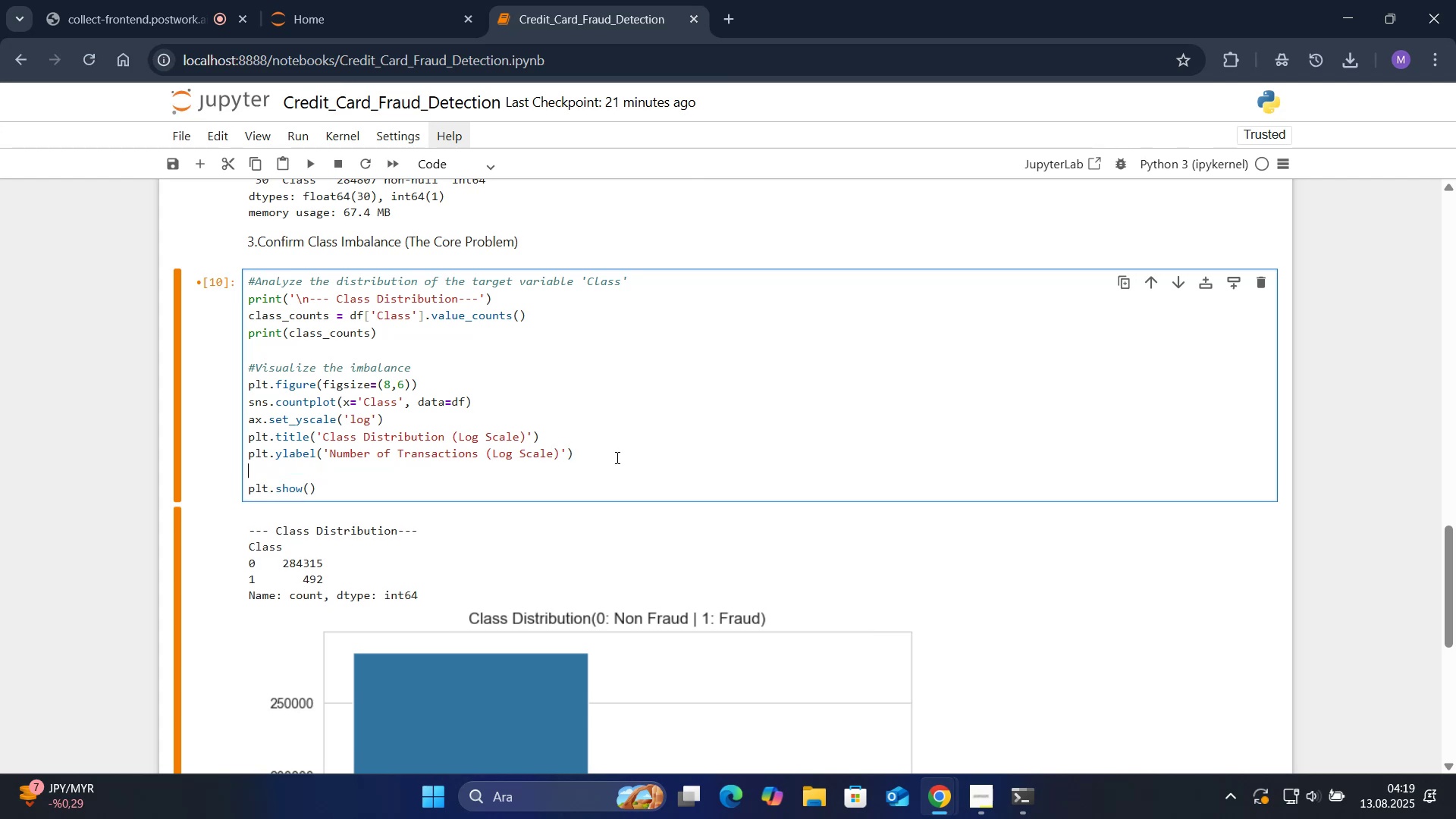 
type(plt.xlabel*()
 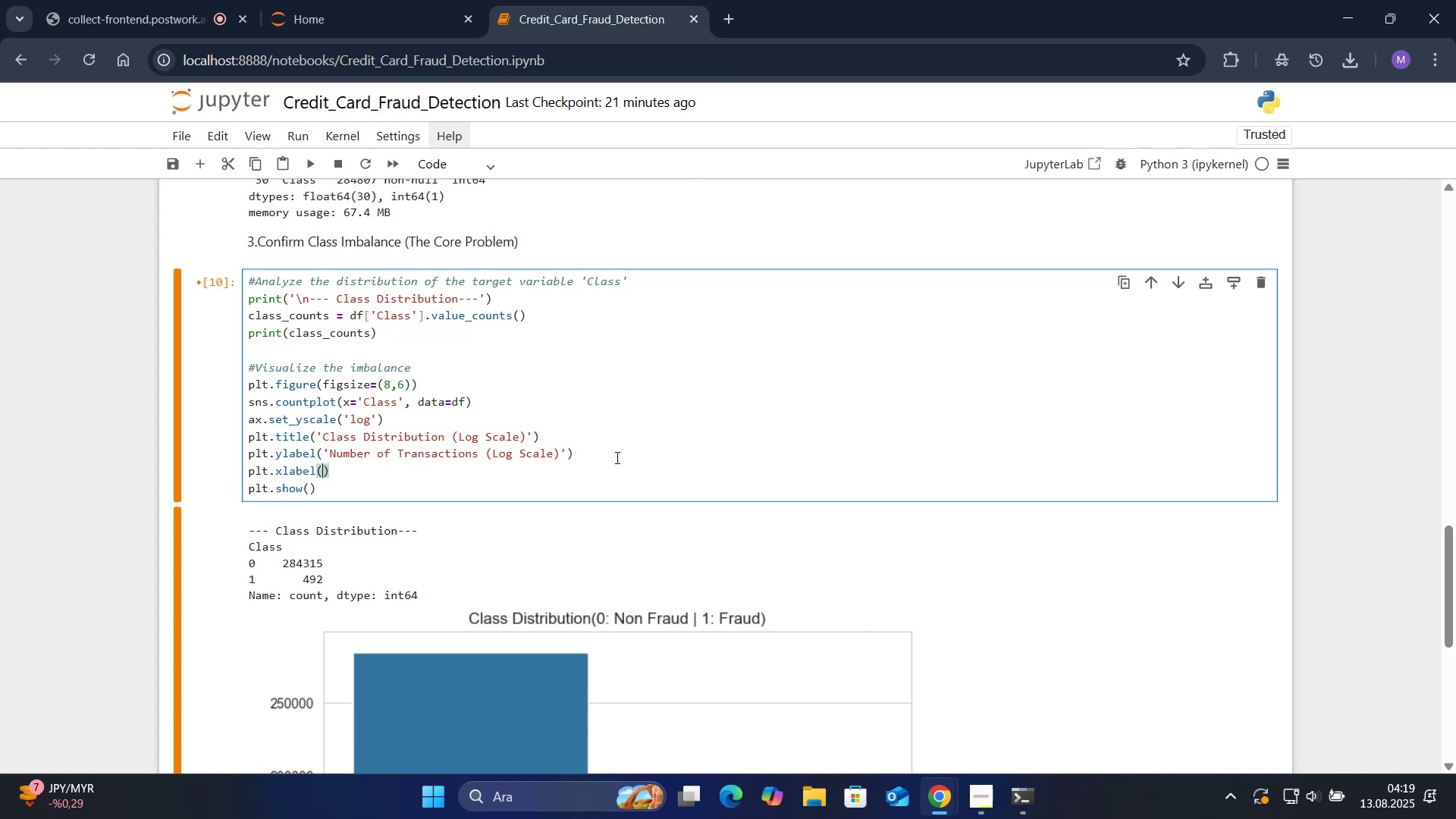 
 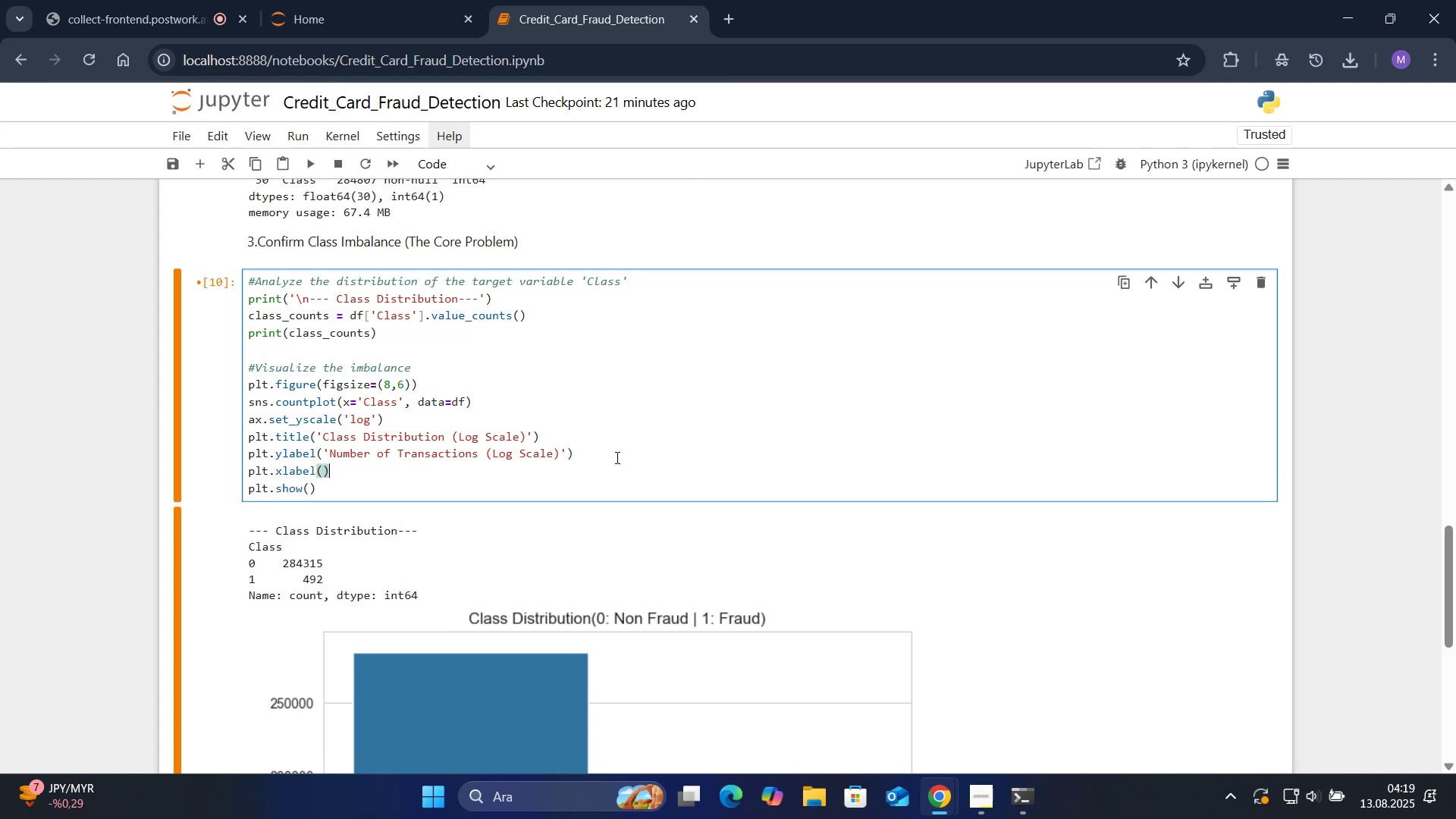 
key(ArrowLeft)
 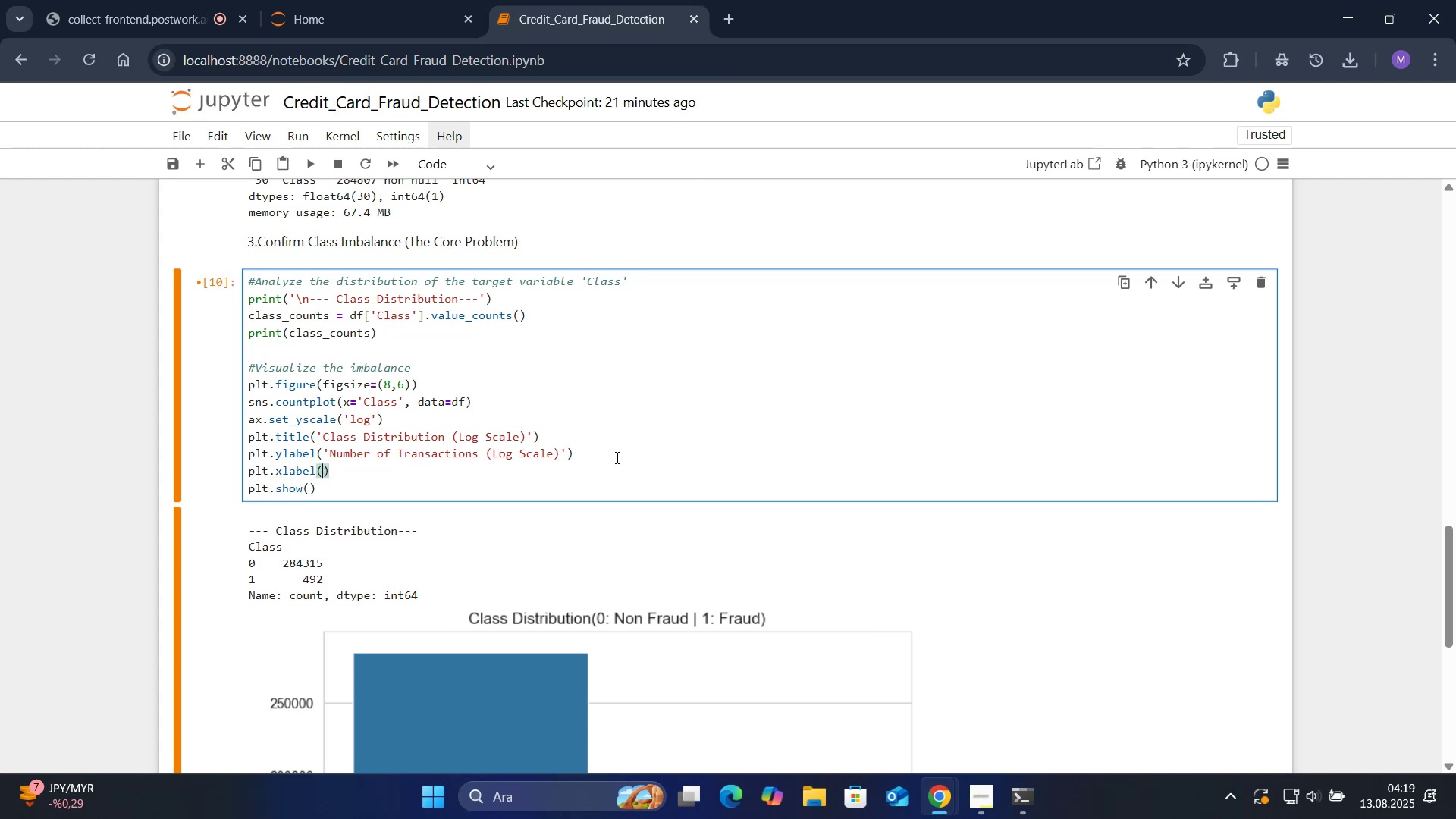 
key(Shift+2)
 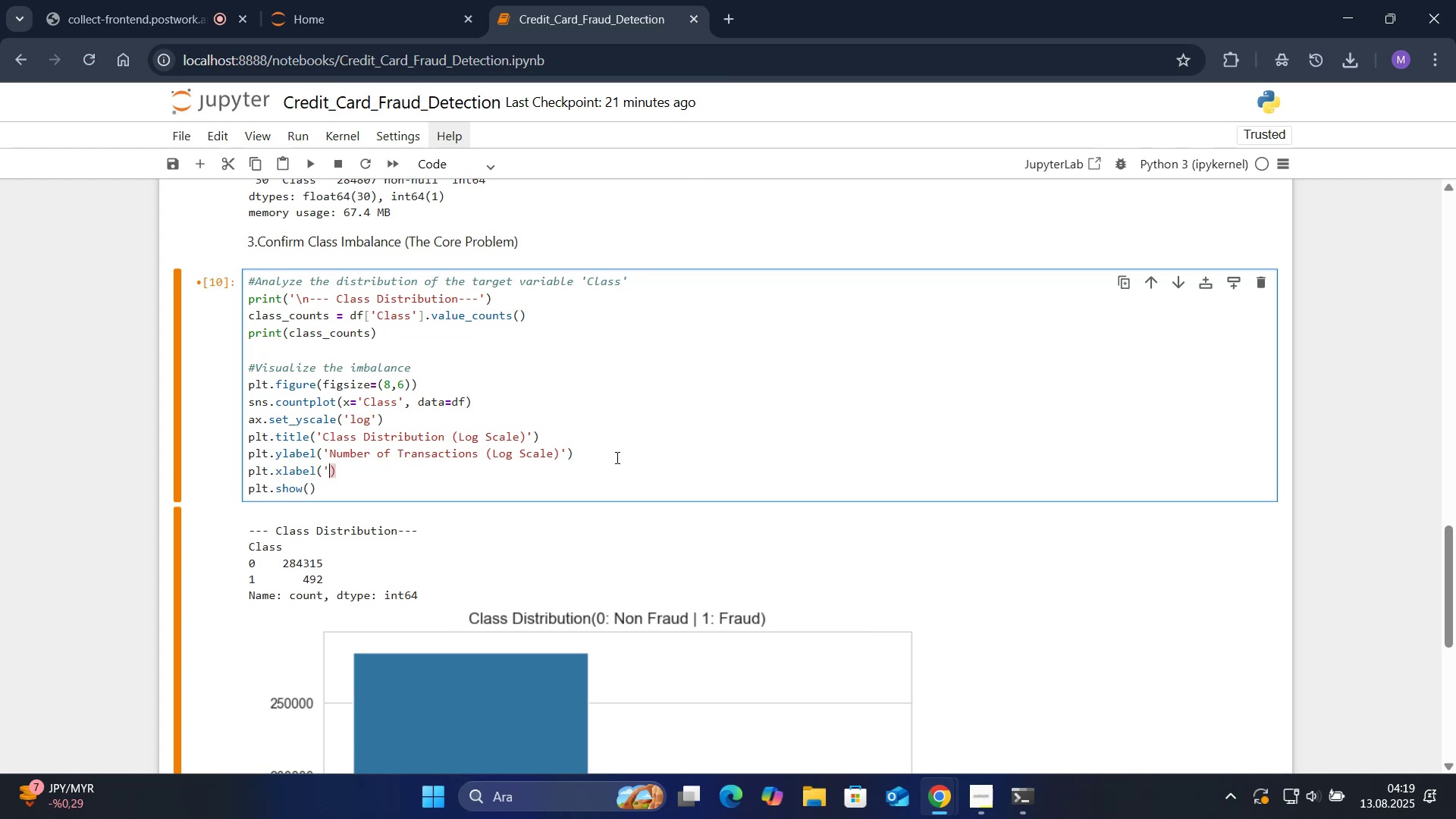 
key(Shift+ShiftRight)
 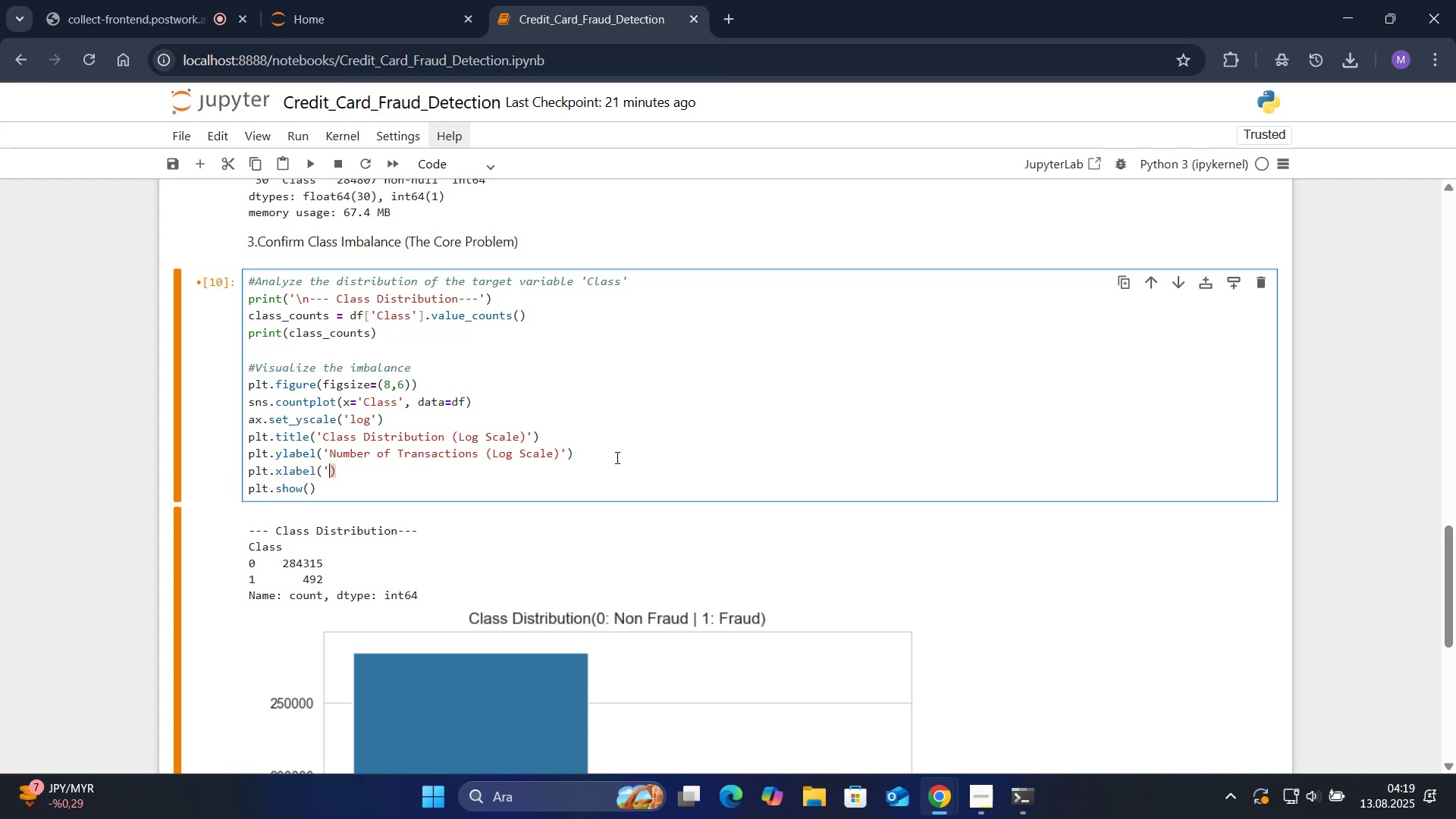 
key(Shift+2)
 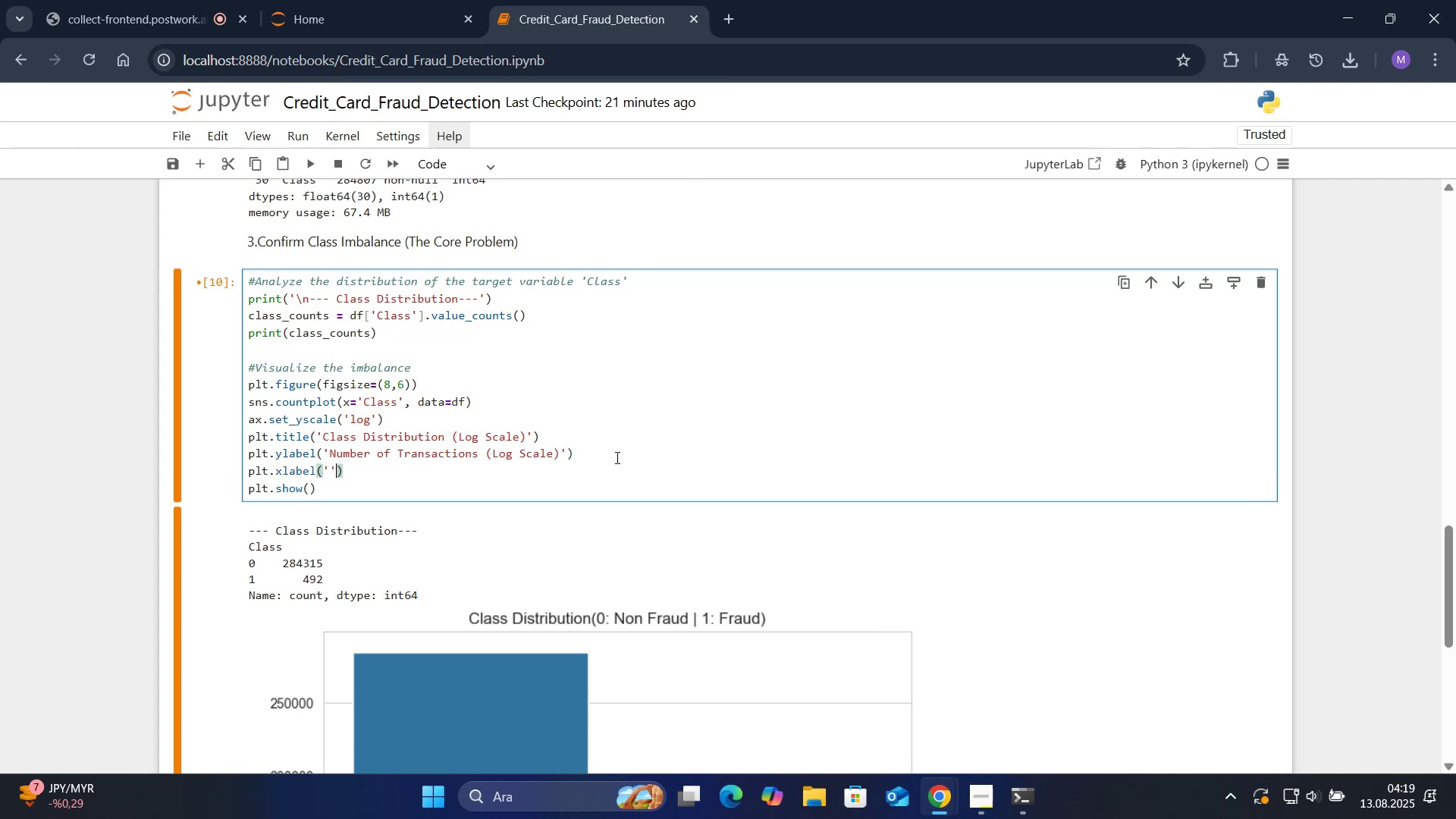 
key(ArrowLeft)
 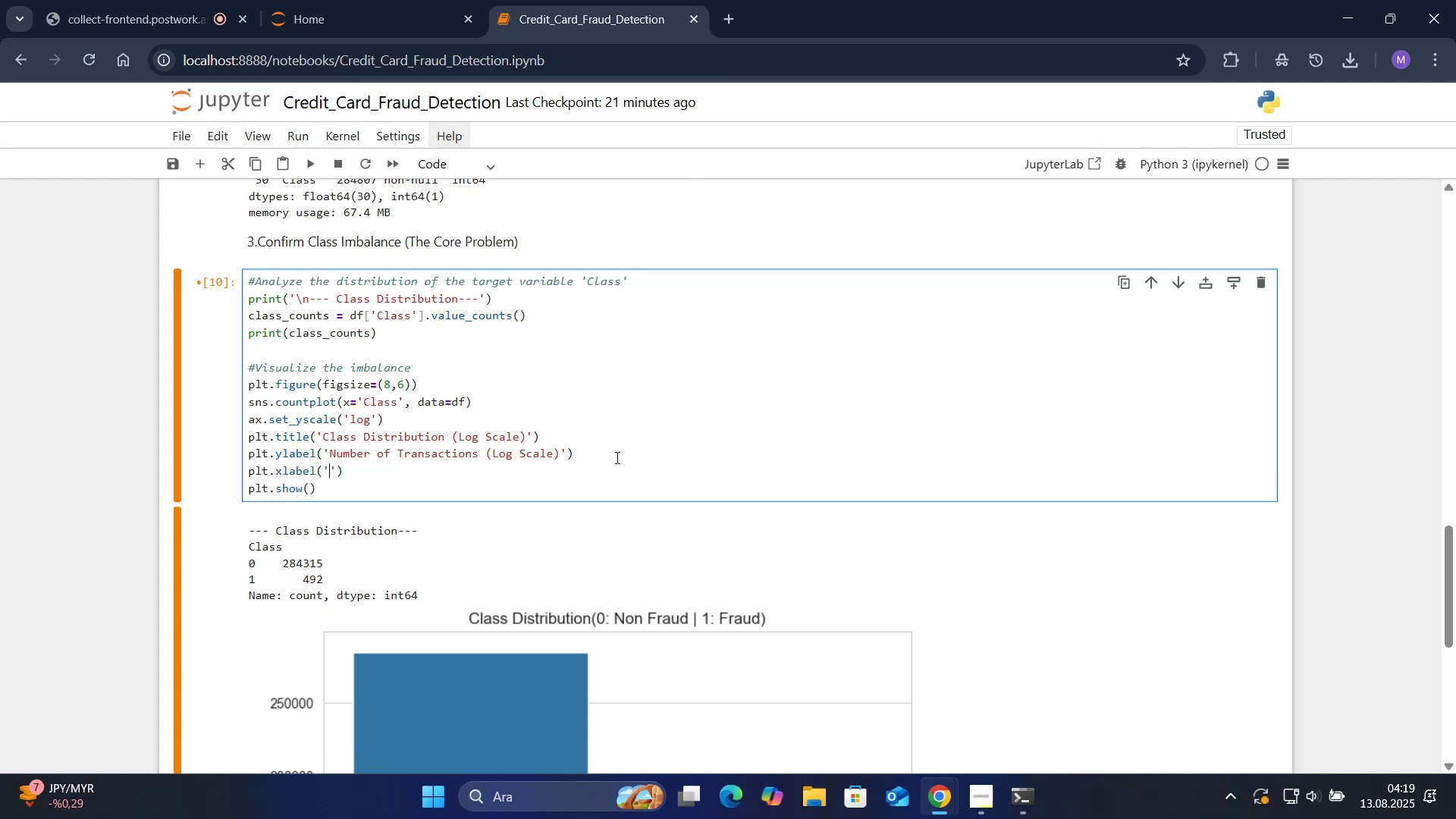 
type(Class *()
 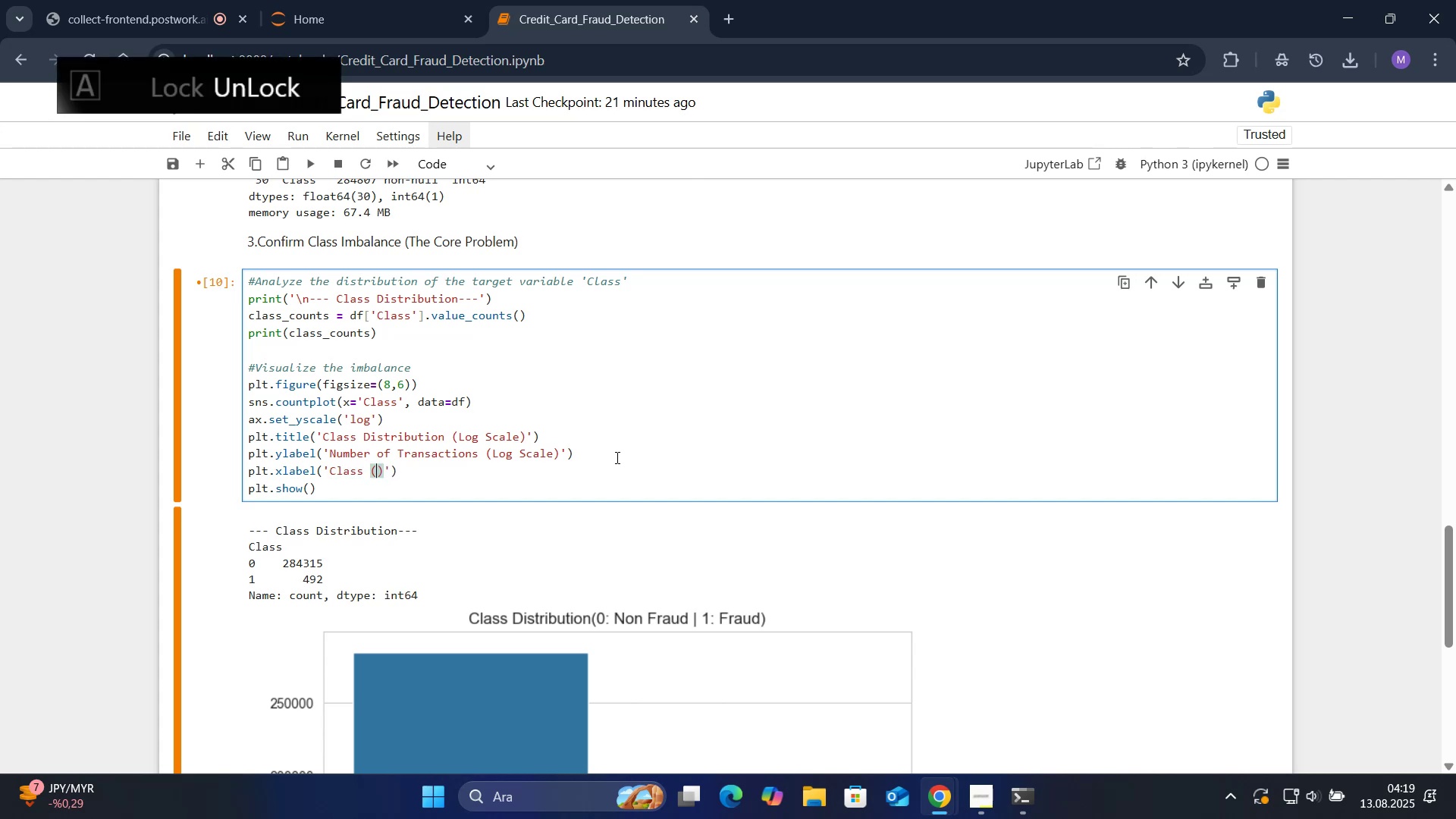 
 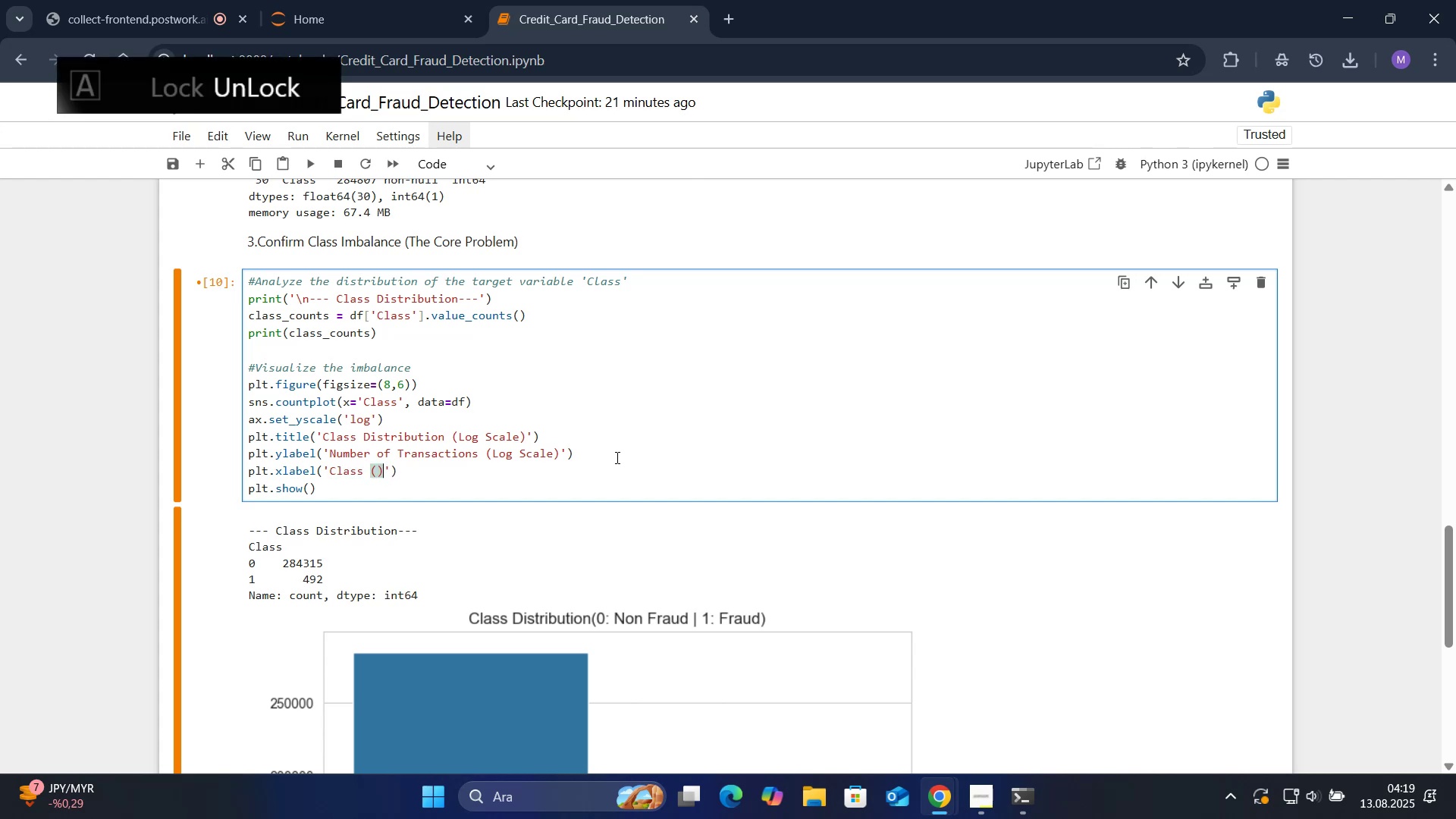 
key(ArrowLeft)
 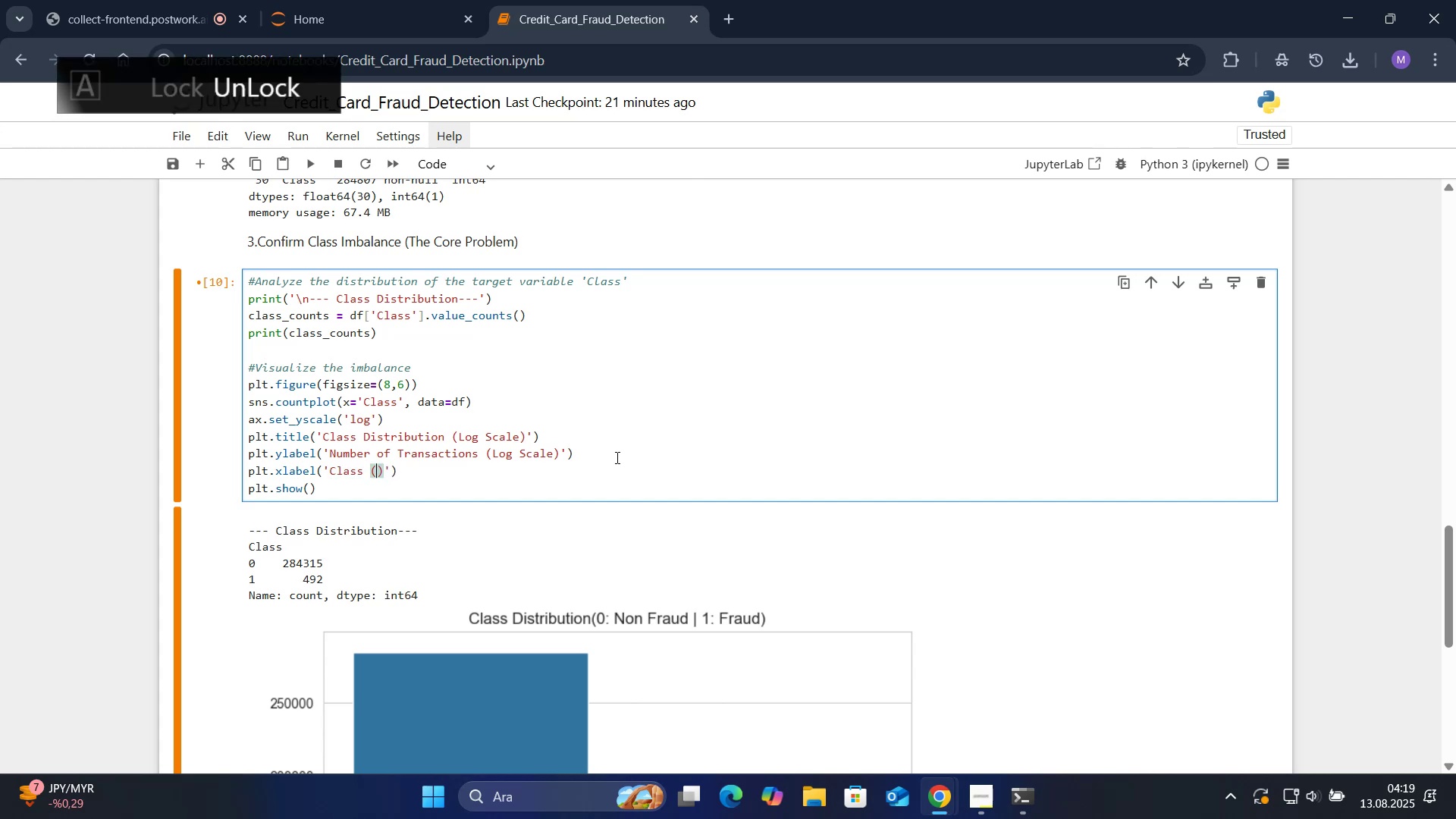 
type(0> Non Fraud )
 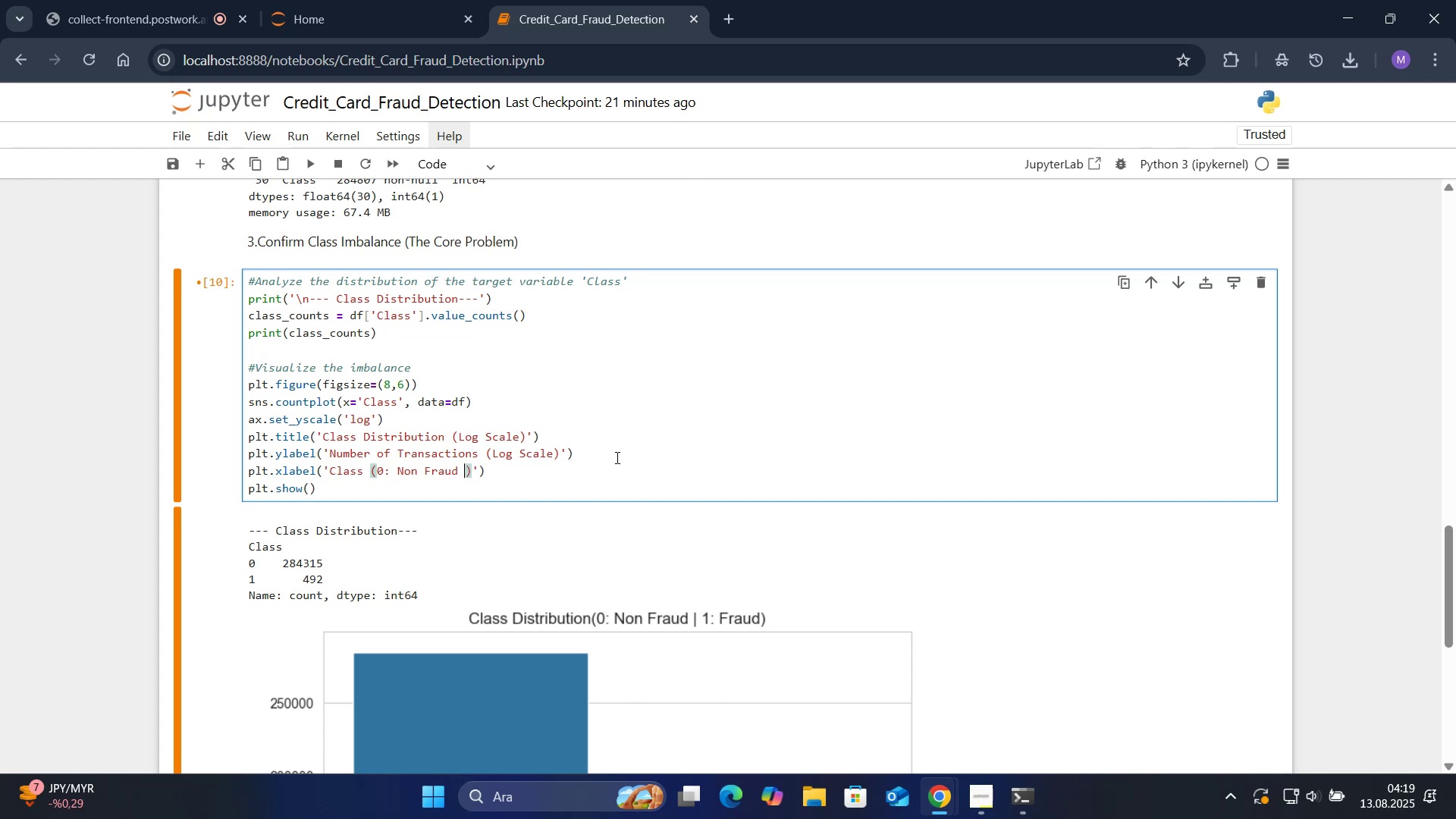 
key(Alt+Control+Minus)
 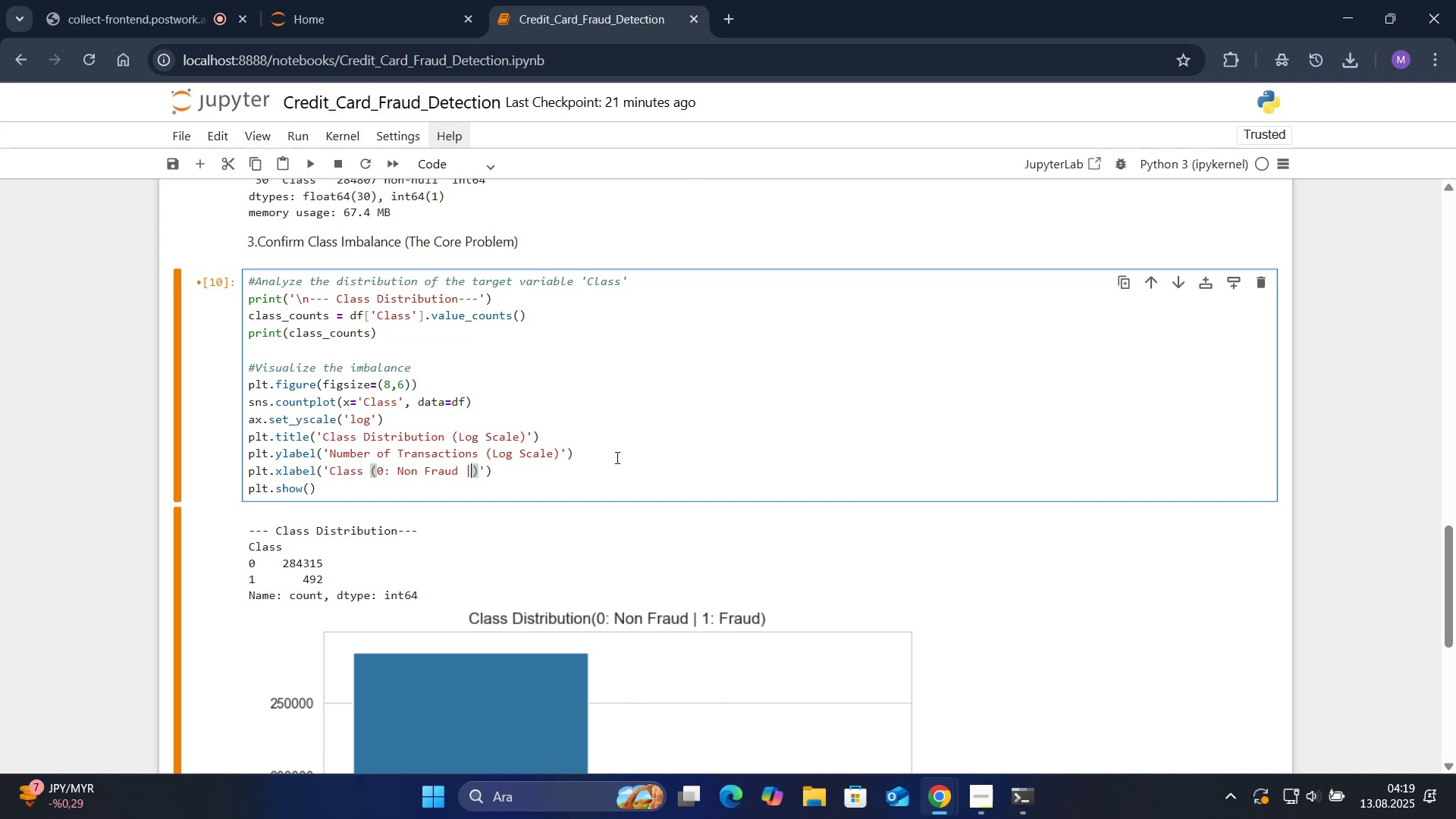 
type( 1> Fraud)
 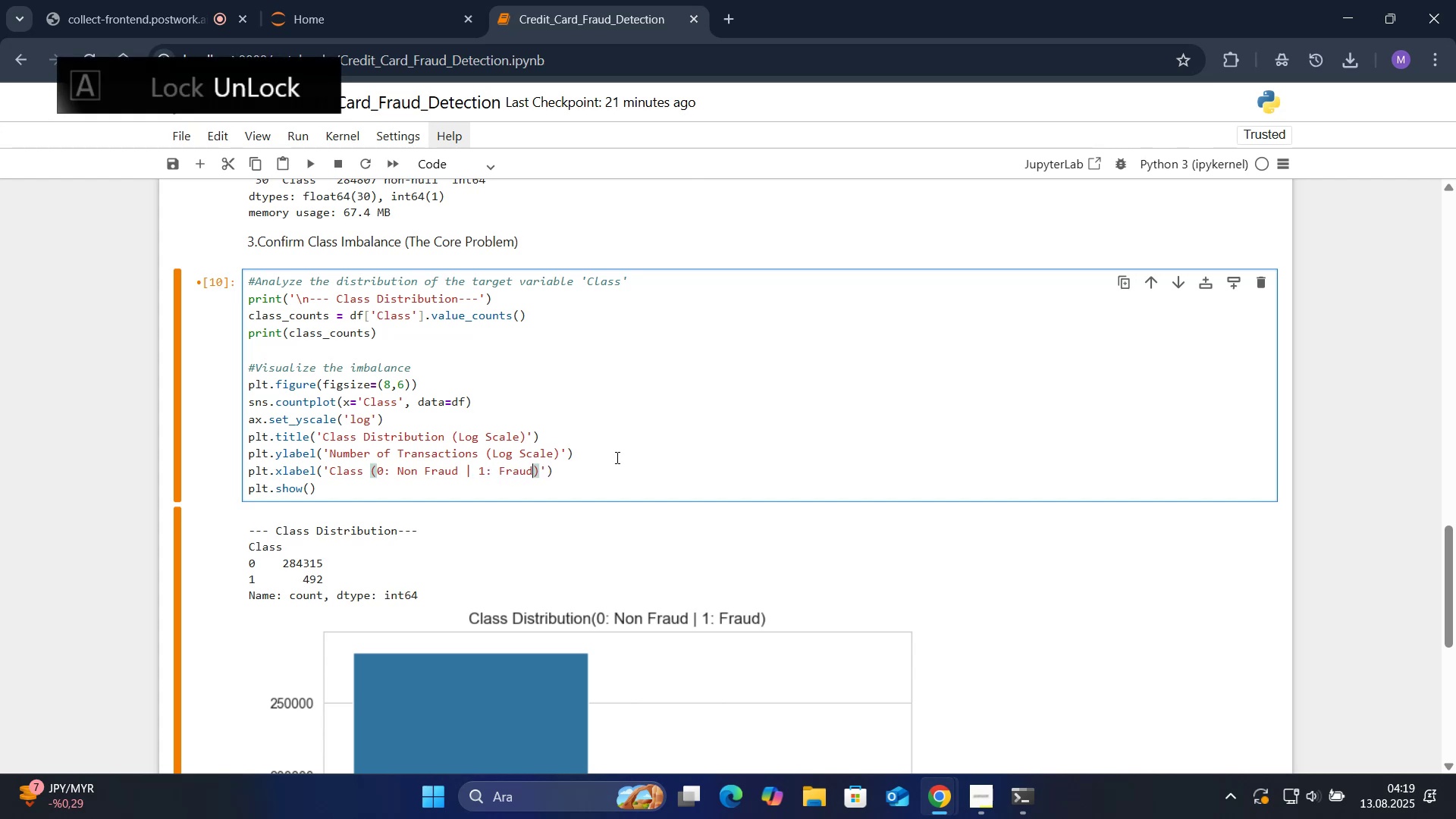 
left_click([600, 469])
 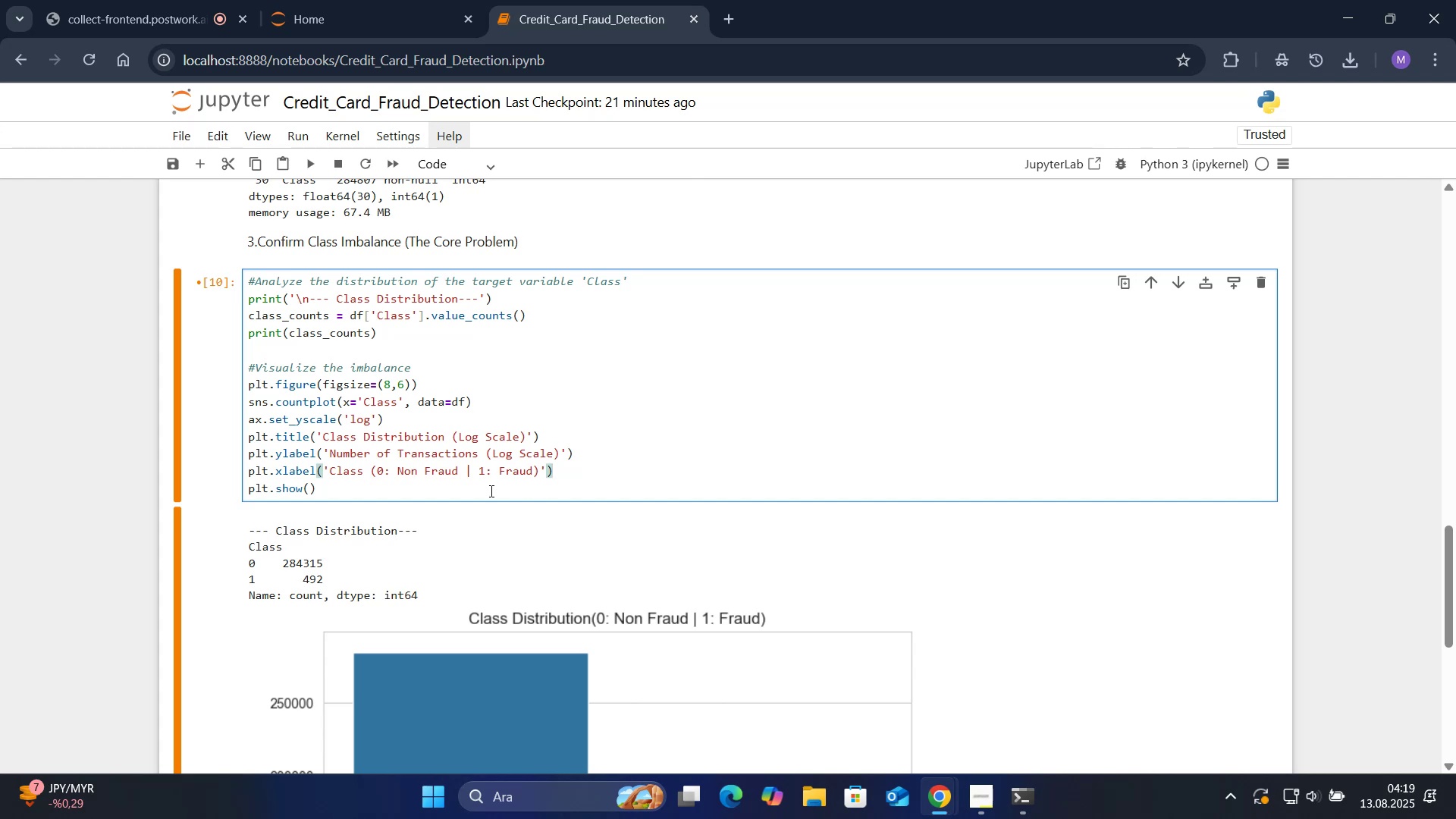 
wait(14.5)
 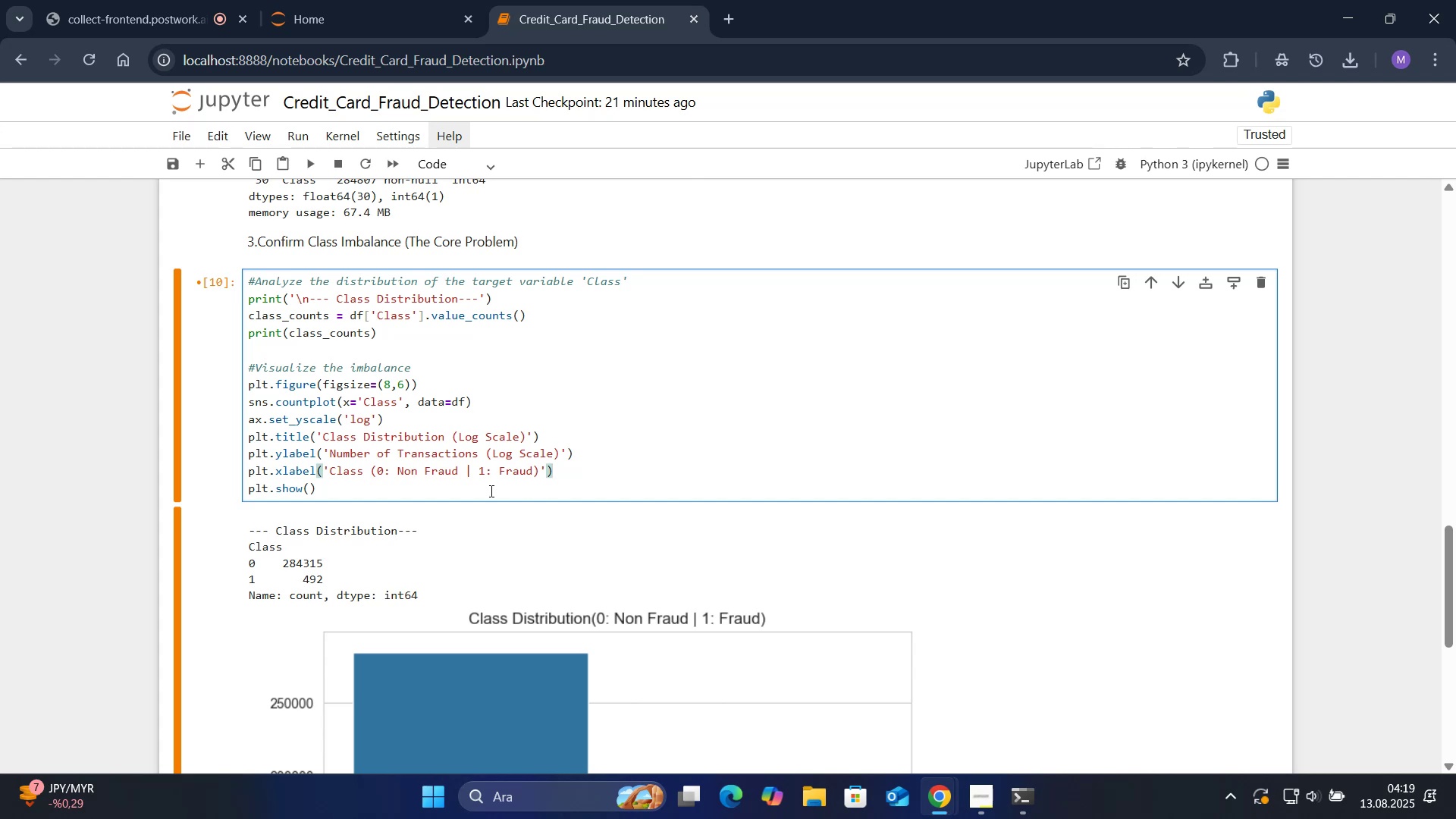 
left_click([565, 472])
 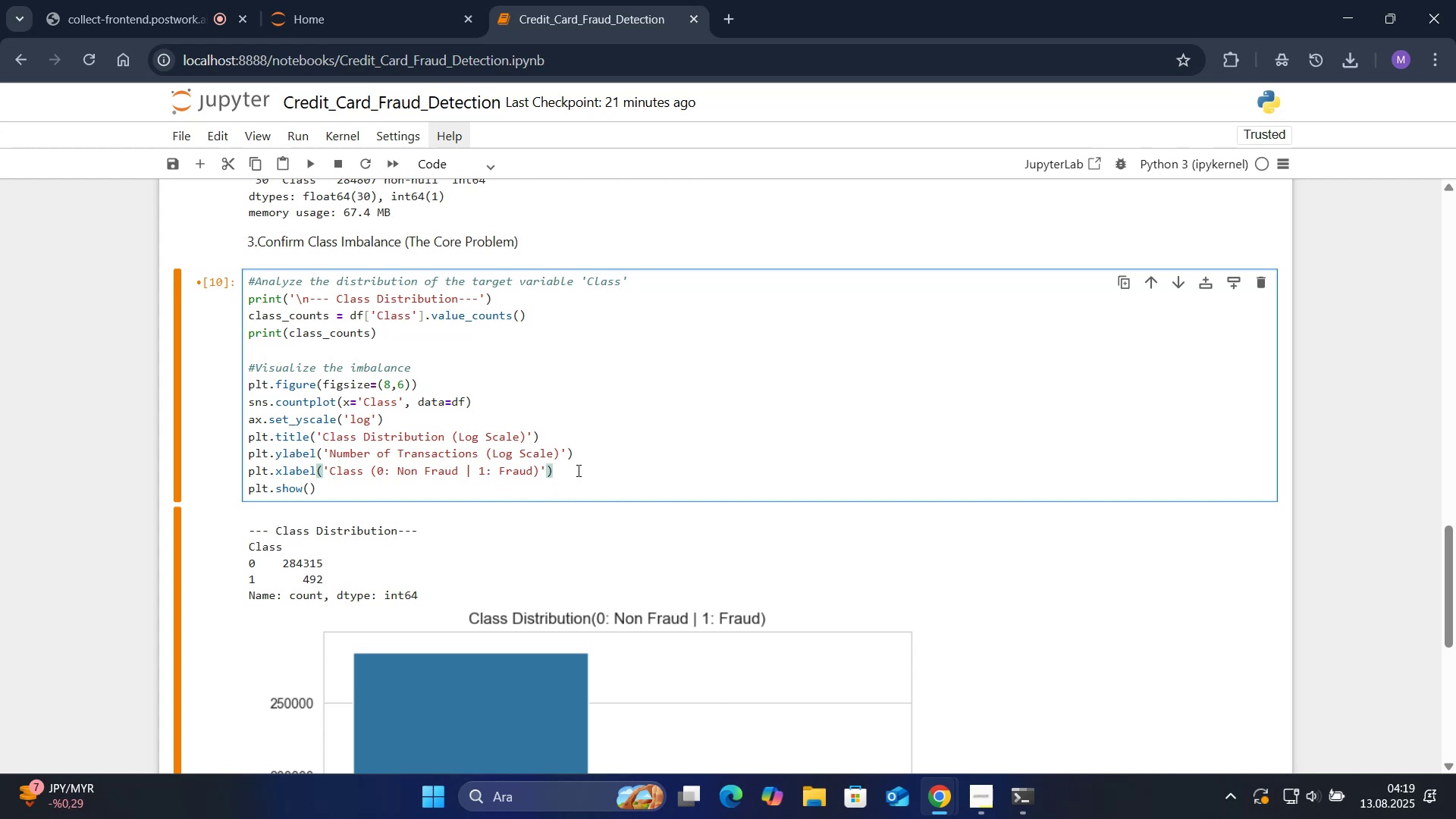 
key(Enter)
 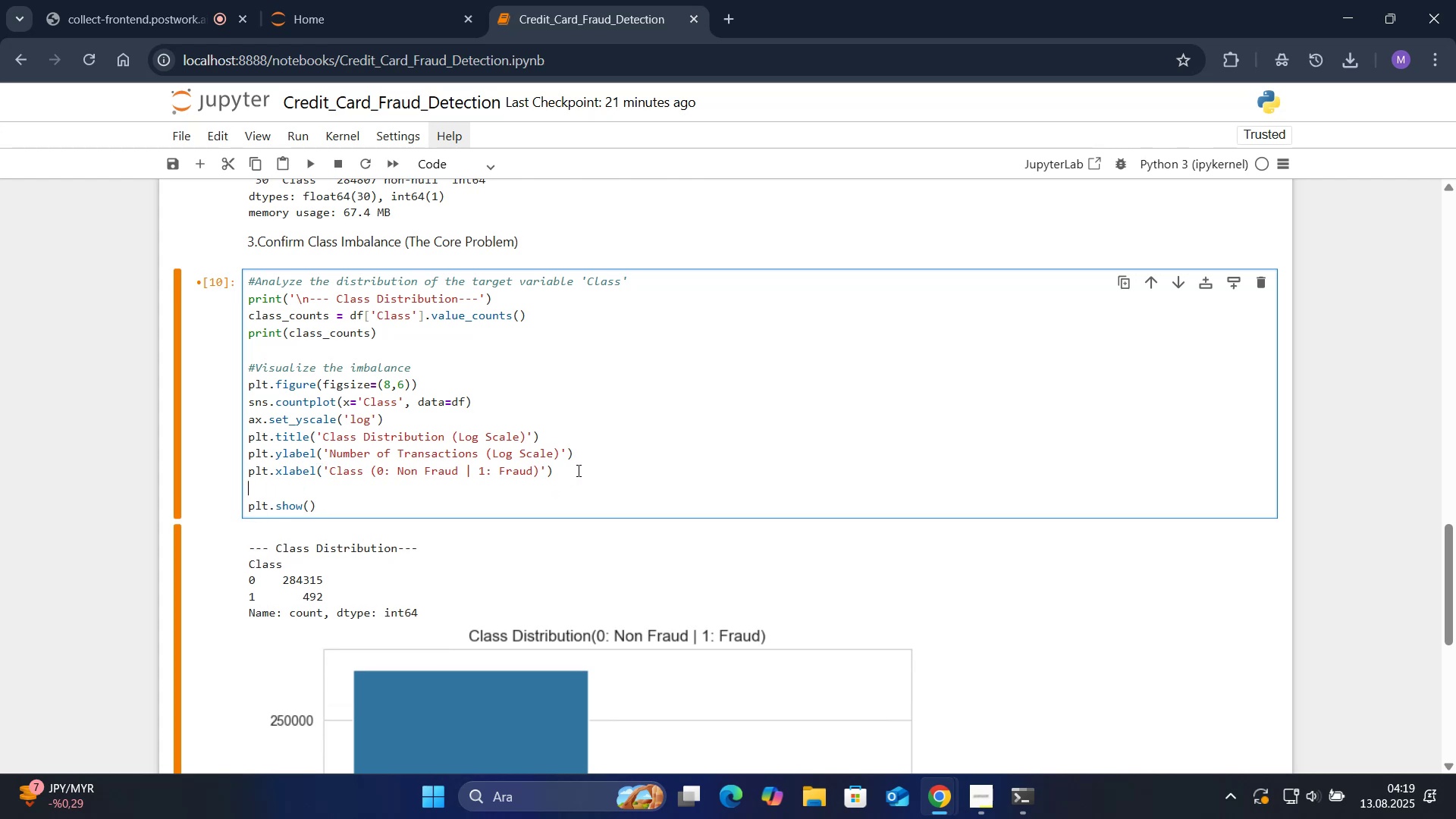 
key(Alt+Control+3)
 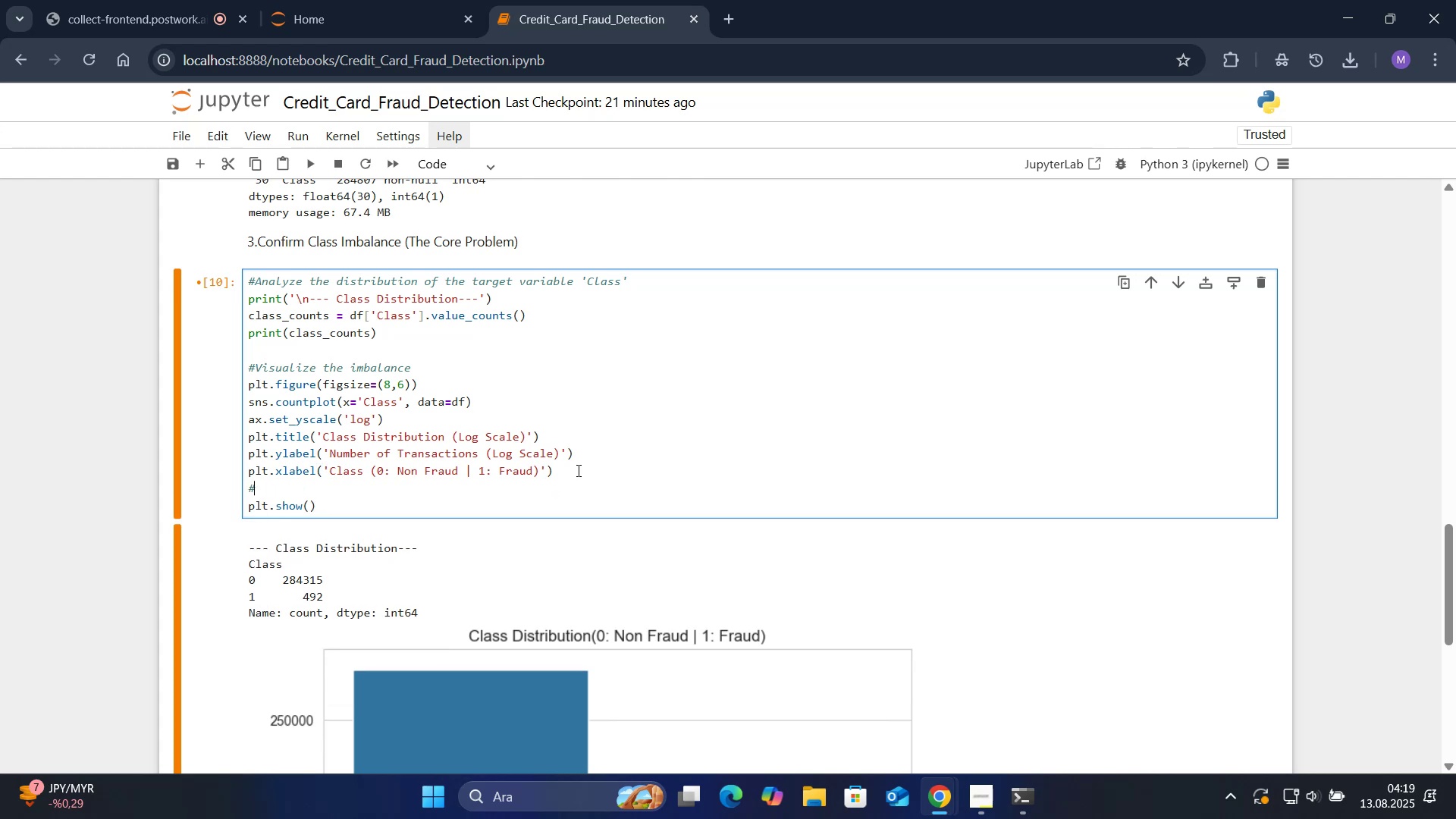 
type(Text )
 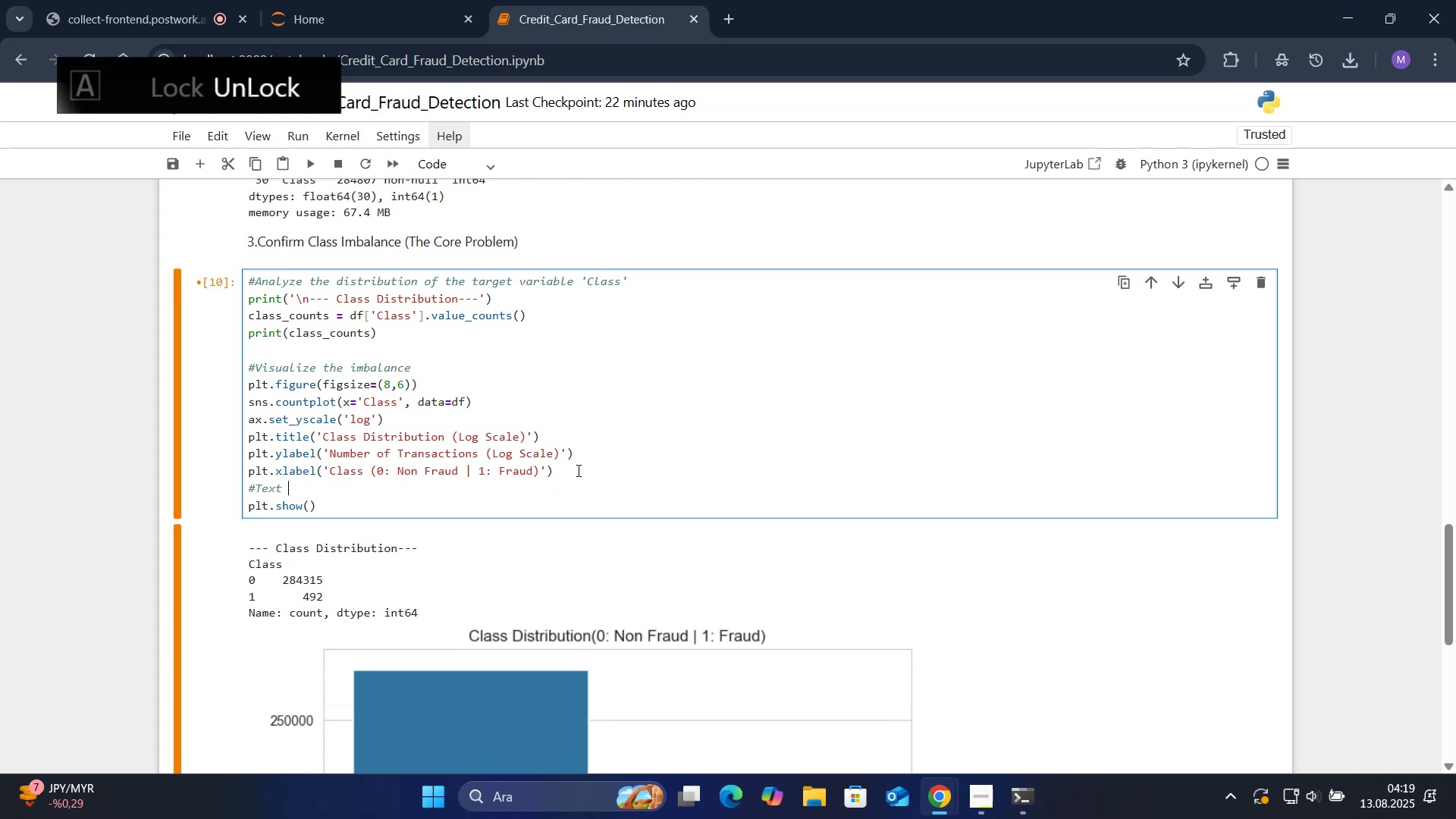 
left_click([577, 470])
 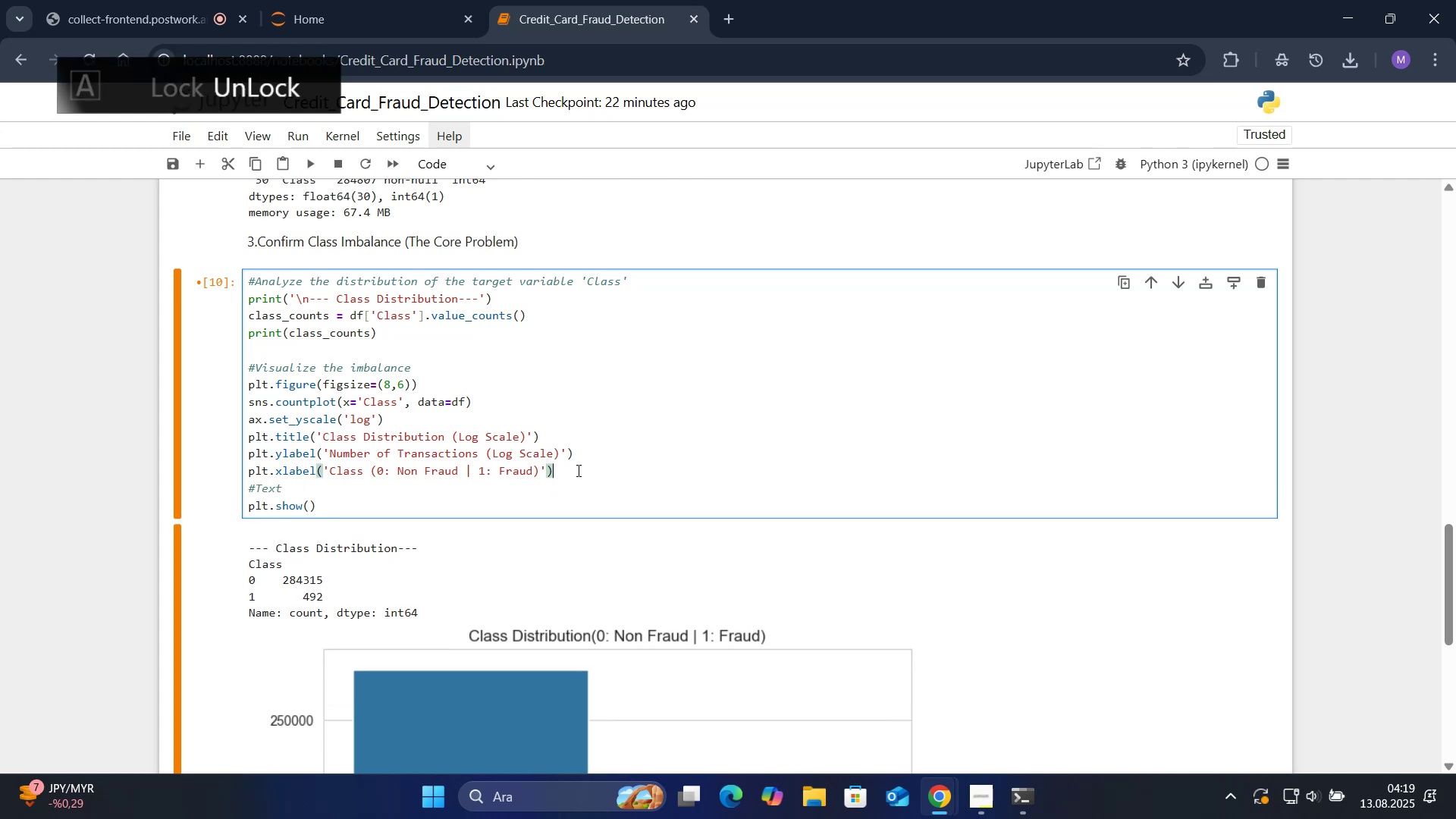 
key(Enter)
 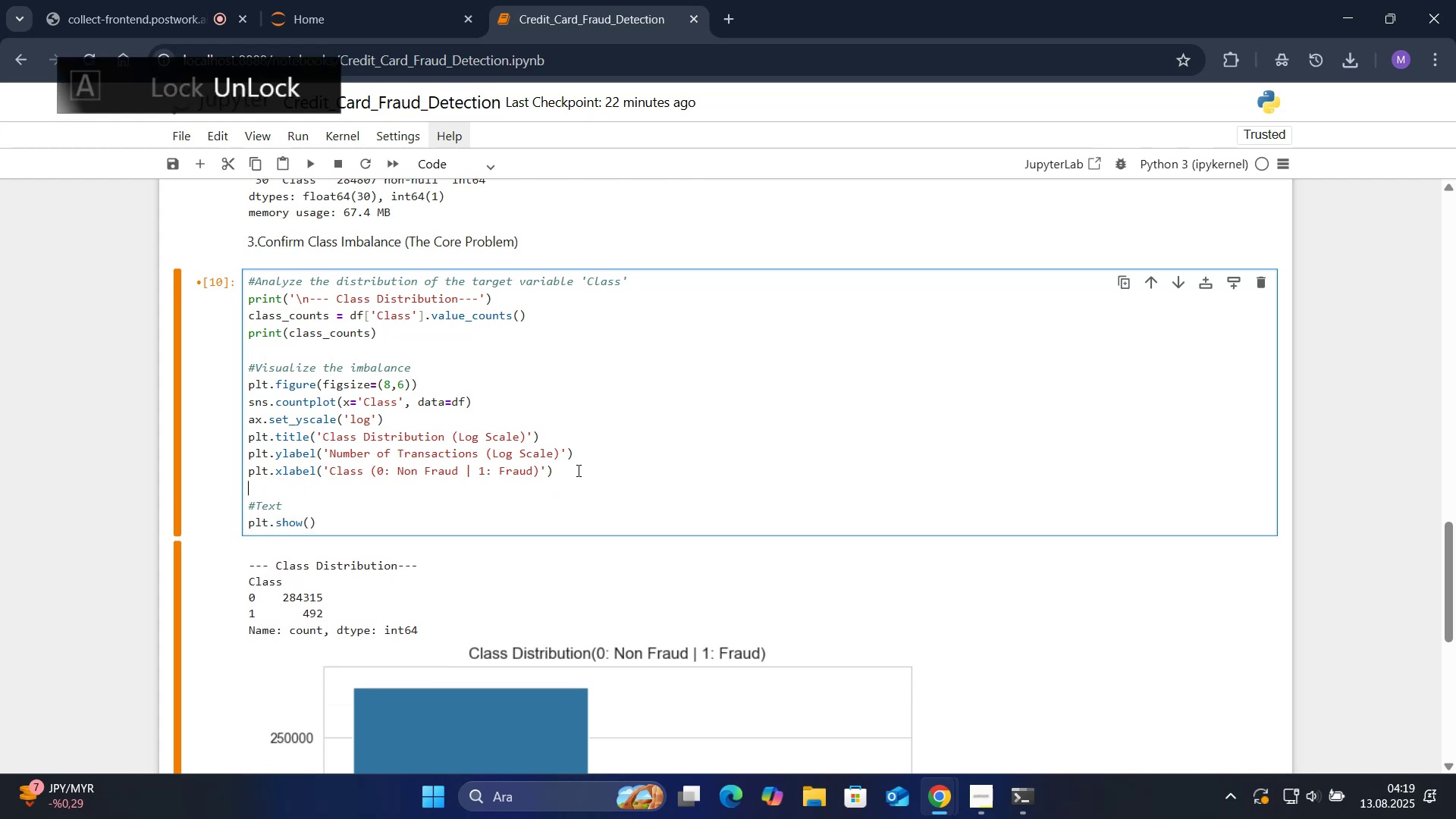 
key(ArrowDown)
 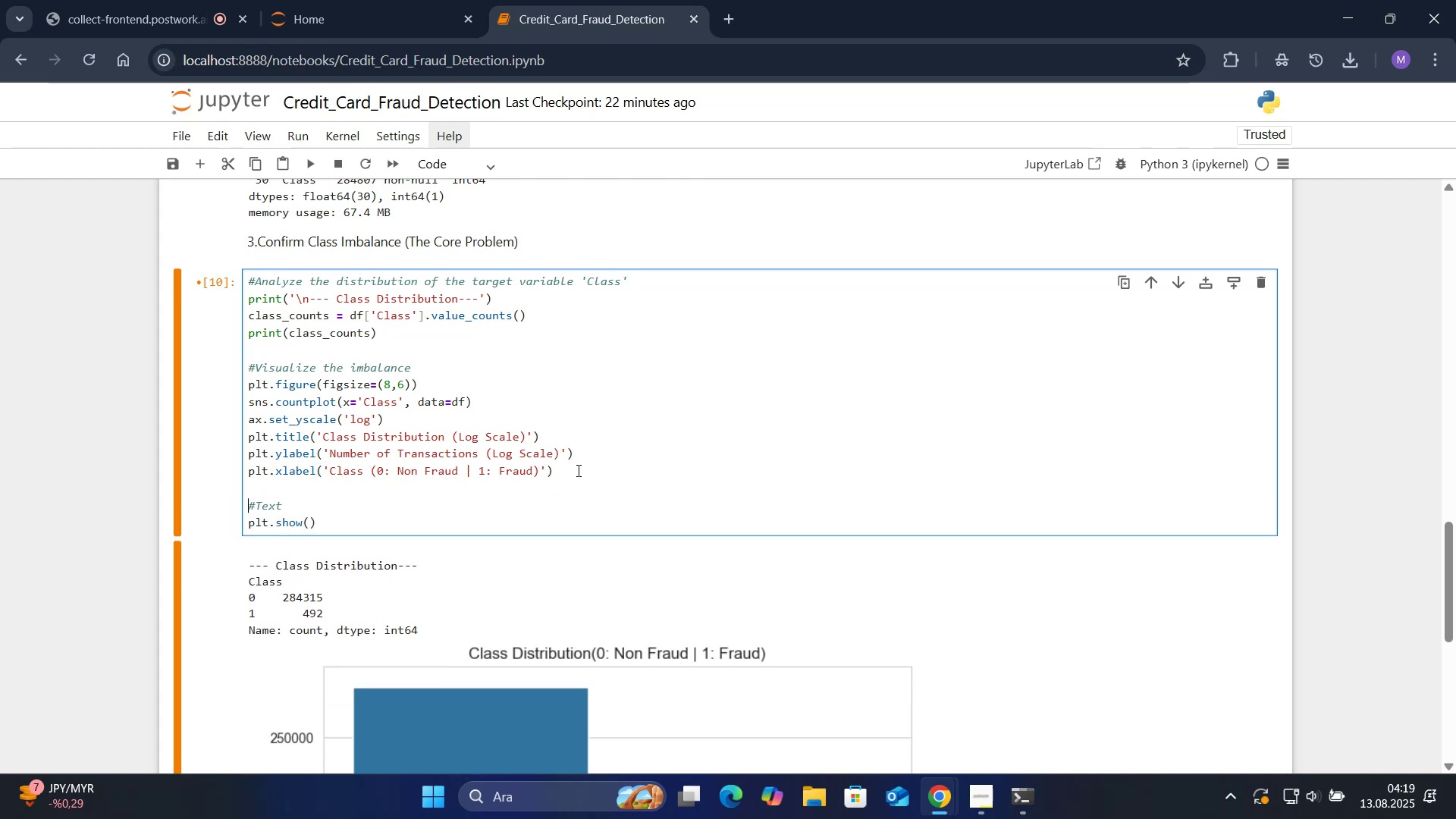 
key(ArrowRight)
 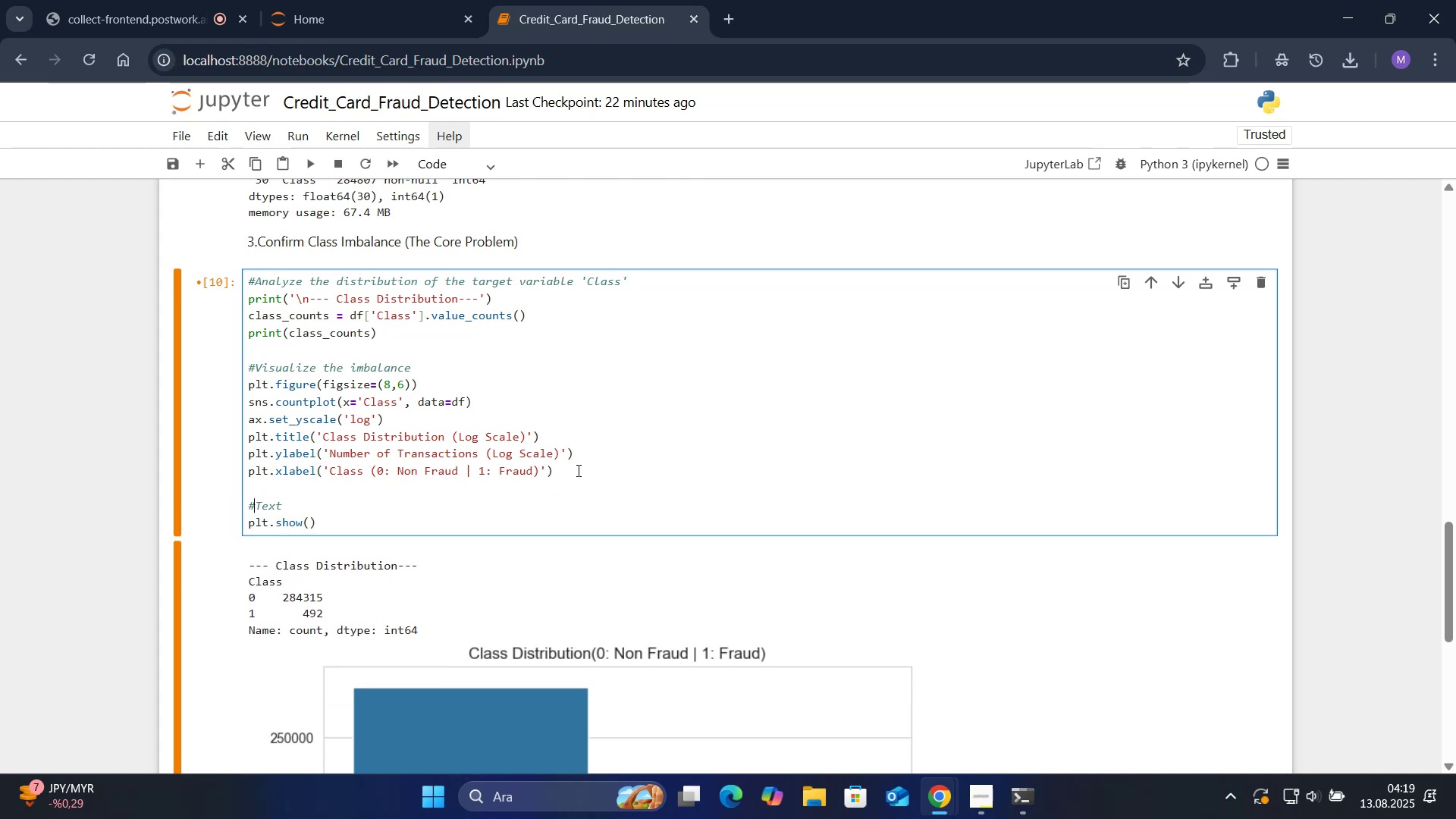 
key(ArrowRight)
 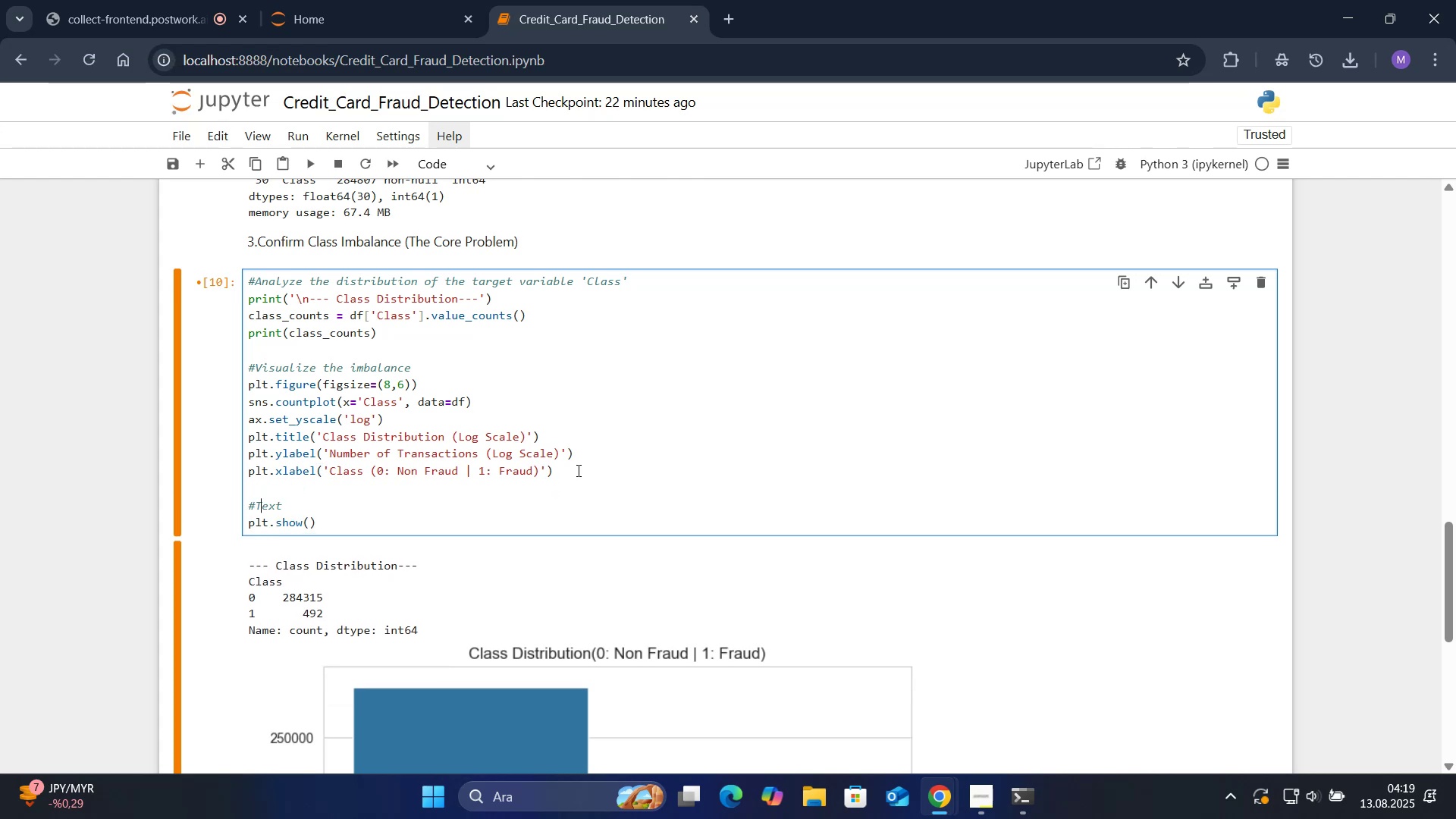 
key(ArrowRight)
 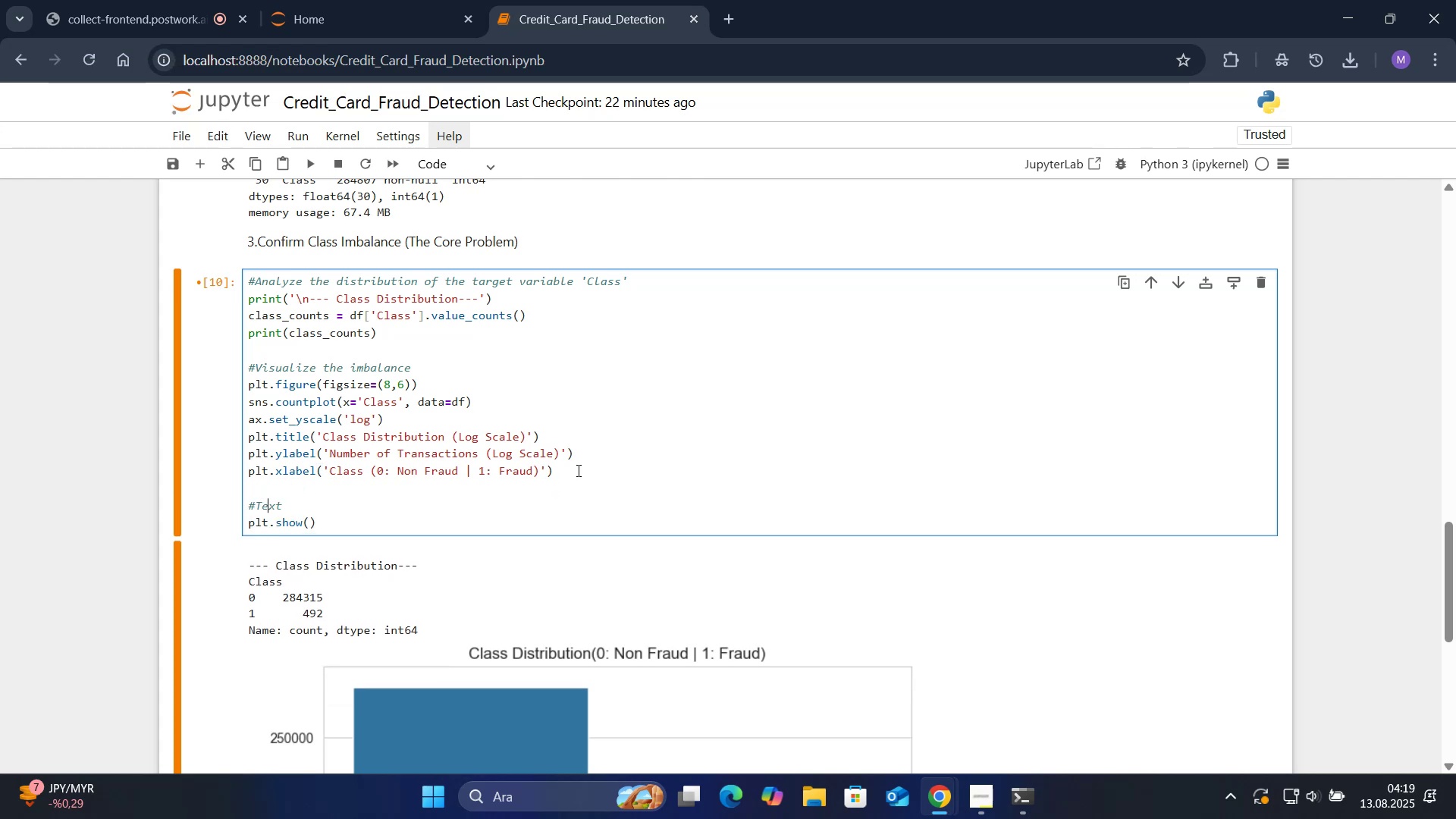 
key(ArrowRight)
 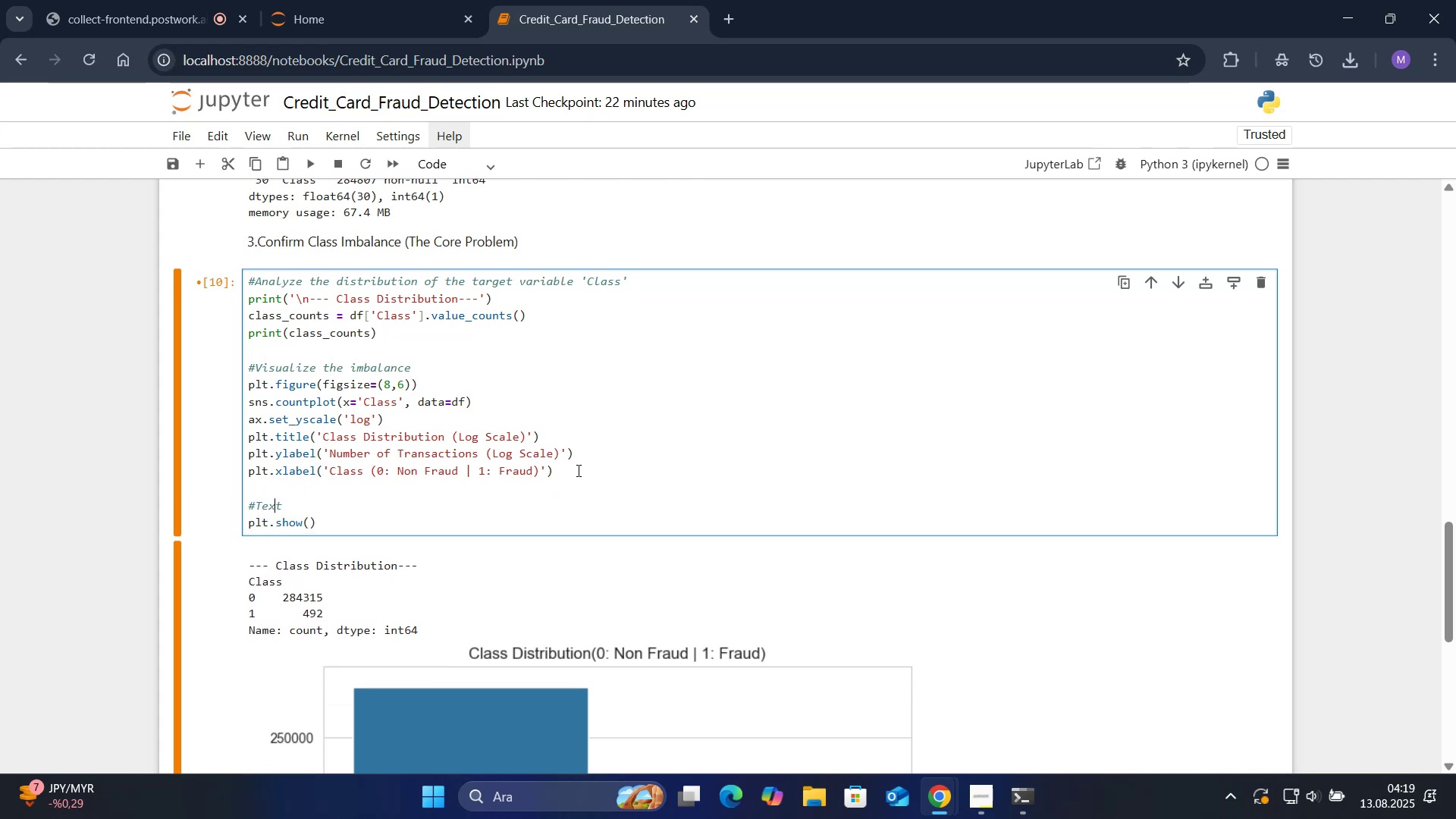 
key(ArrowRight)
 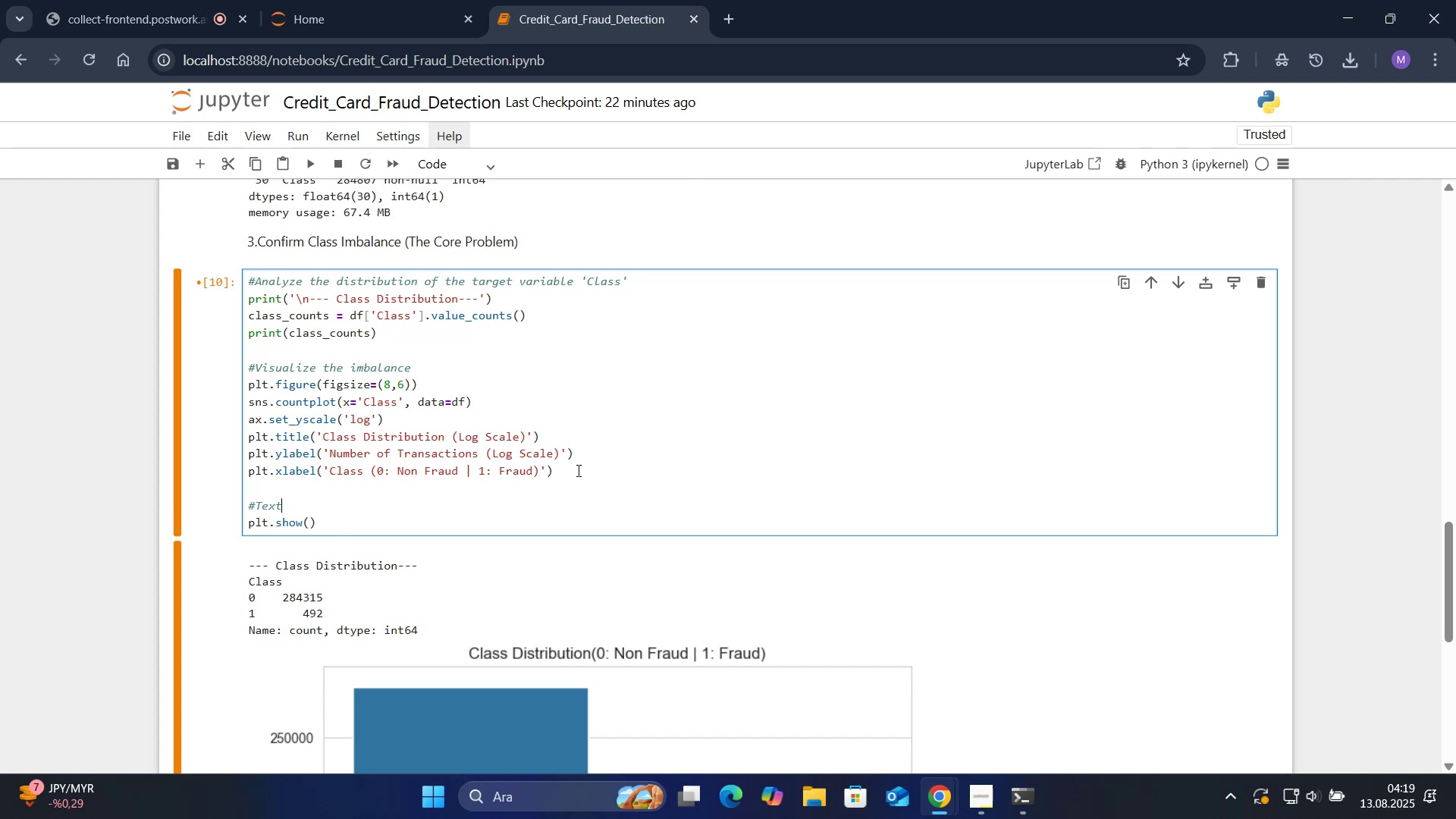 
wait(5.19)
 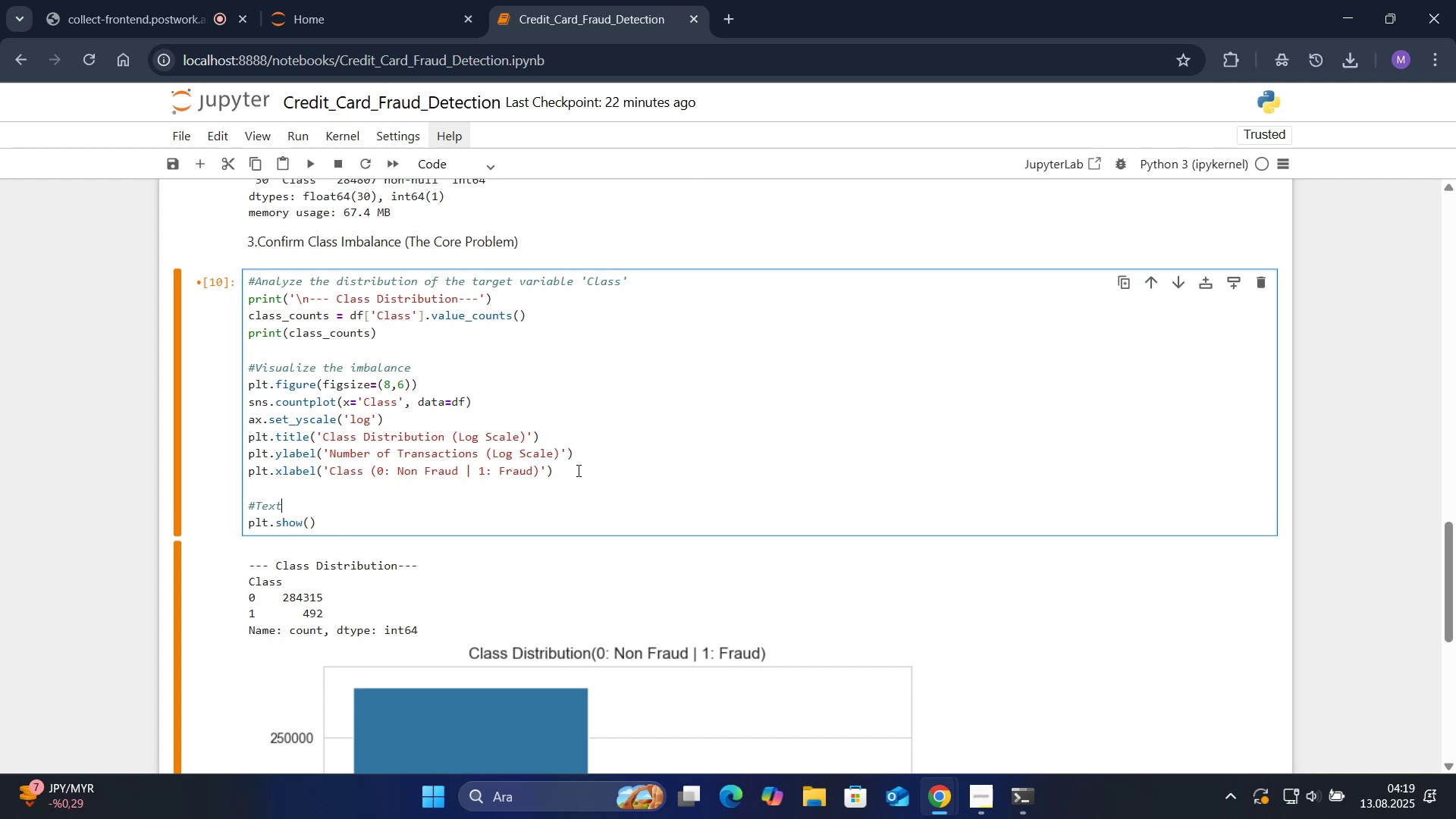 
type( labels to the bars for clar'ty)
 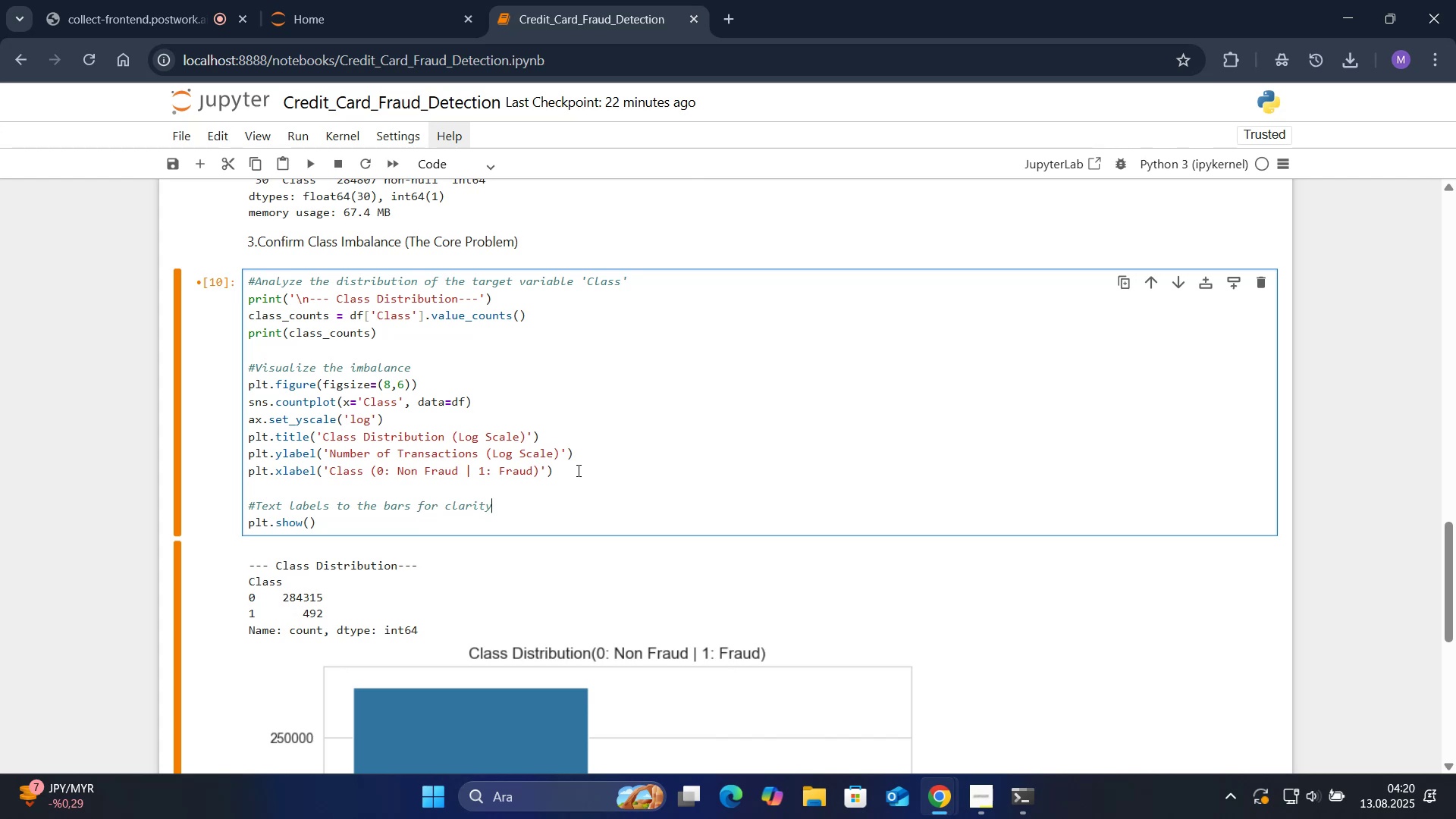 
key(Enter)
 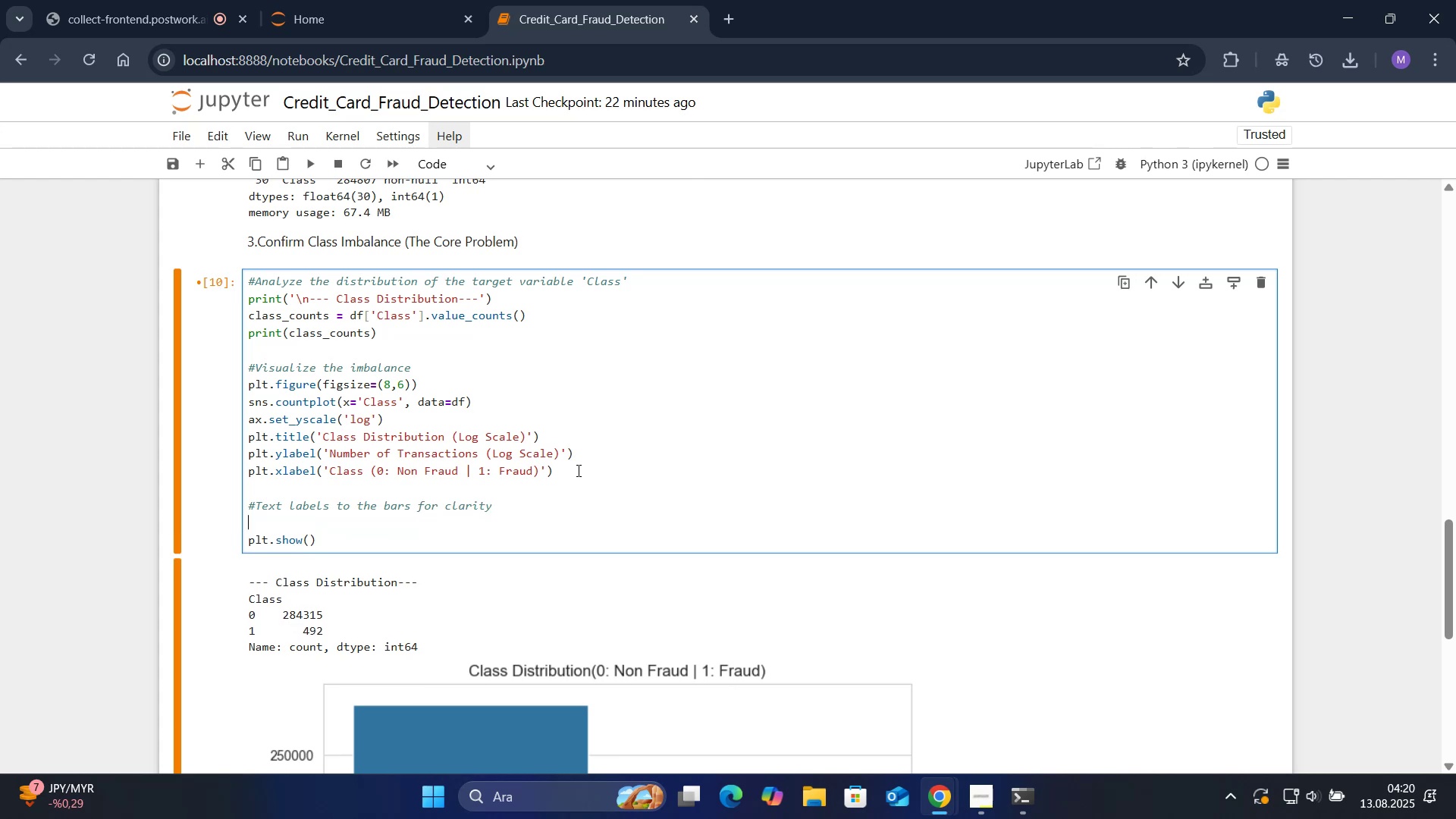 
type(for p 'n ax.patches)
 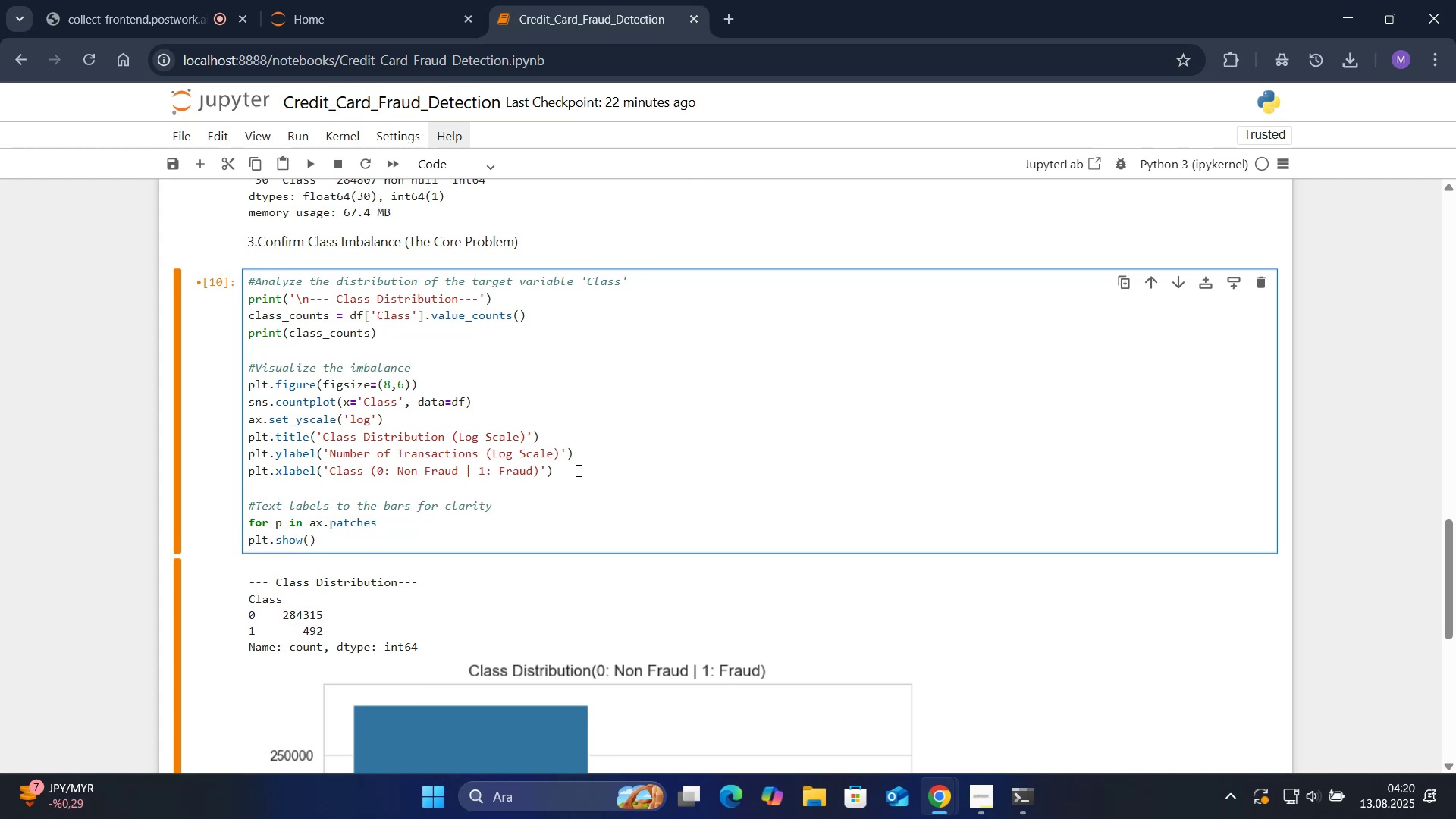 
key(Enter)
 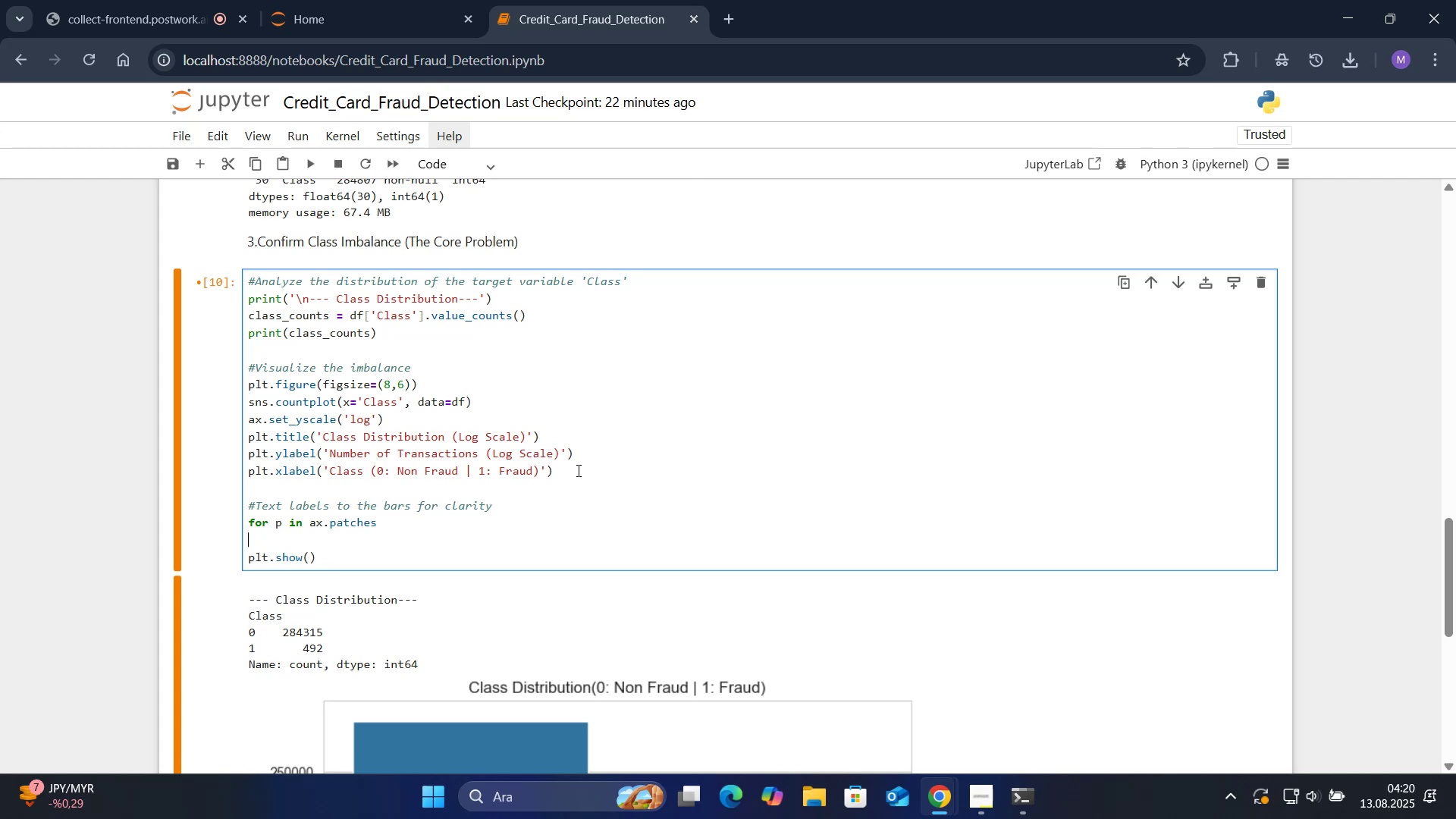 
wait(5.17)
 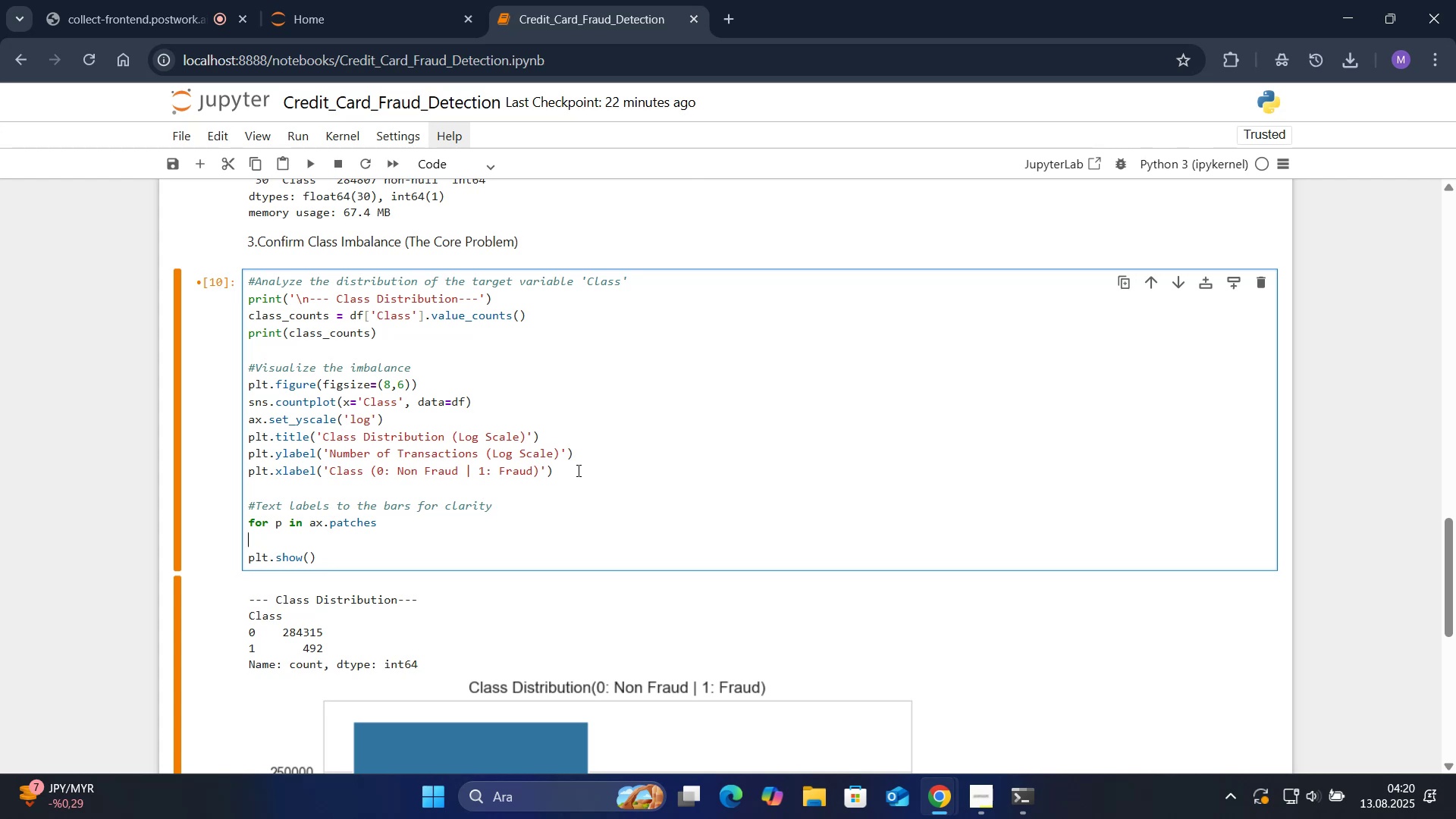 
type(ax.annotate*()
 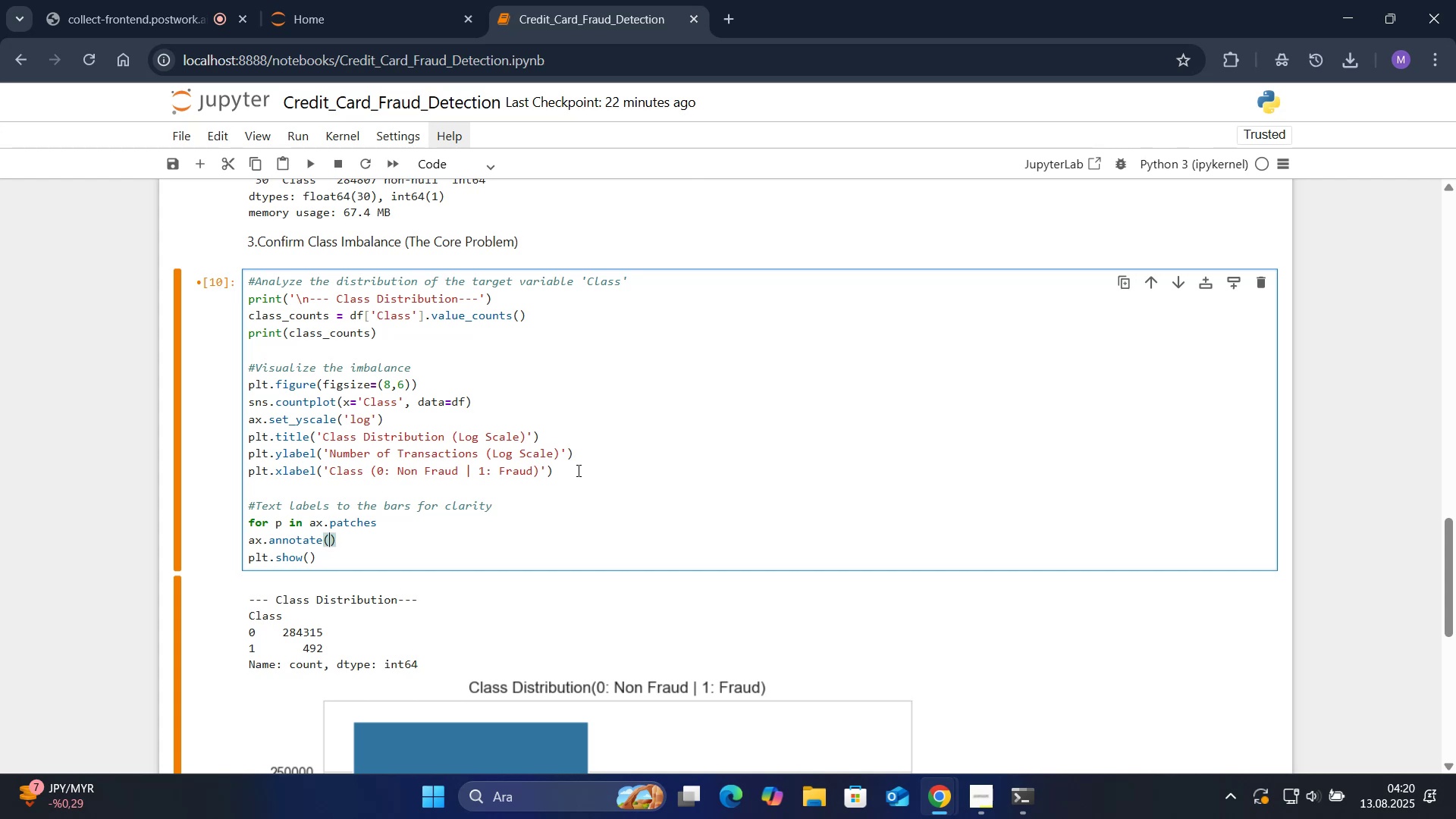 
 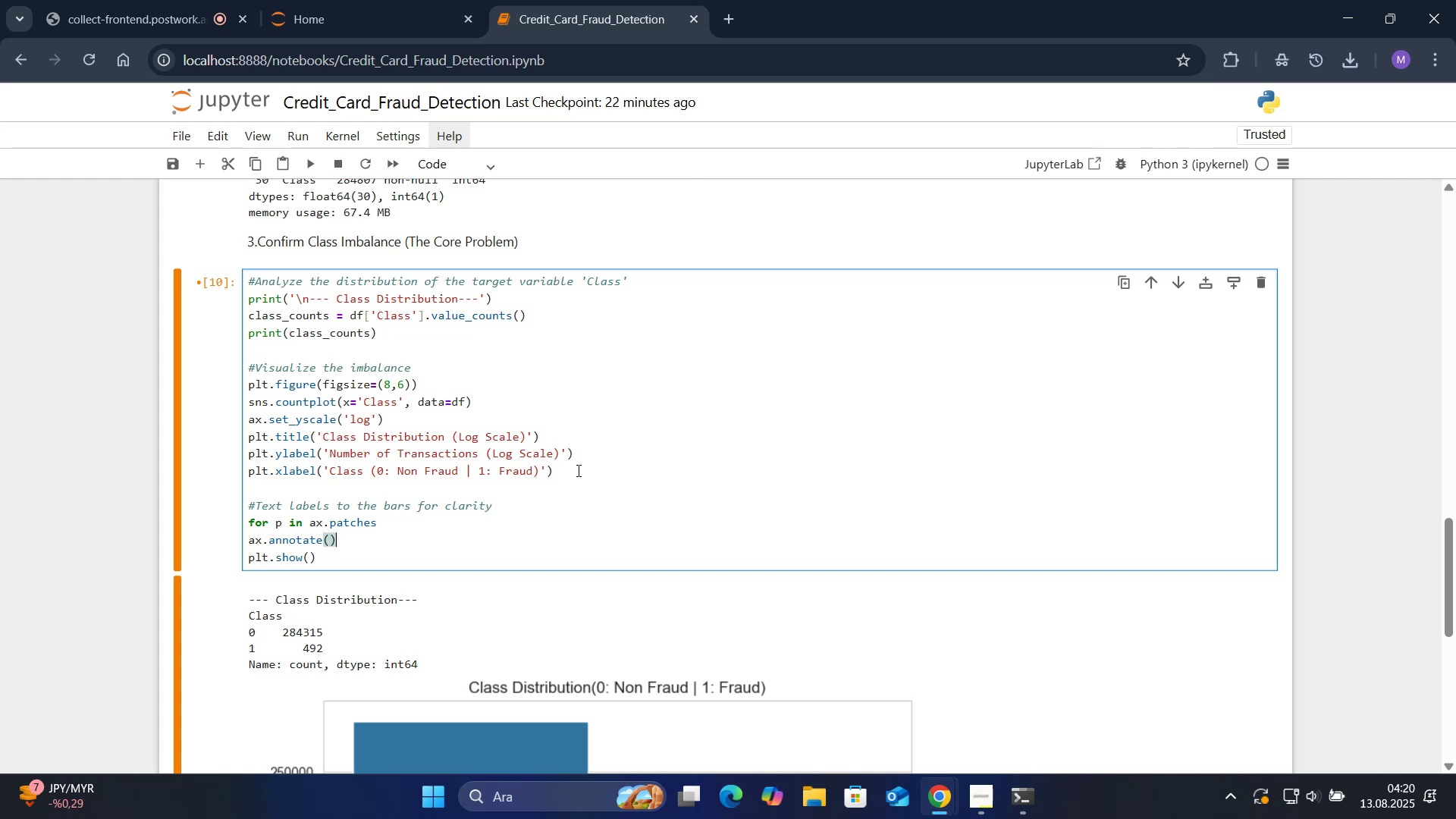 
key(ArrowLeft)
 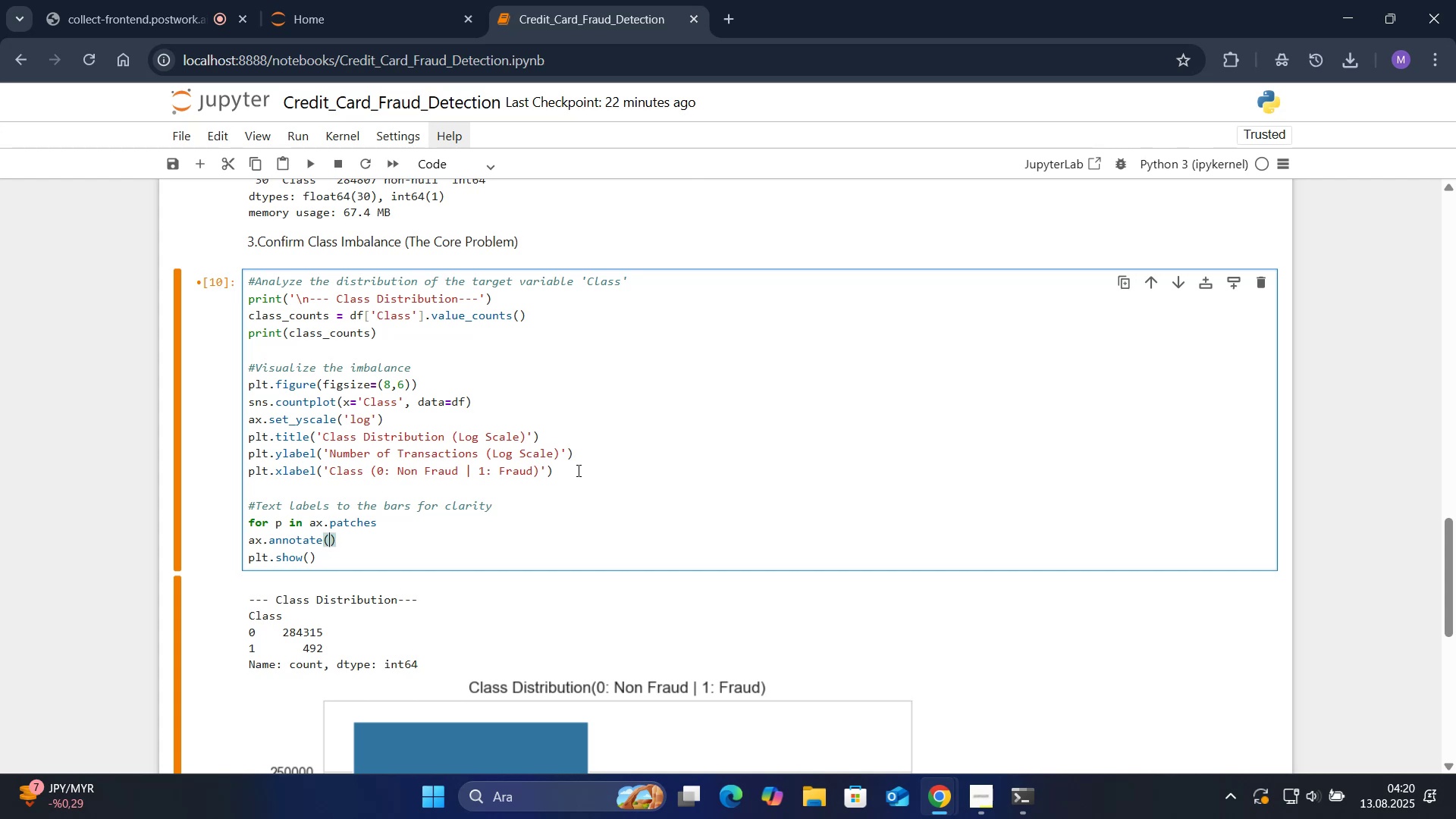 
type(f@@)
 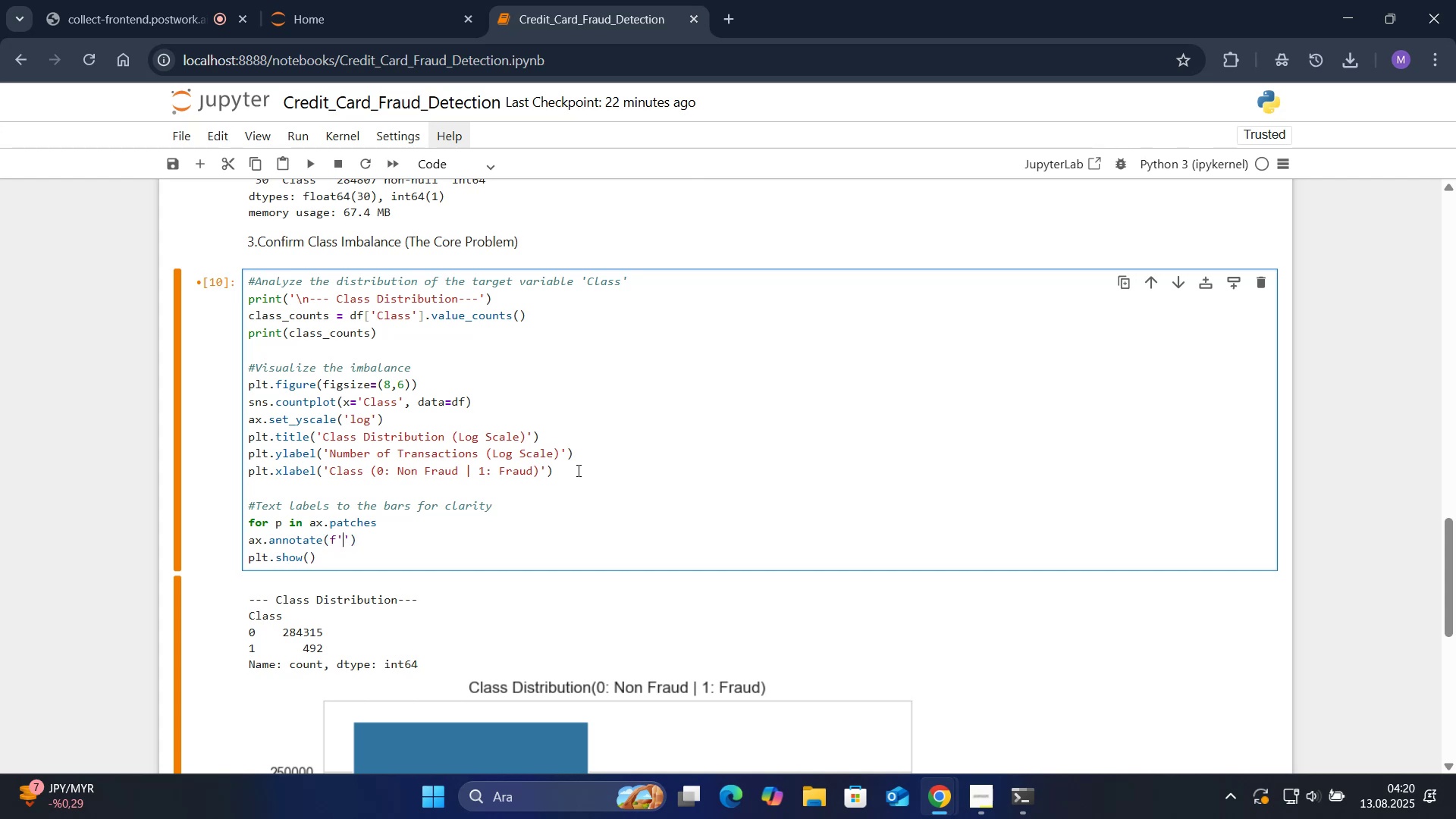 
 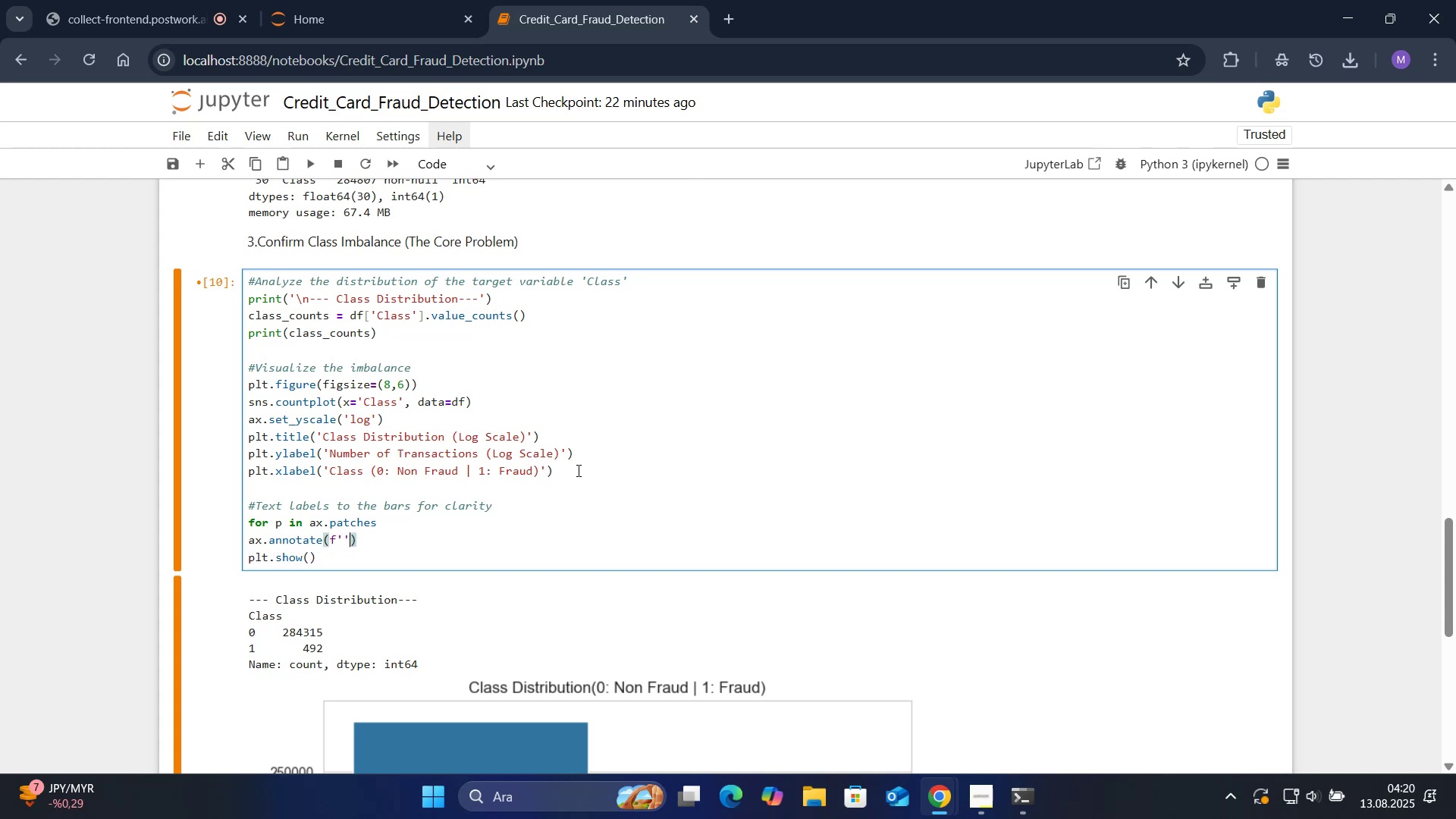 
key(ArrowLeft)
 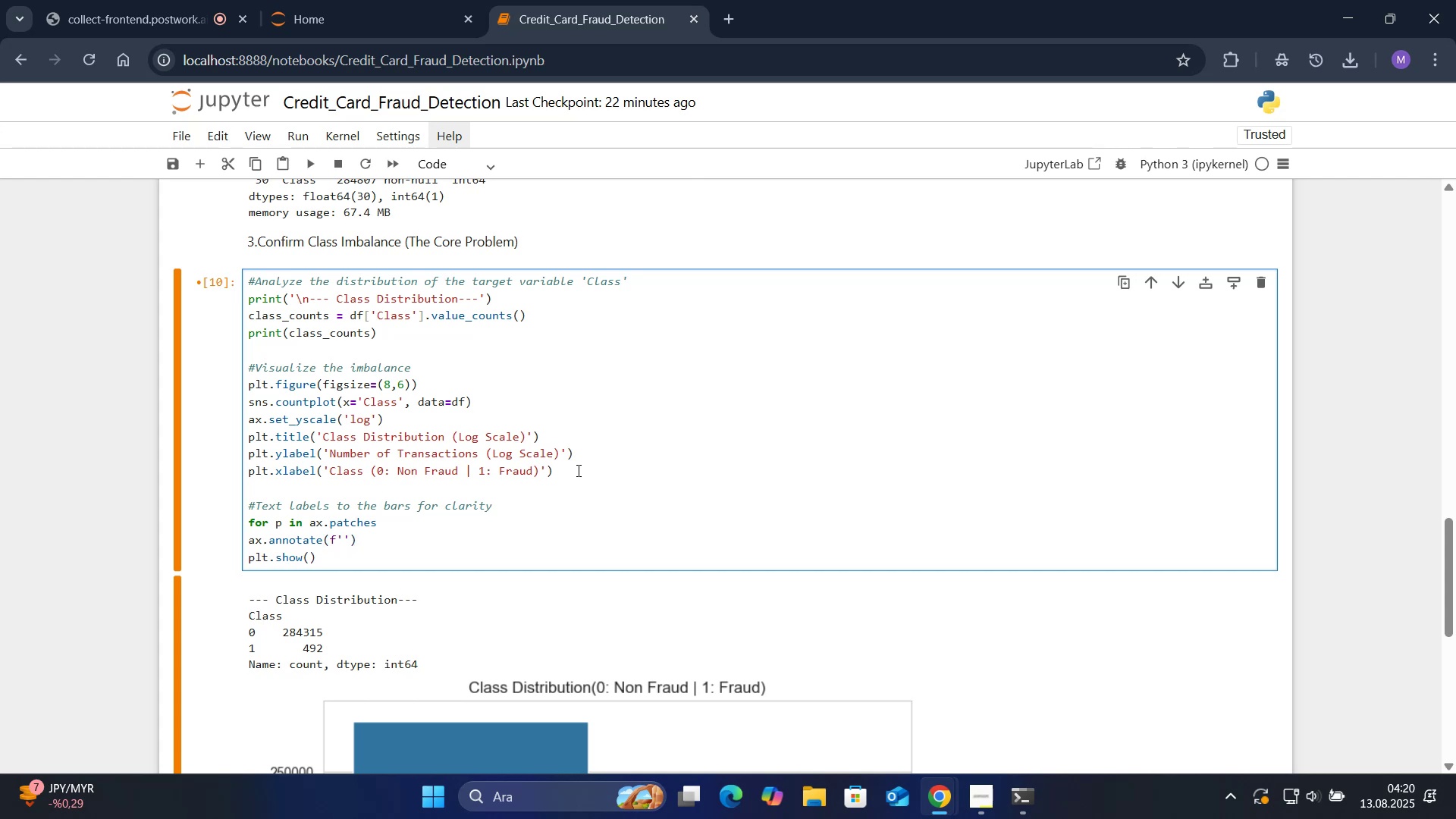 
key(ArrowRight)
 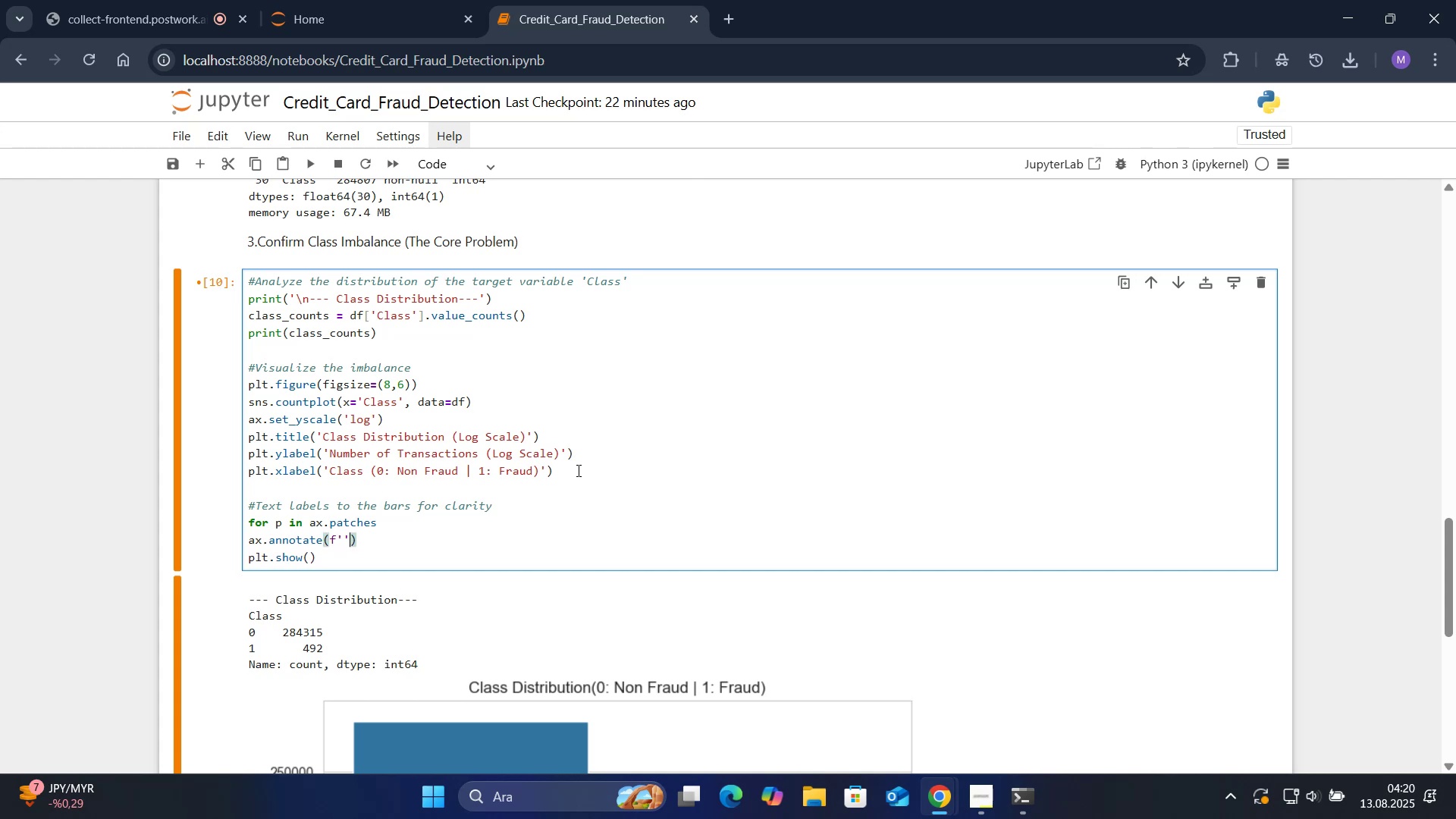 
key(Backspace)
 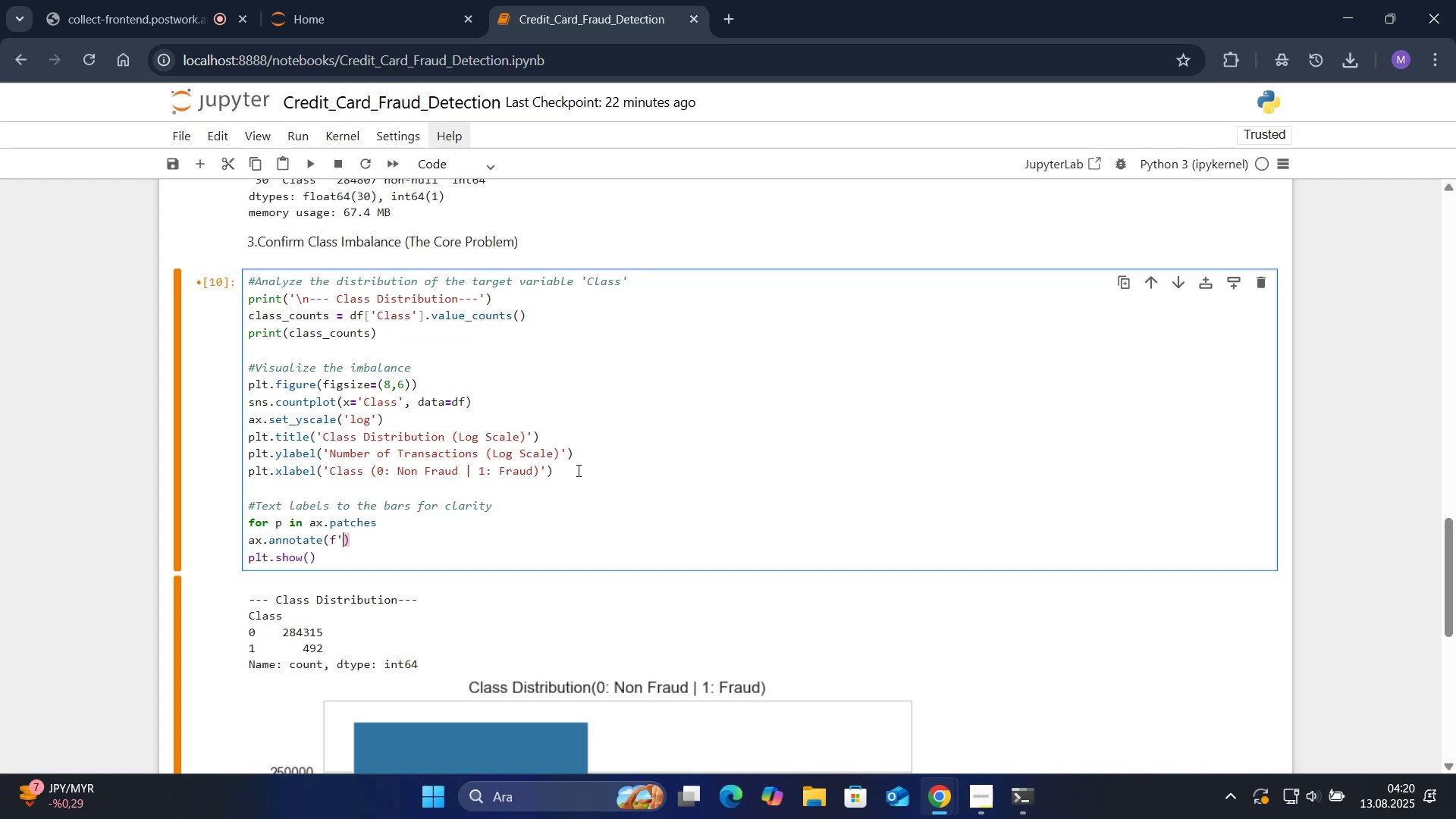 
key(Backspace)
 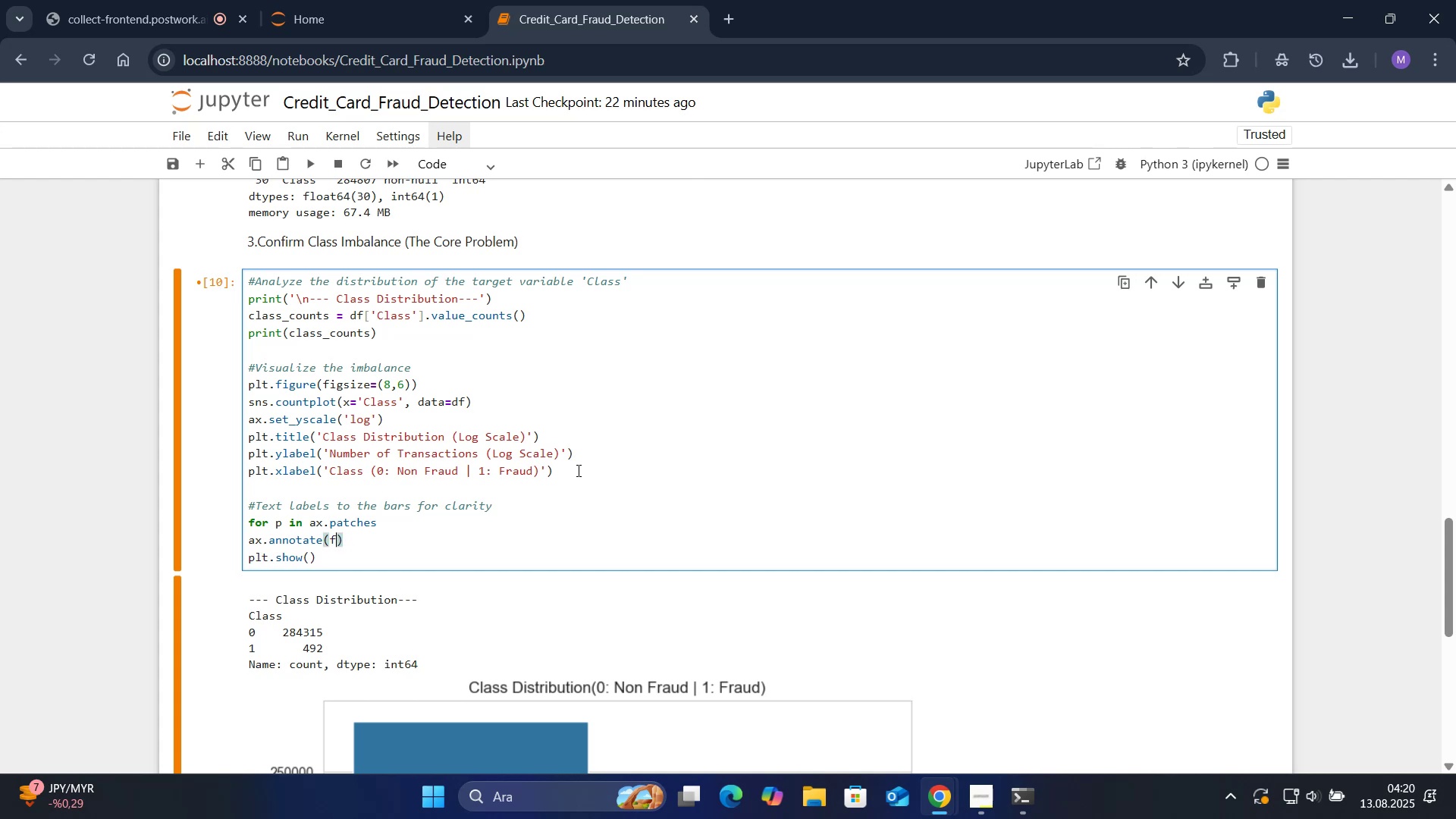 
key(Alt+Control+7)
 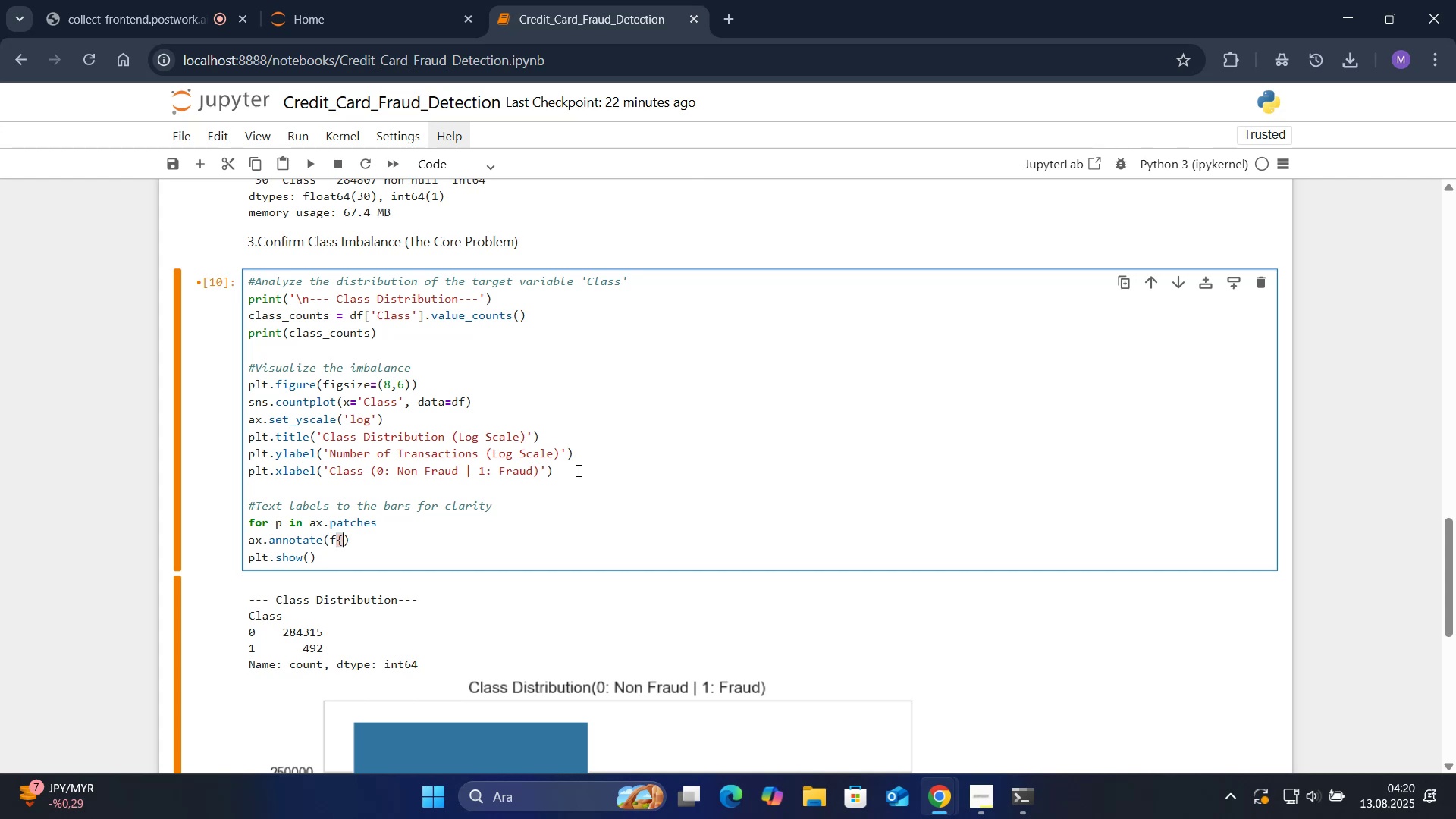 
key(Alt+Control+0)
 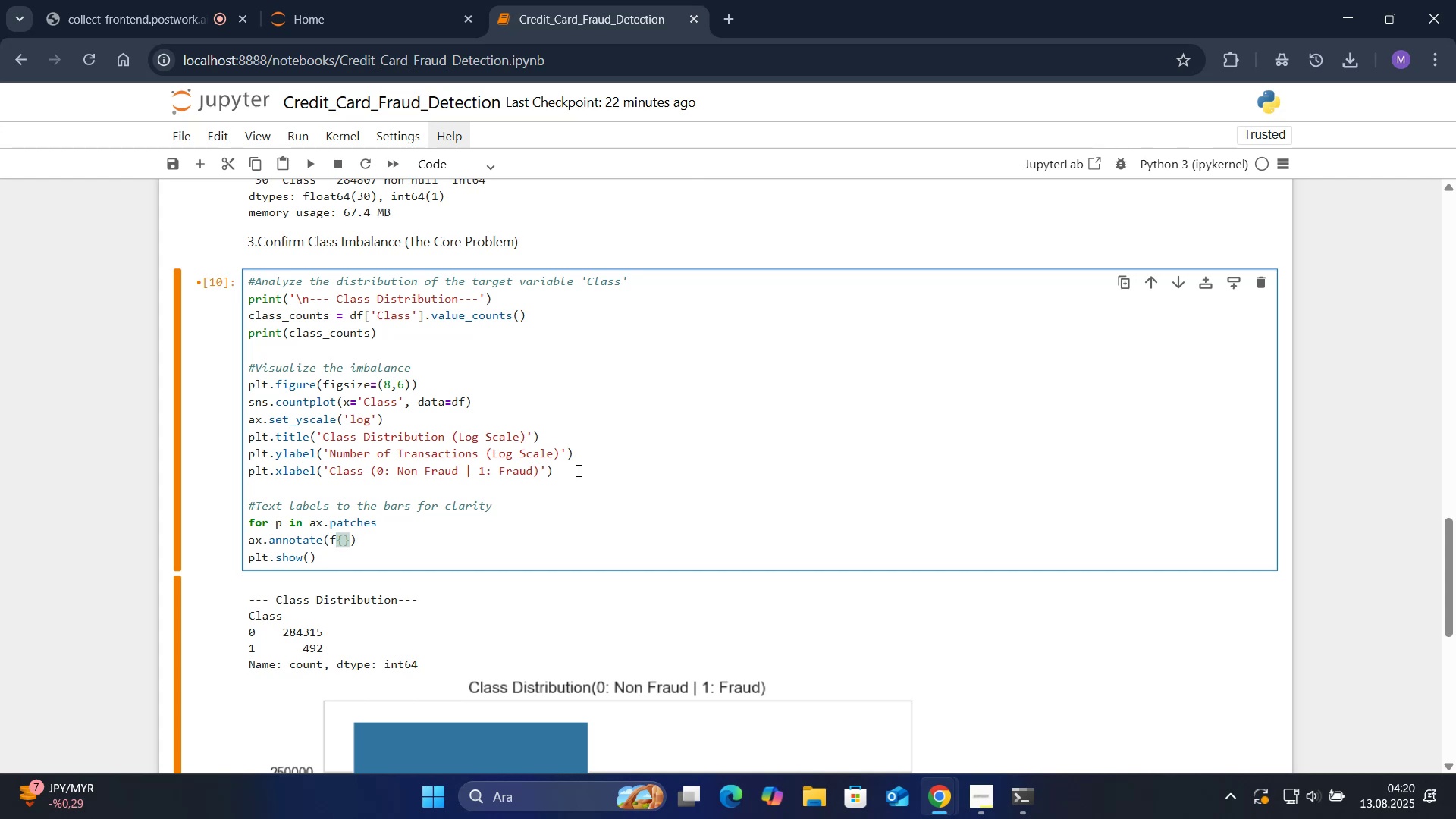 
key(ArrowLeft)
 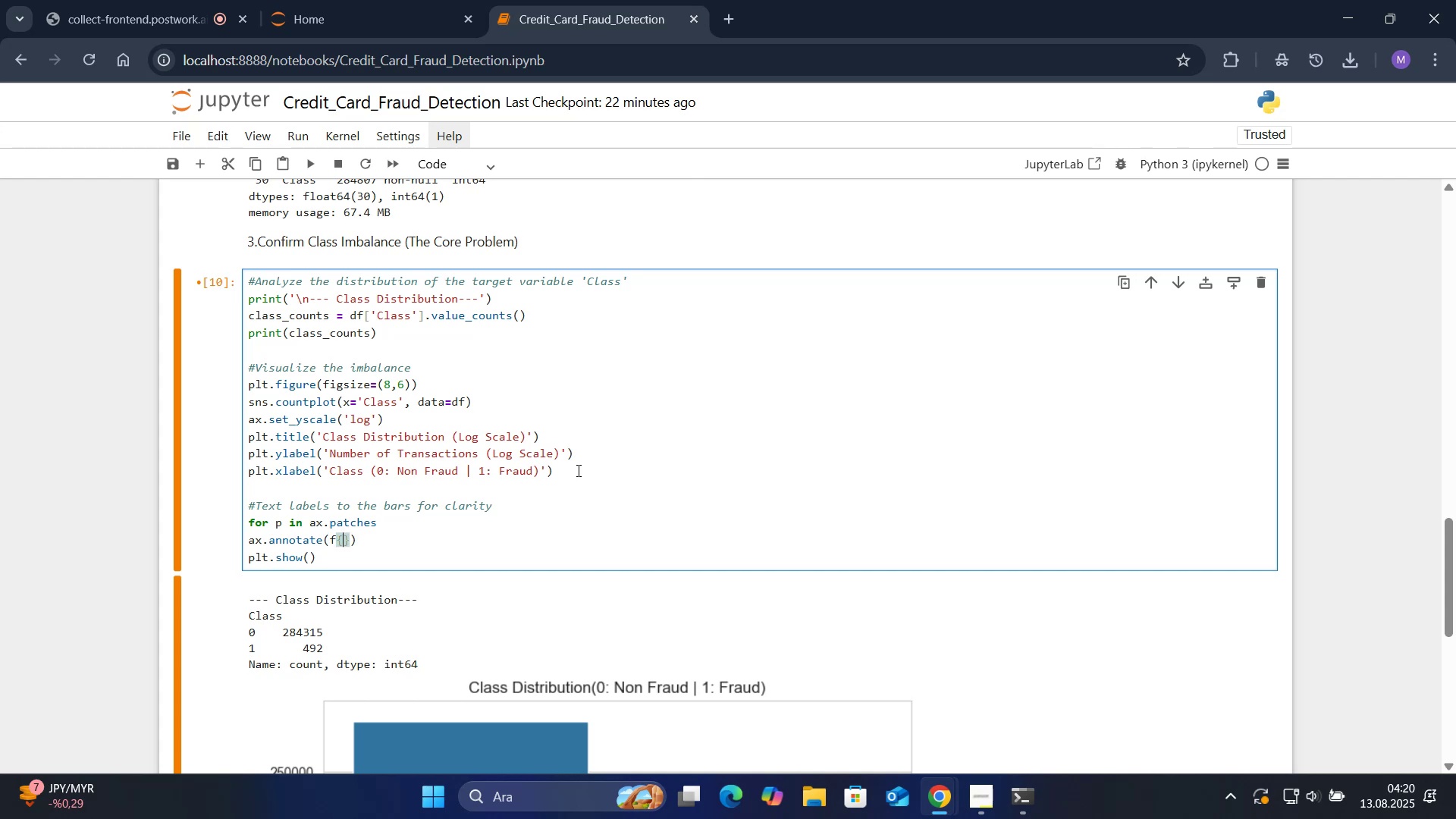 
type('nt*()
 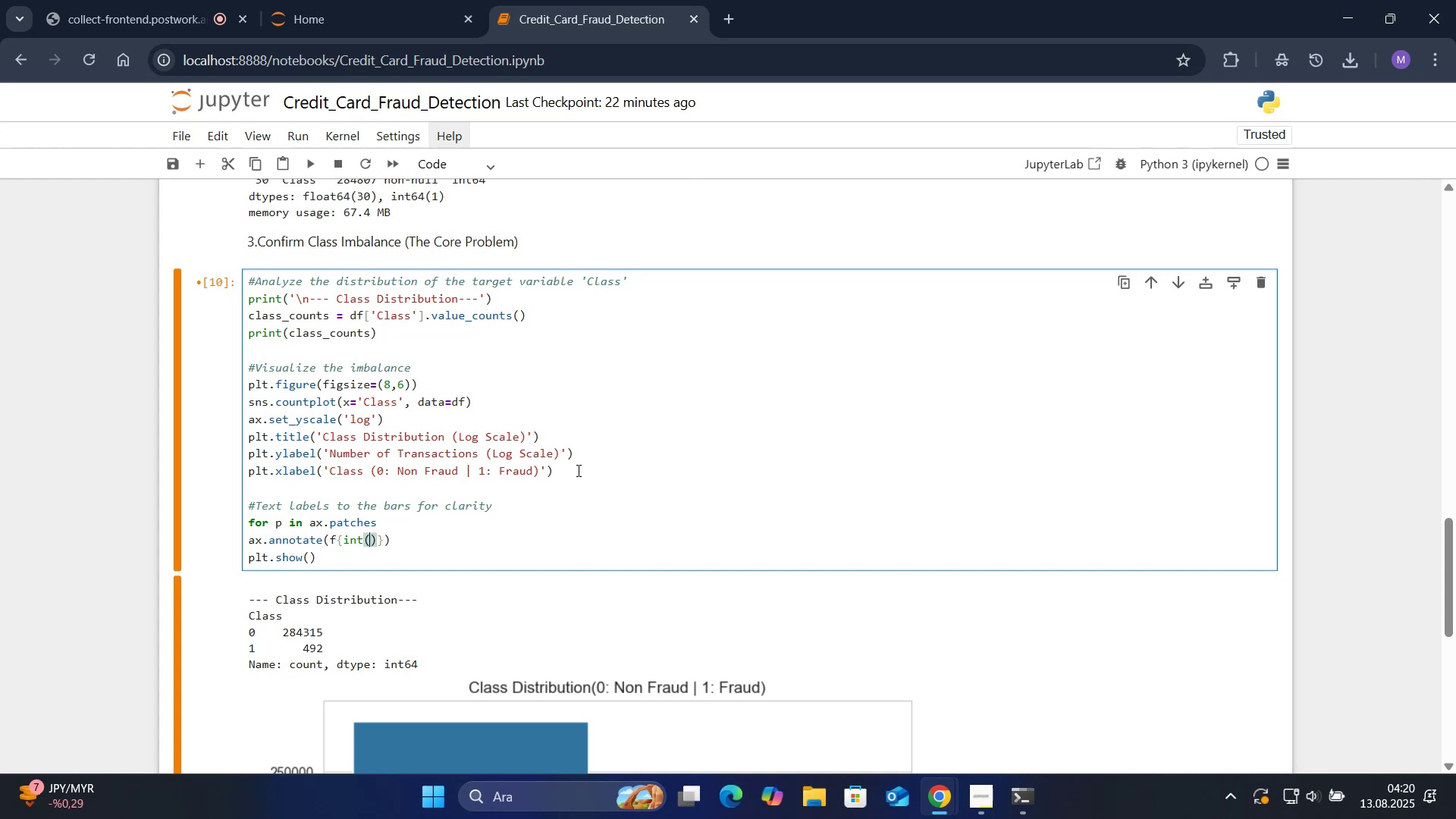 
 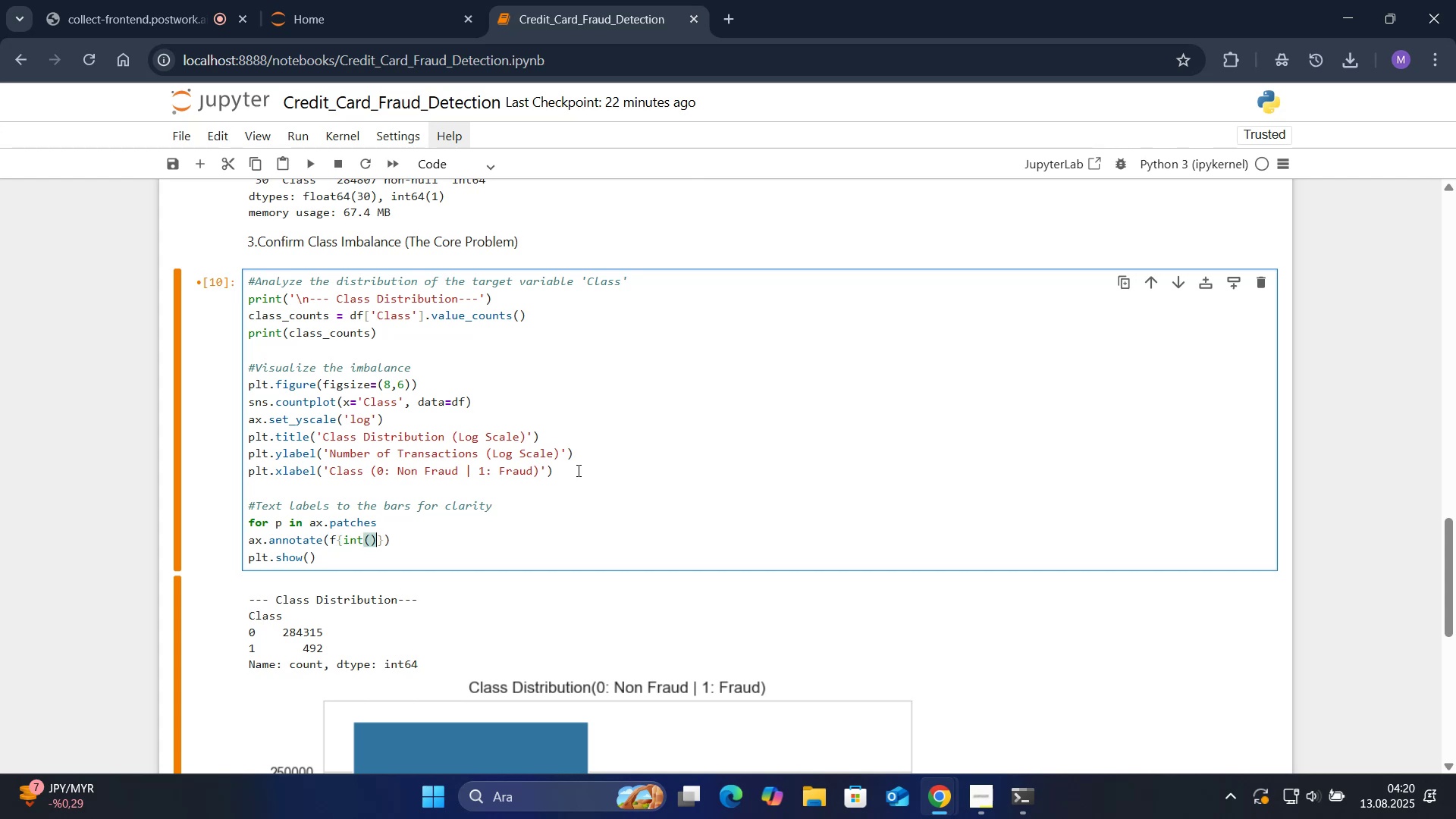 
key(ArrowLeft)
 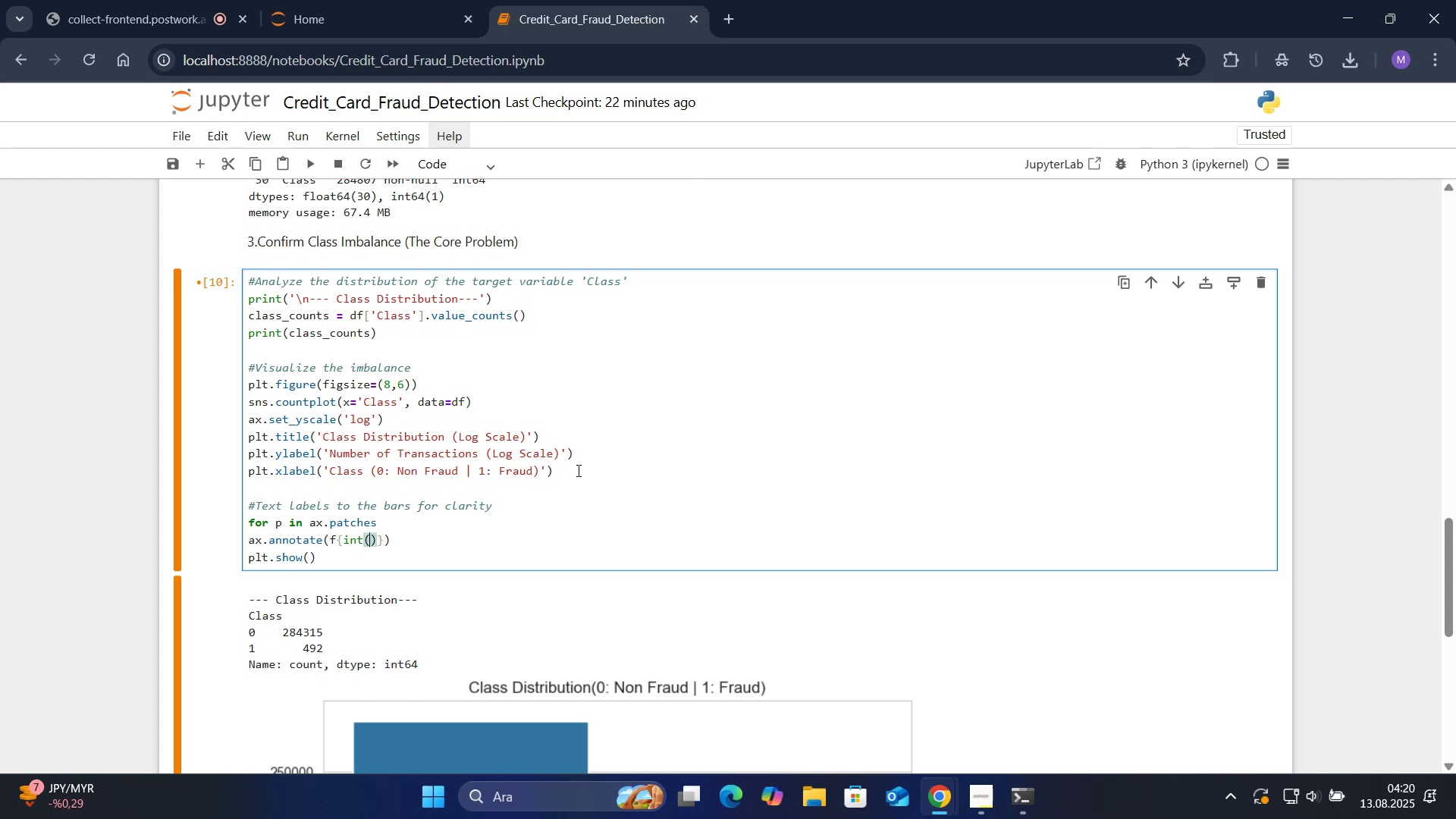 
type(p.get_he'ght)
 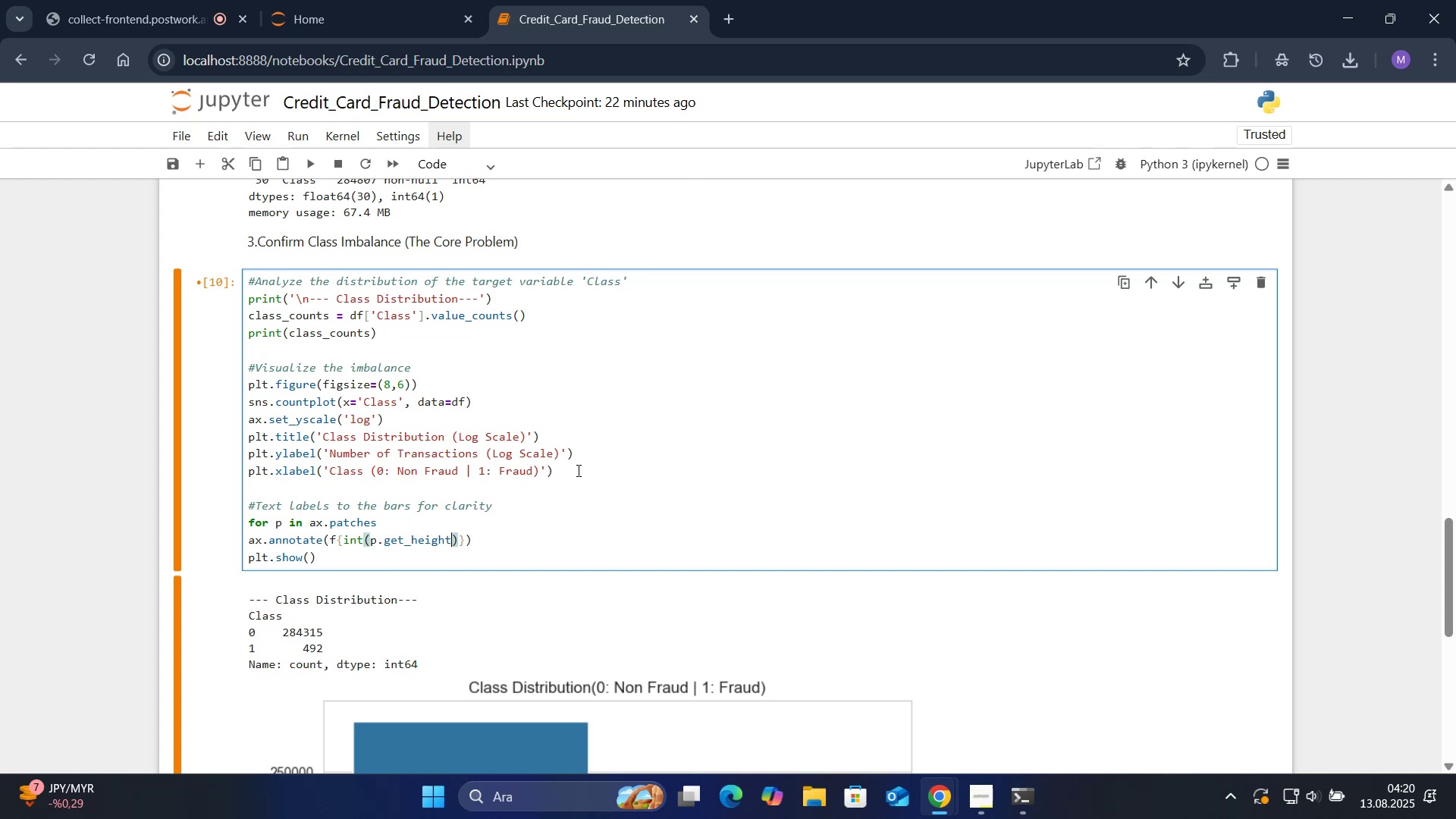 
key(ArrowLeft)
 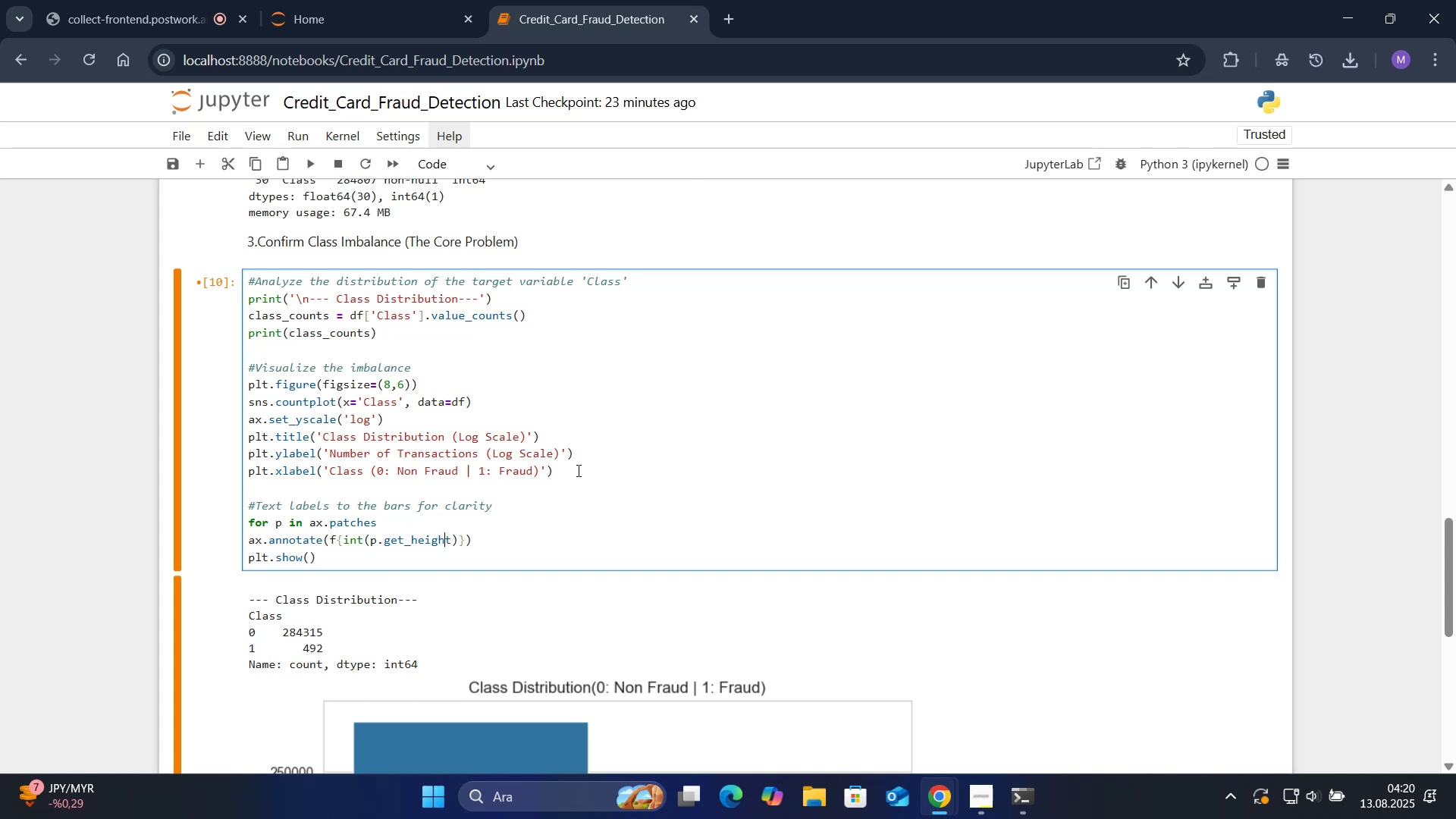 
key(ArrowRight)
 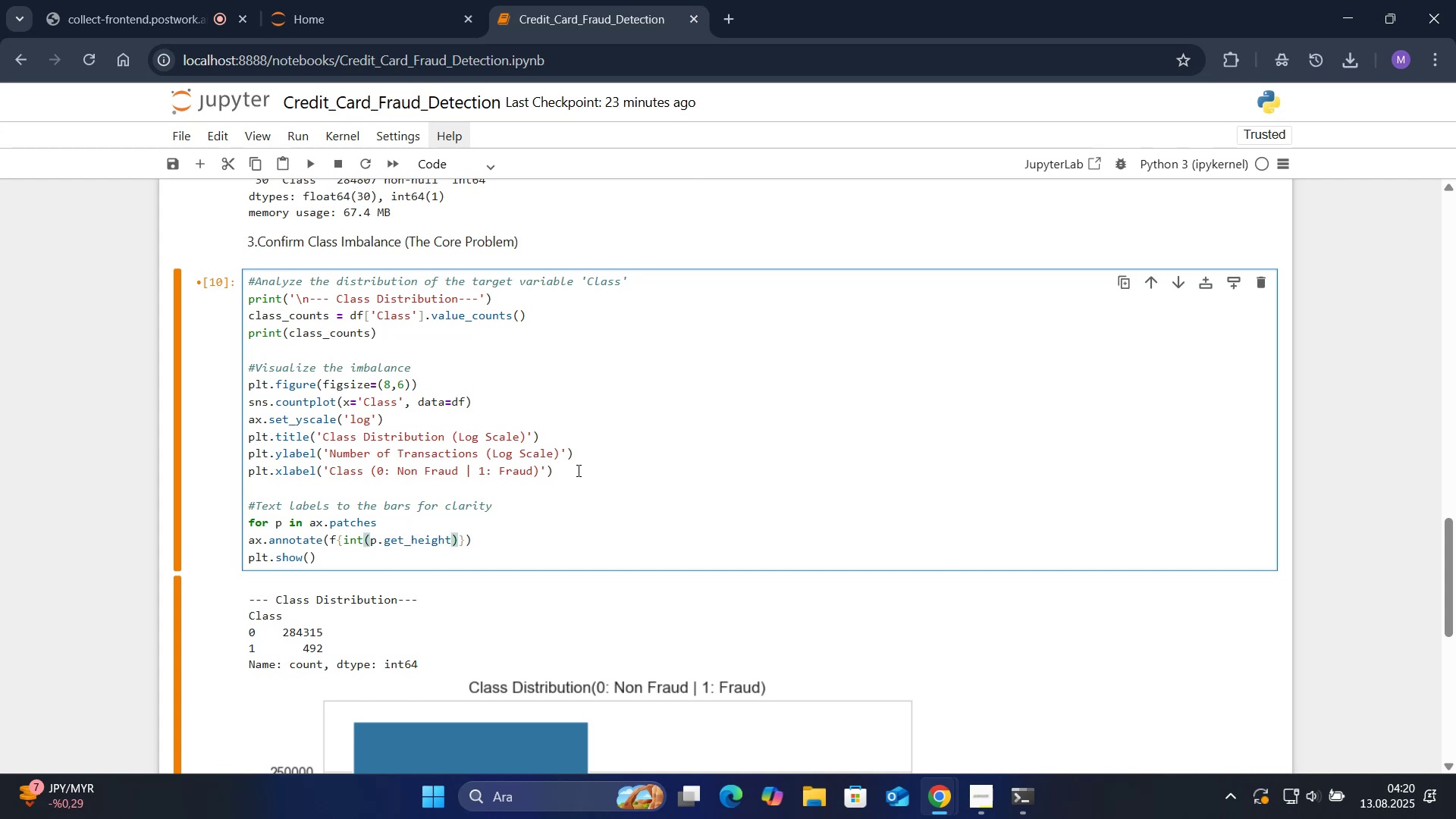 
type(*()
 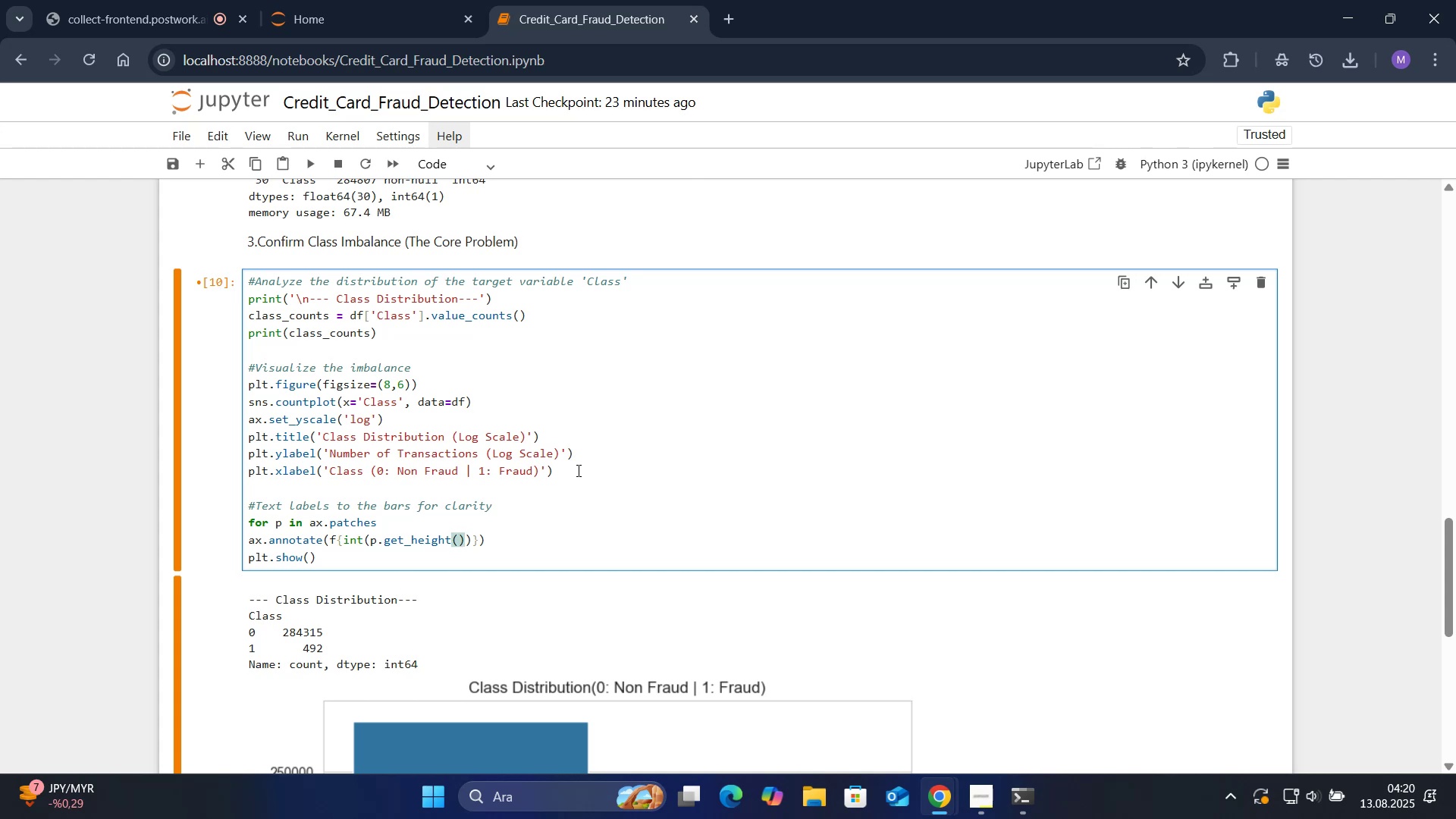 
key(ArrowRight)
 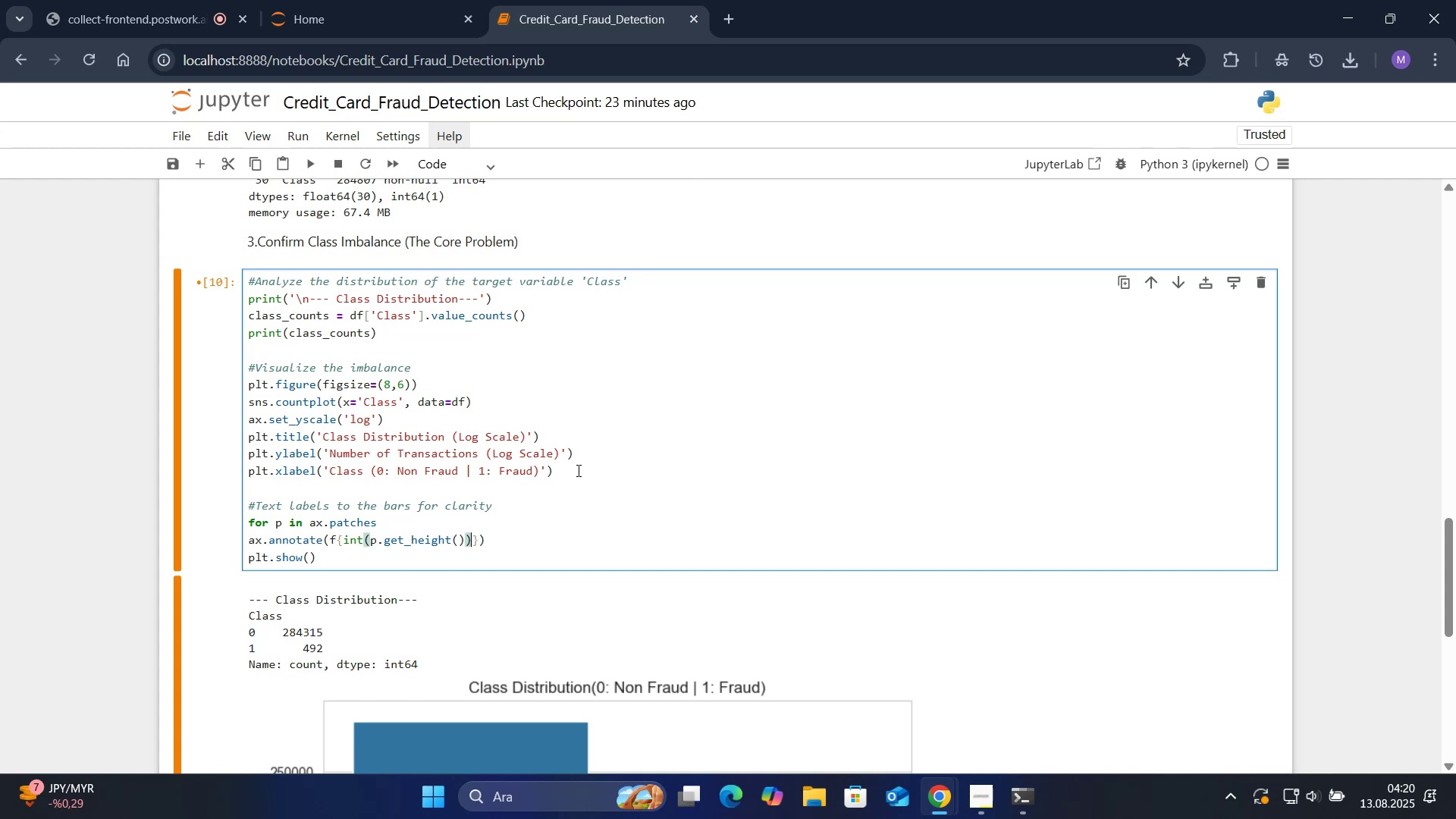 
key(ArrowRight)
 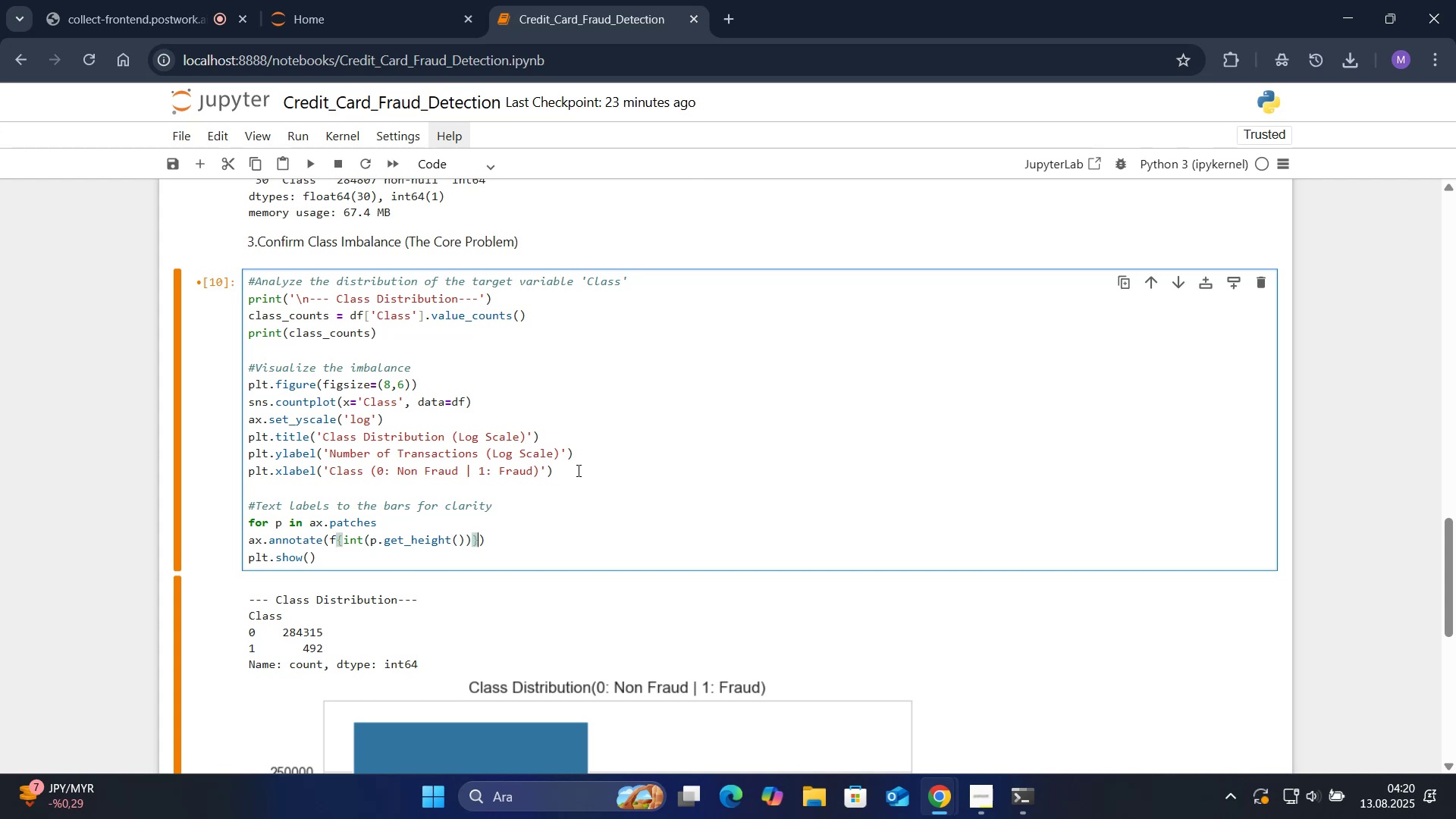 
key(Shift+2)
 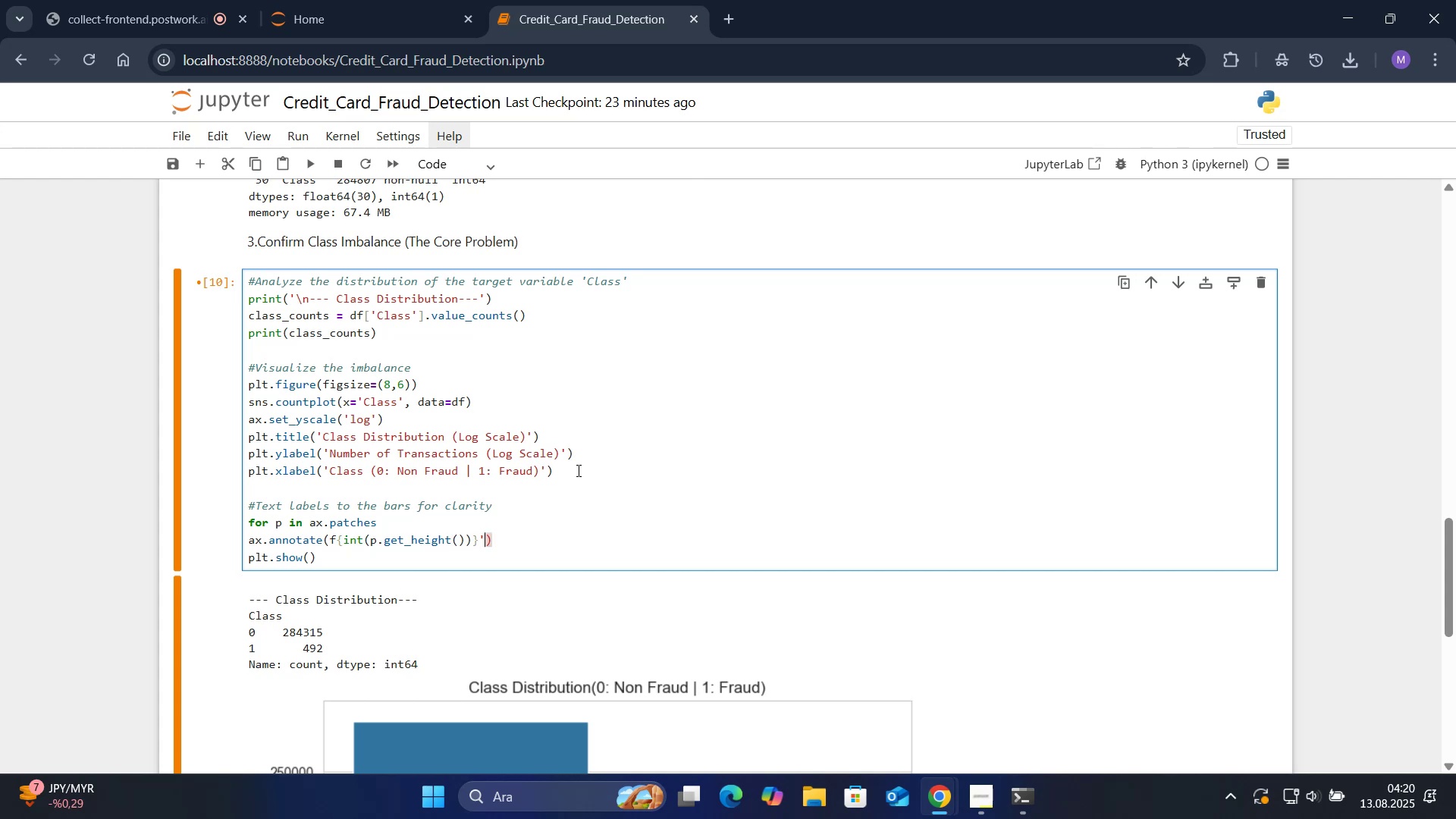 
hold_key(key=ArrowLeft, duration=1.08)
 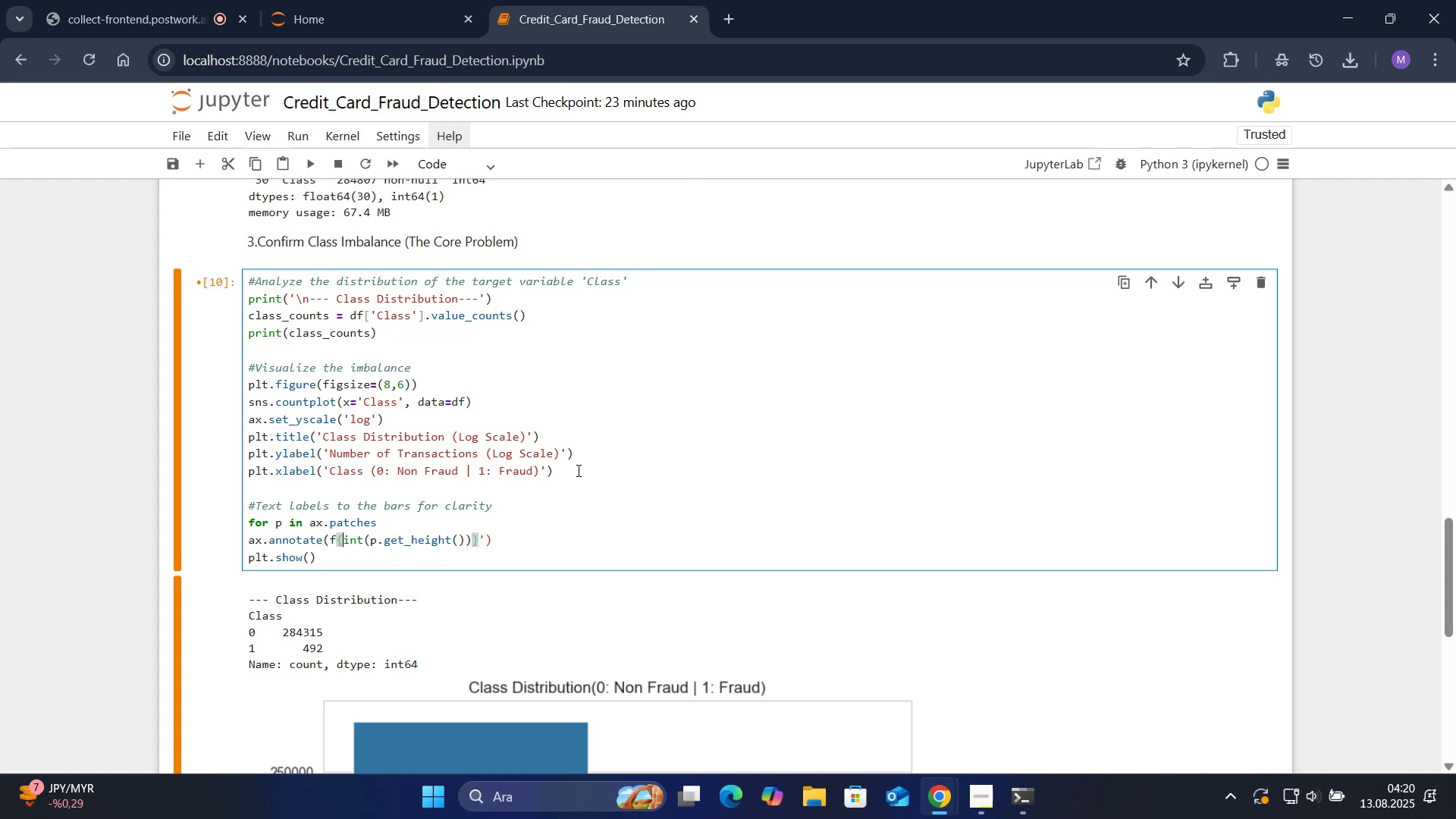 
key(ArrowLeft)
 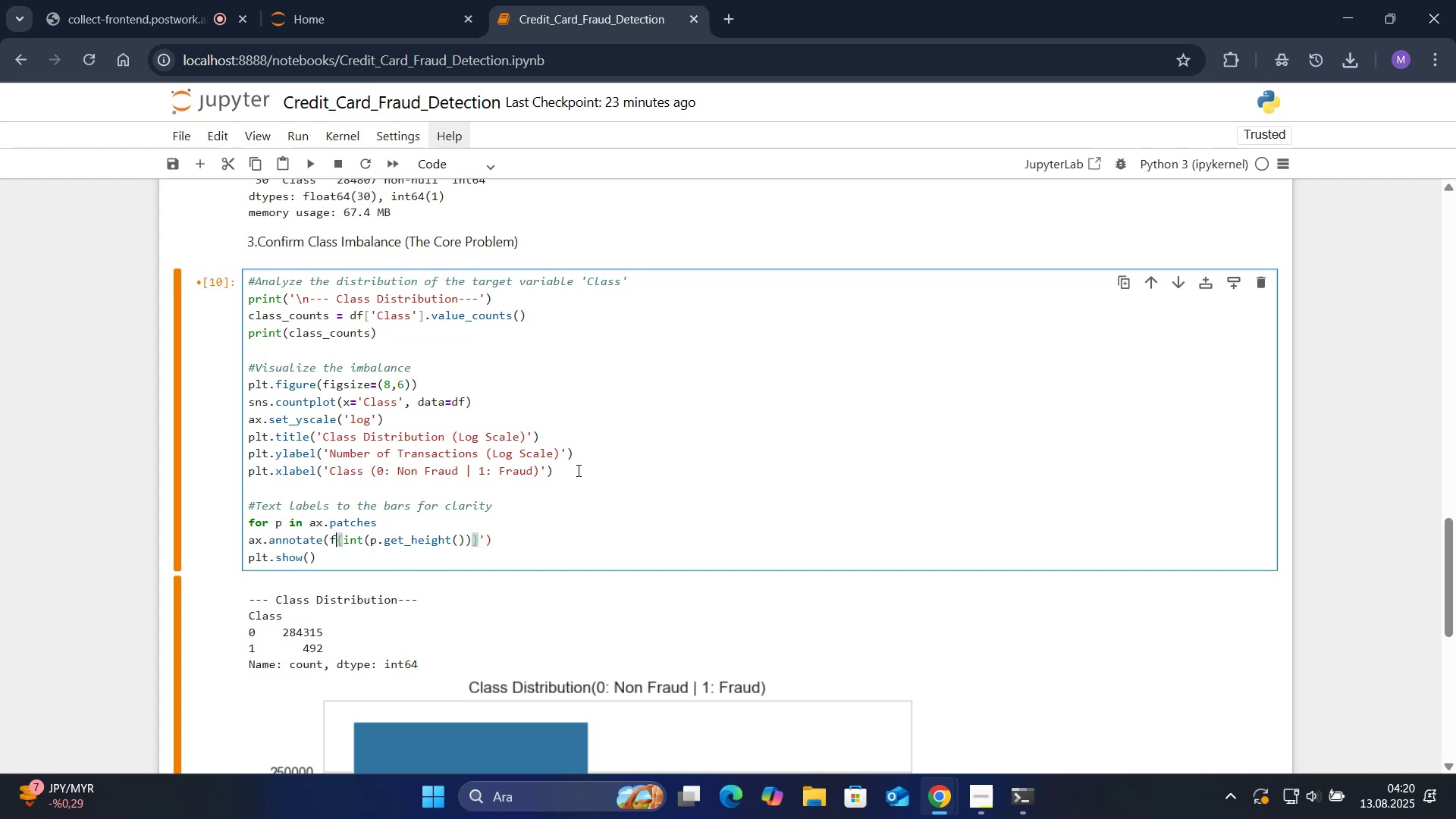 
key(ArrowLeft)
 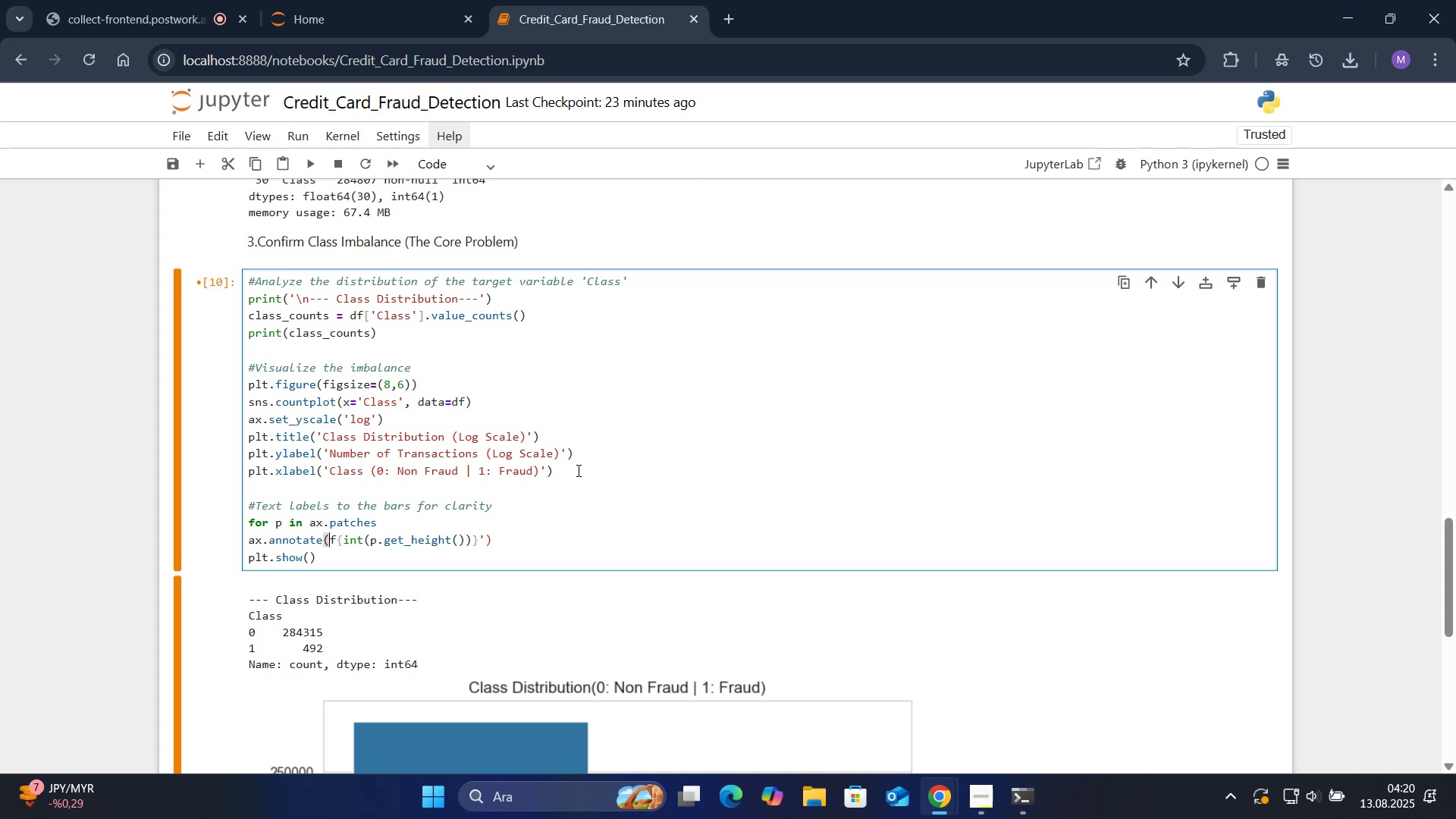 
key(Shift+ShiftRight)
 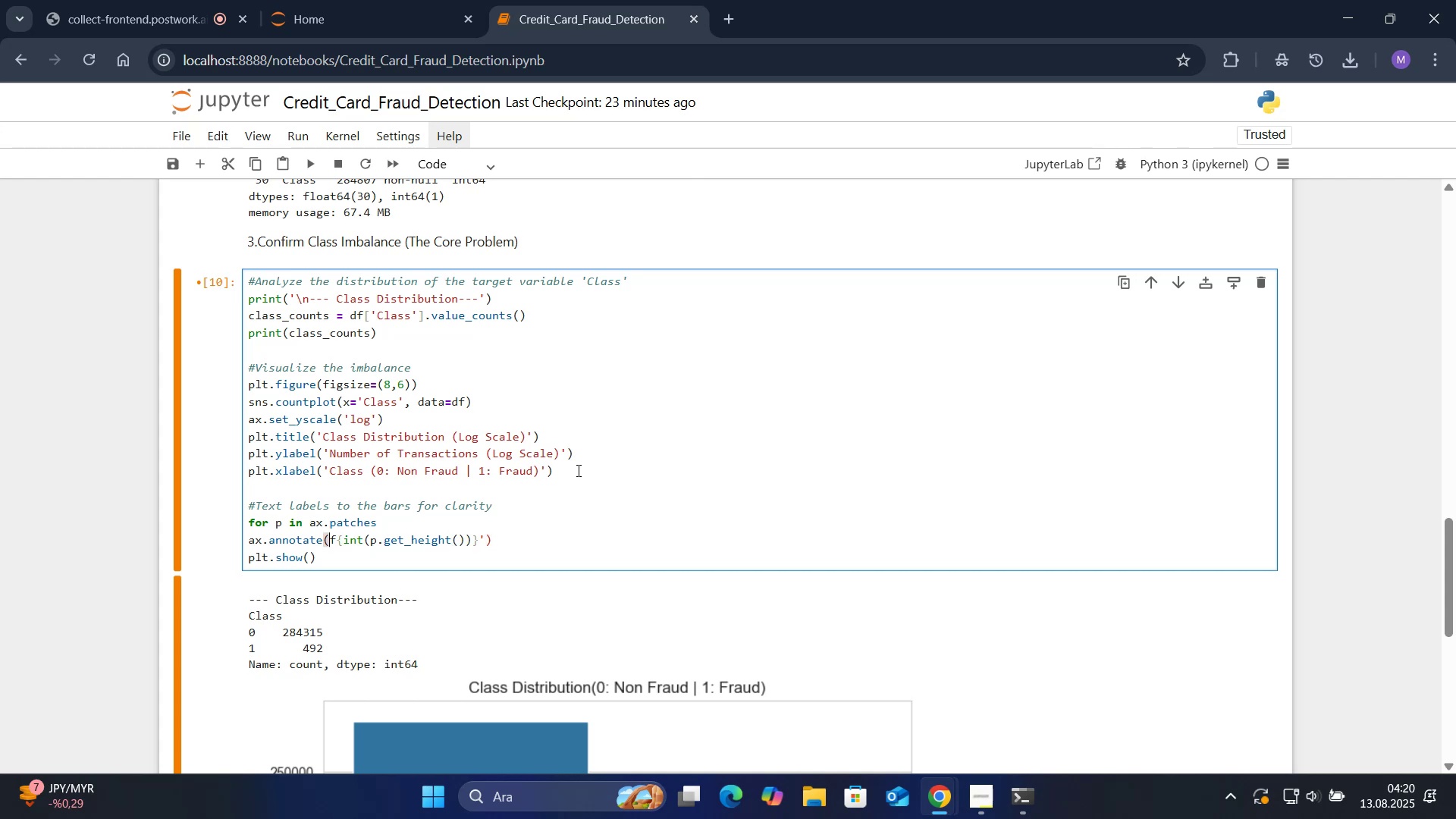 
key(Shift+2)
 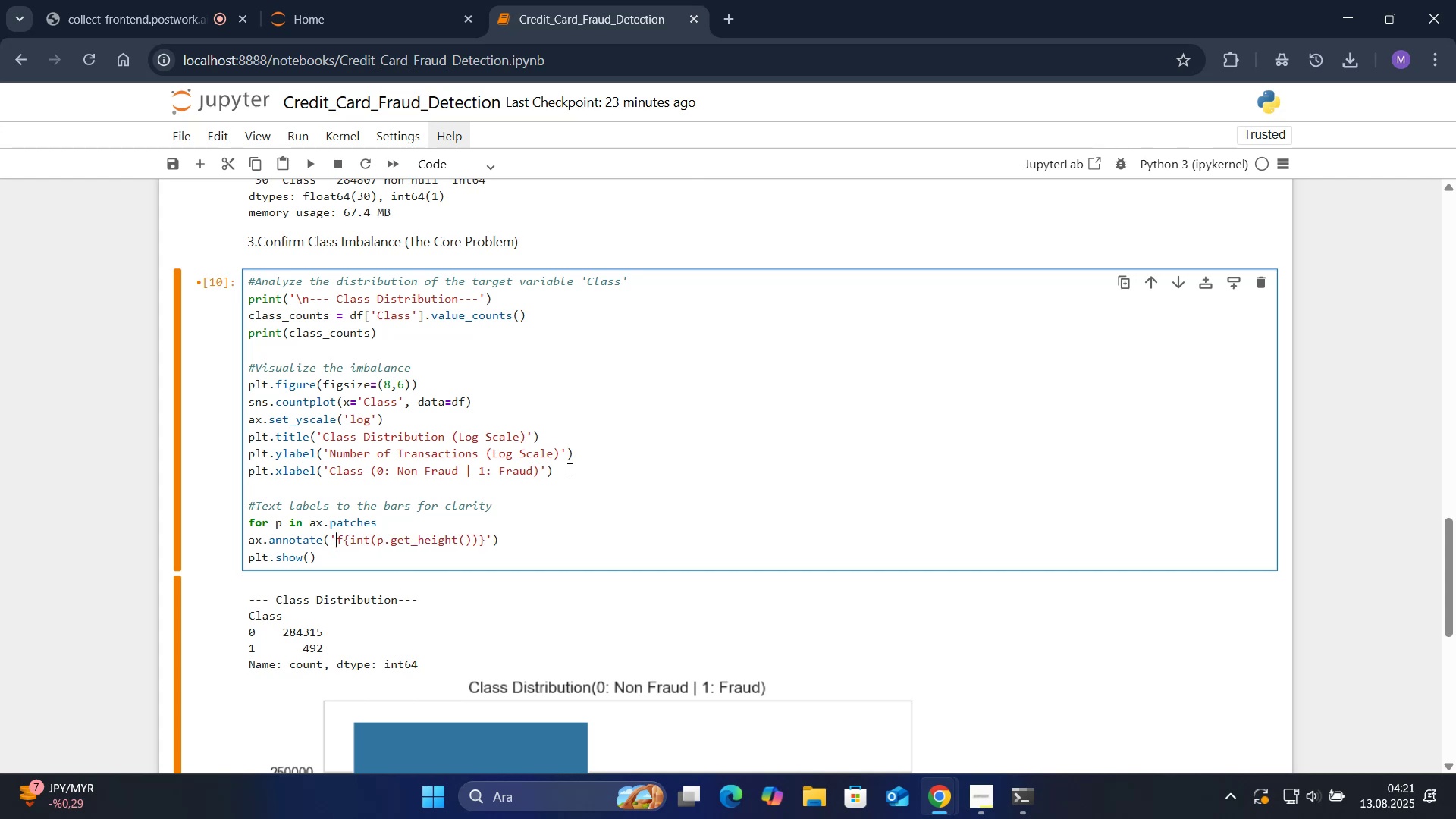 
wait(5.18)
 